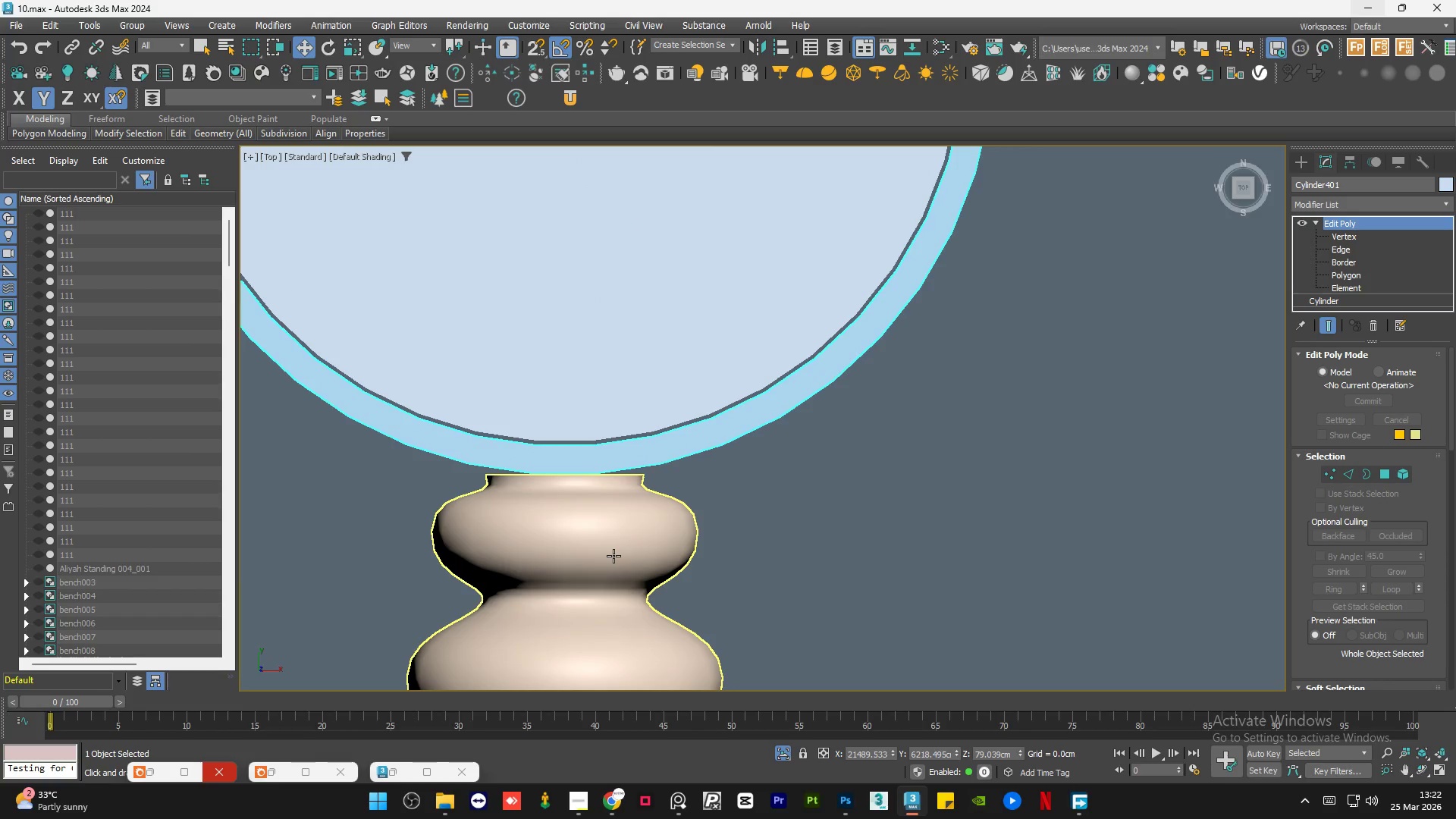 
left_click([1313, 222])
 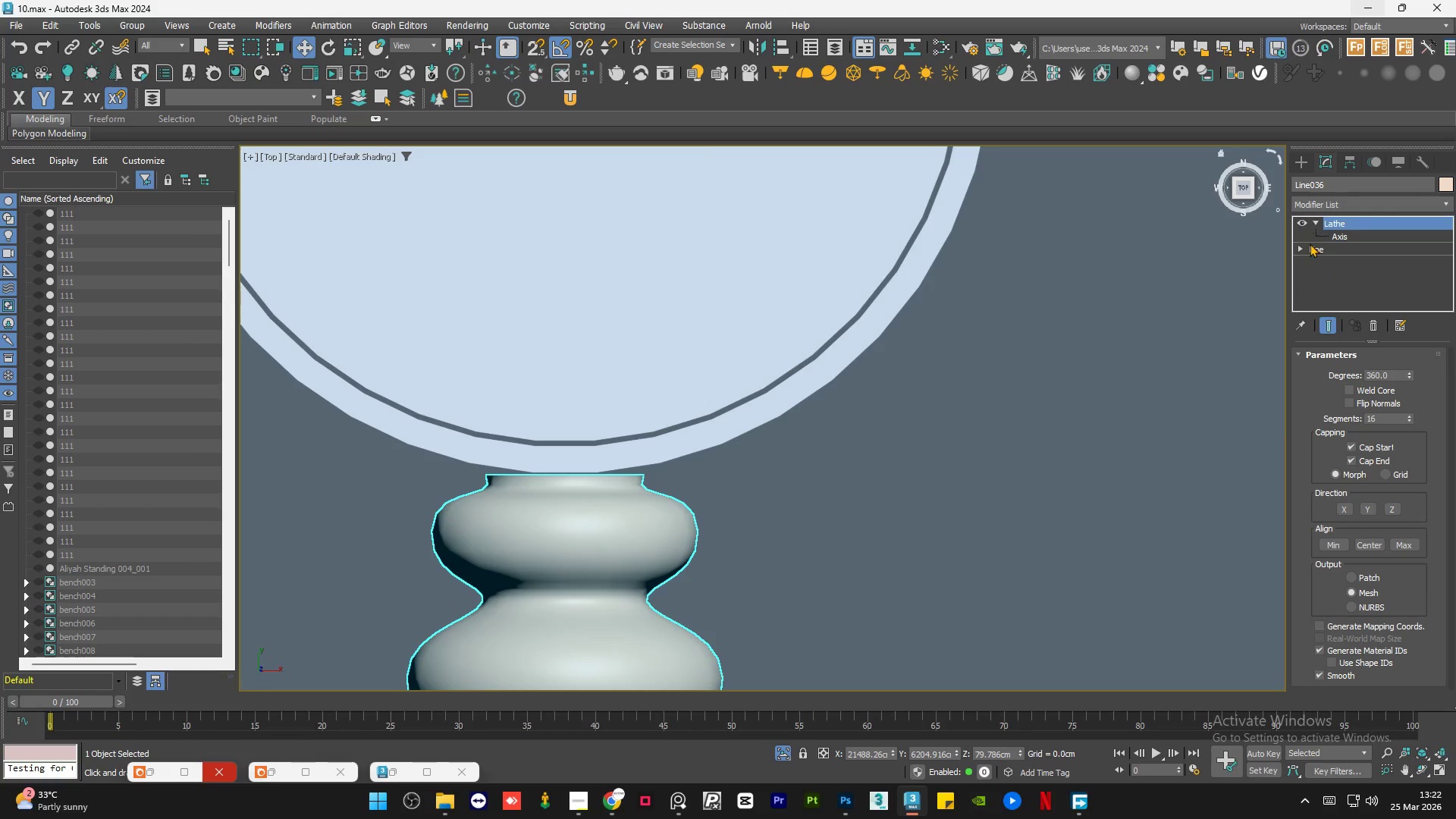 
left_click([1309, 243])
 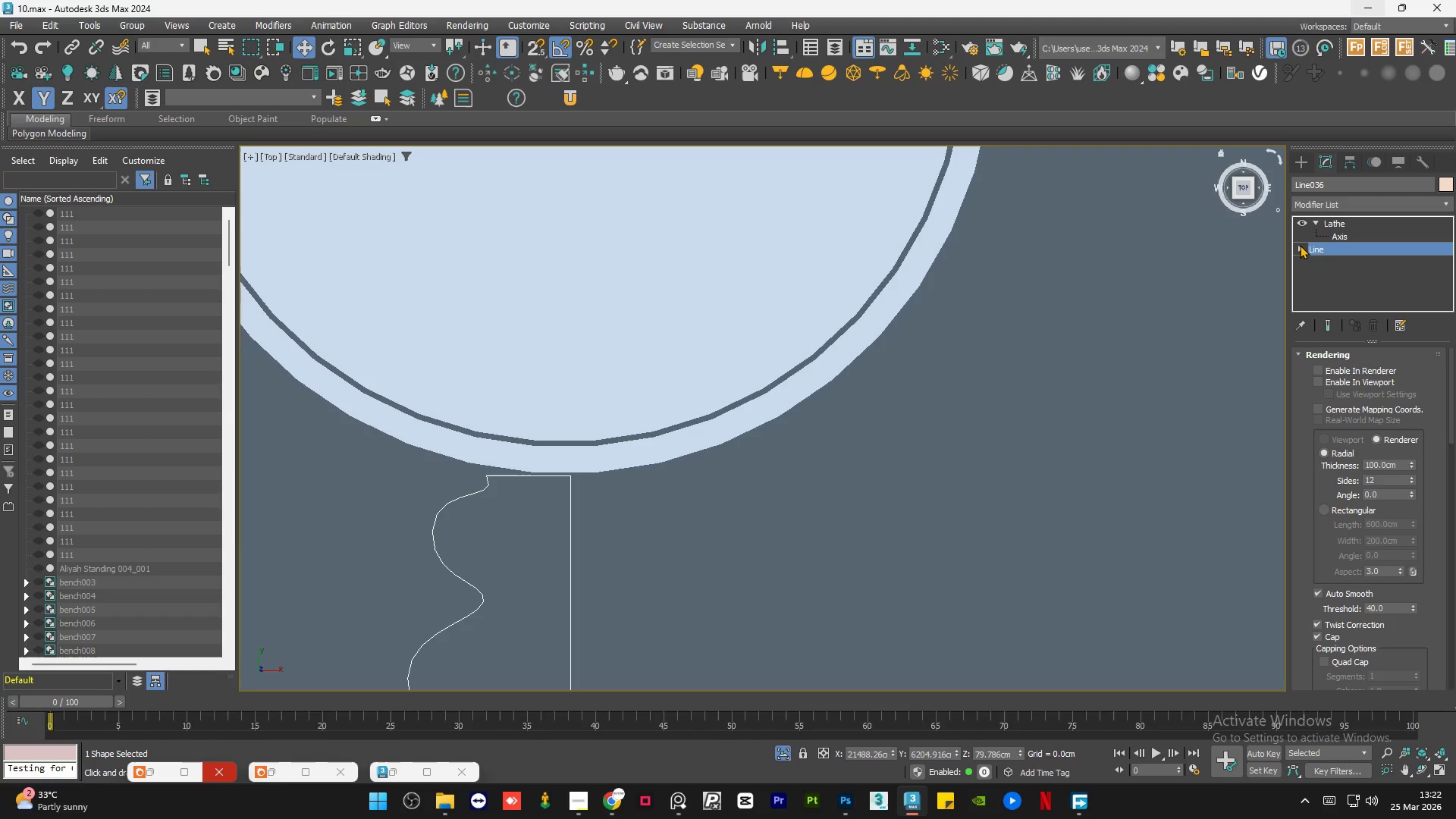 
left_click([1300, 245])
 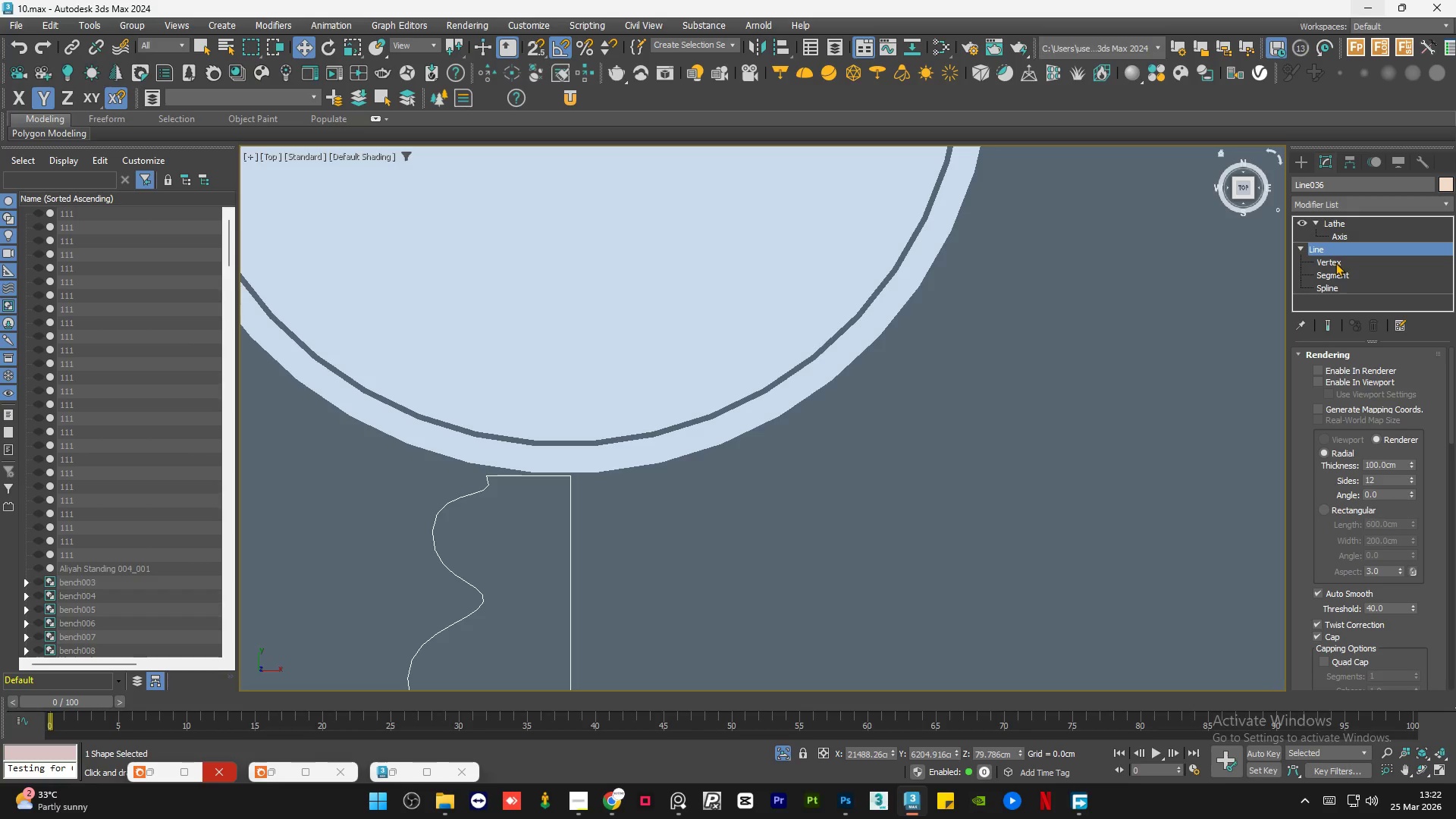 
left_click([1335, 262])
 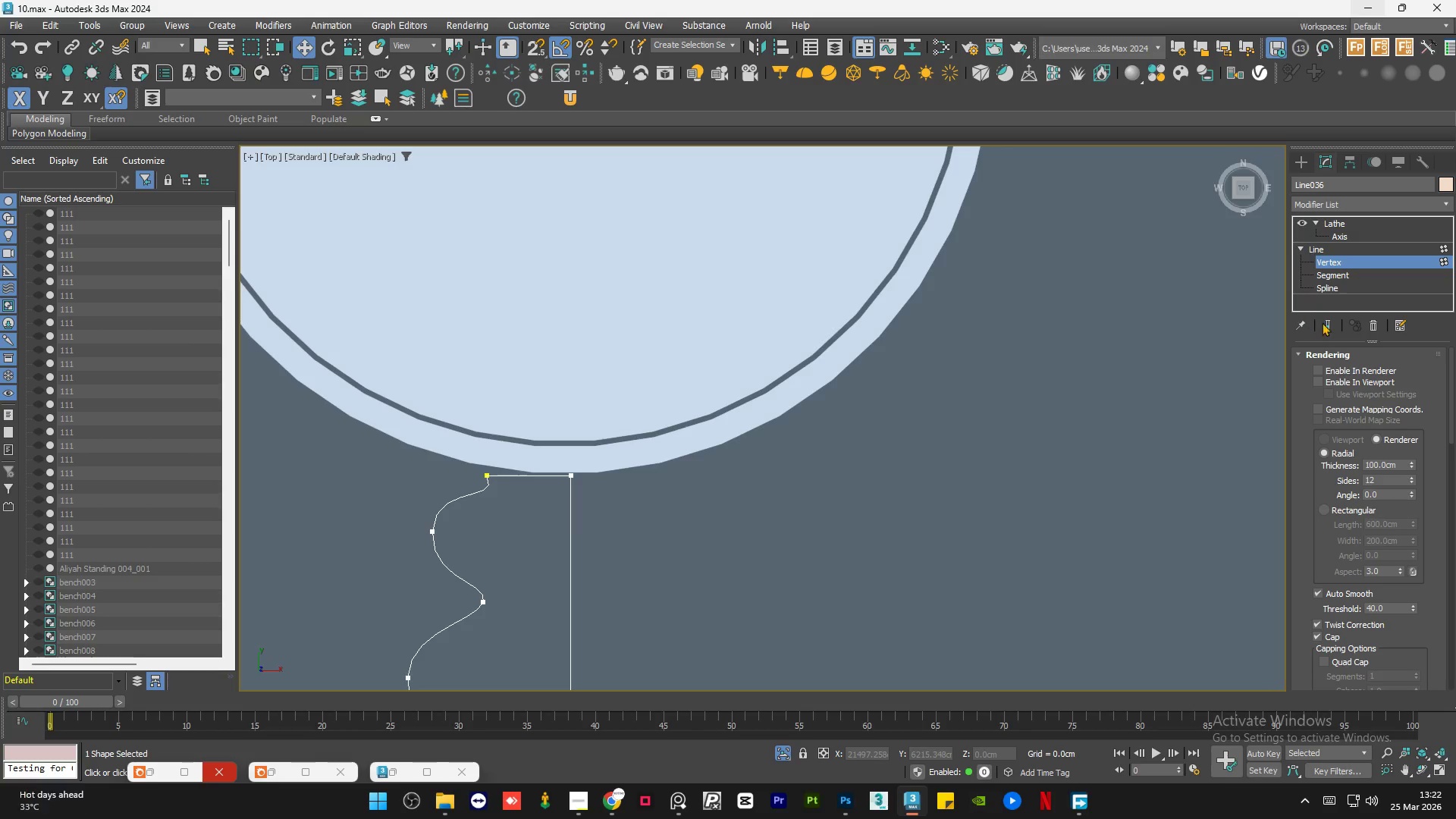 
left_click([1328, 324])
 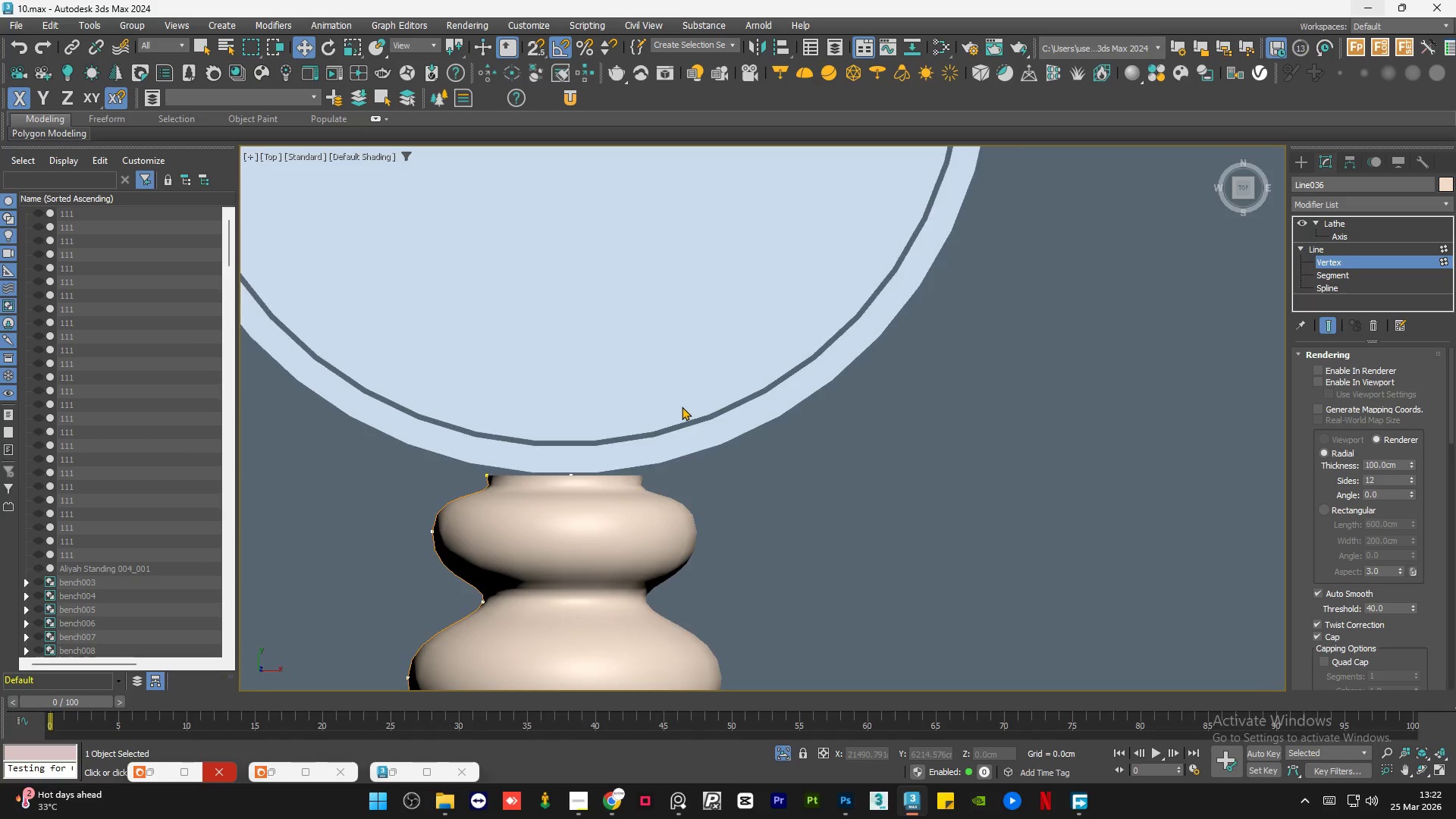 
left_click_drag(start_coordinate=[682, 404], to_coordinate=[468, 485])
 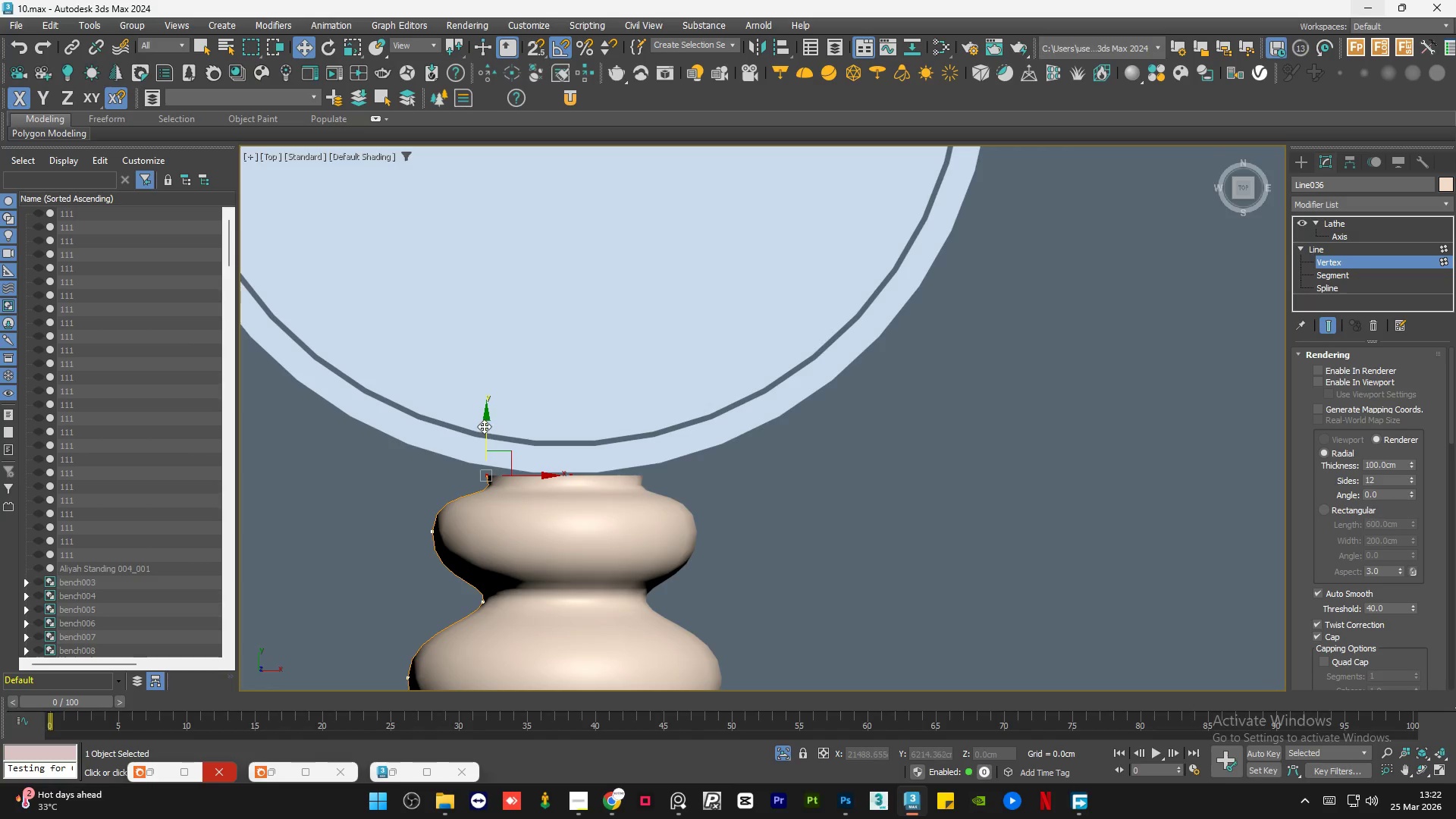 
left_click_drag(start_coordinate=[484, 425], to_coordinate=[498, 414])
 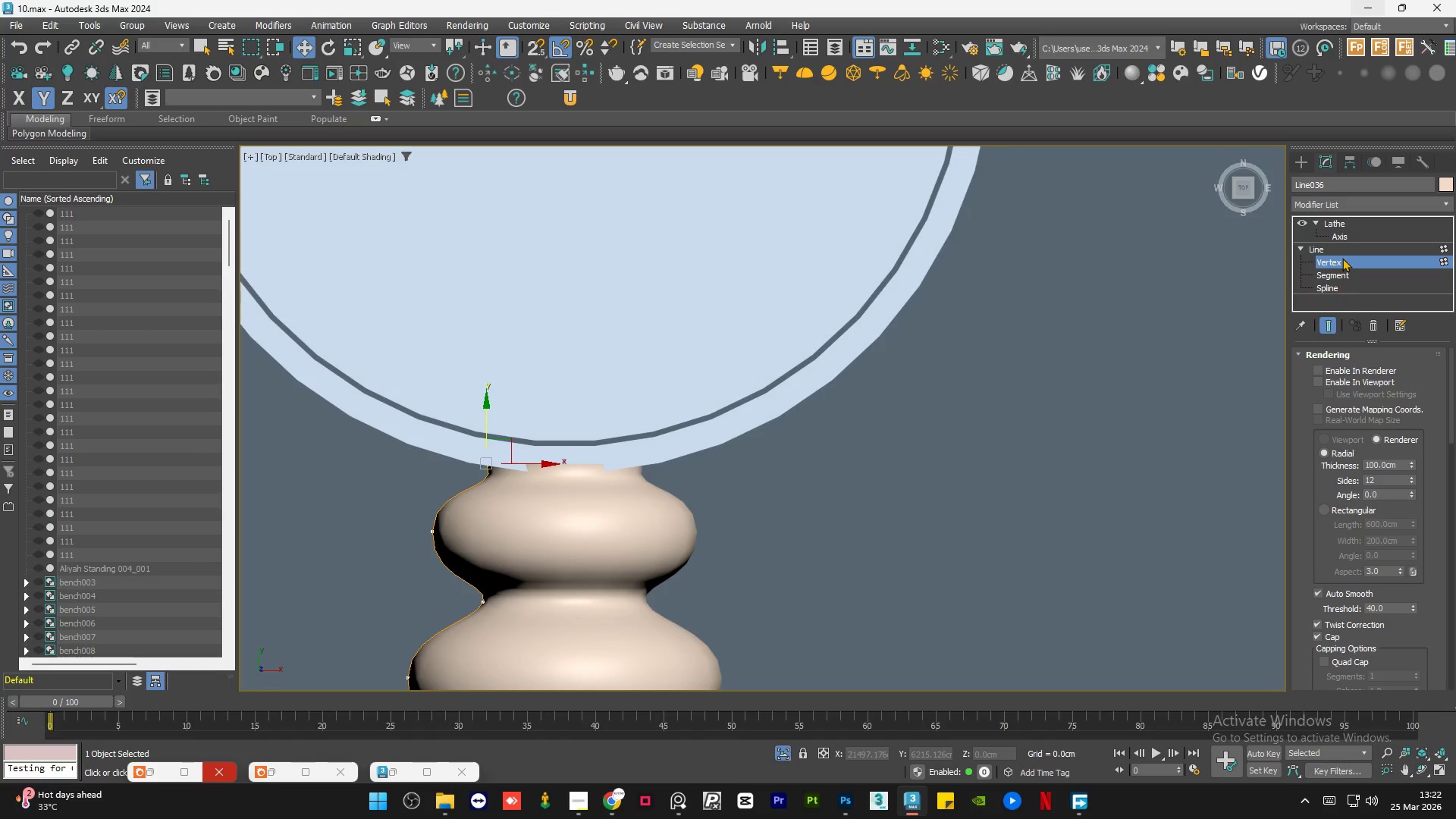 
left_click([1344, 253])
 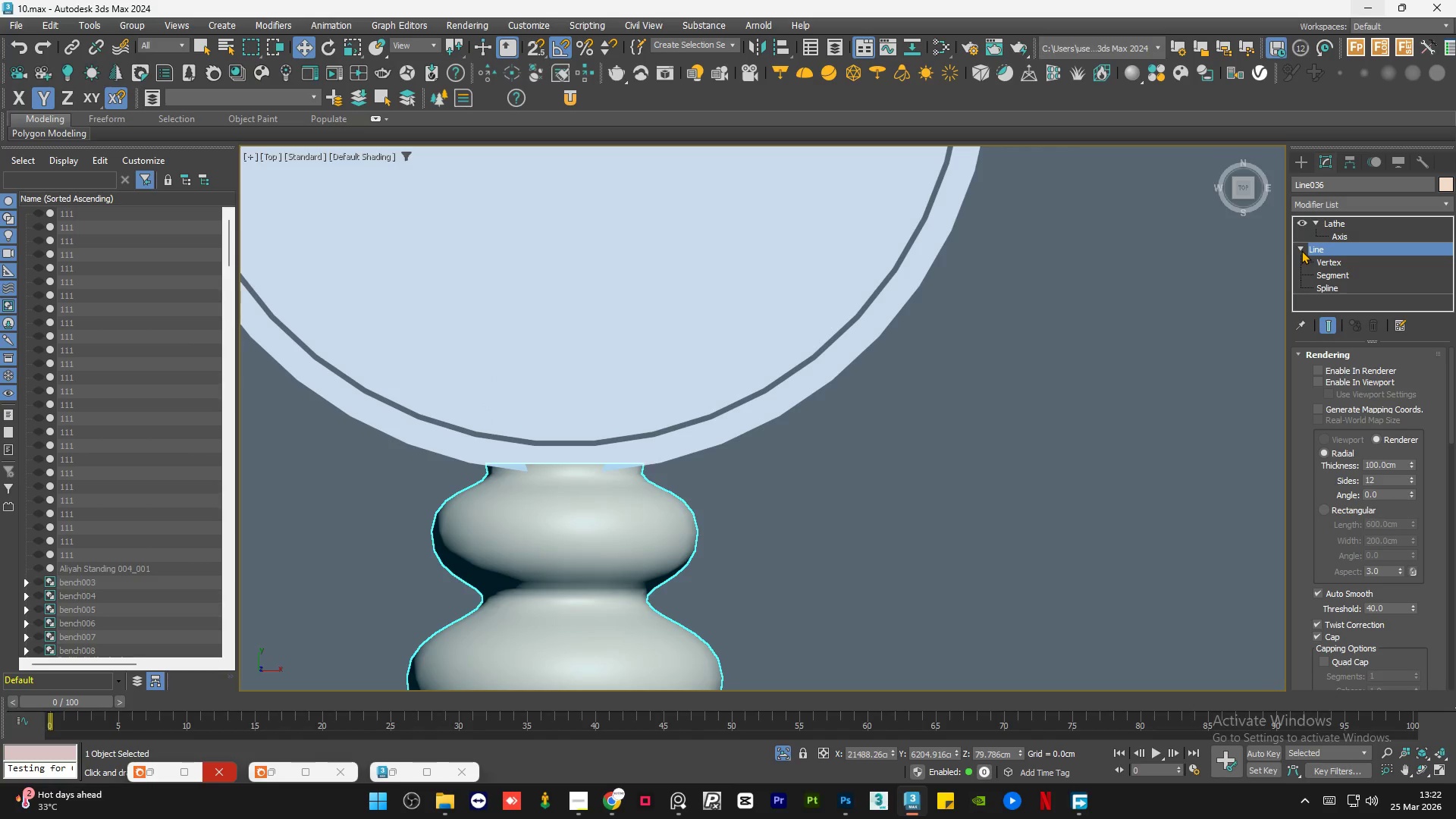 
left_click([1300, 249])
 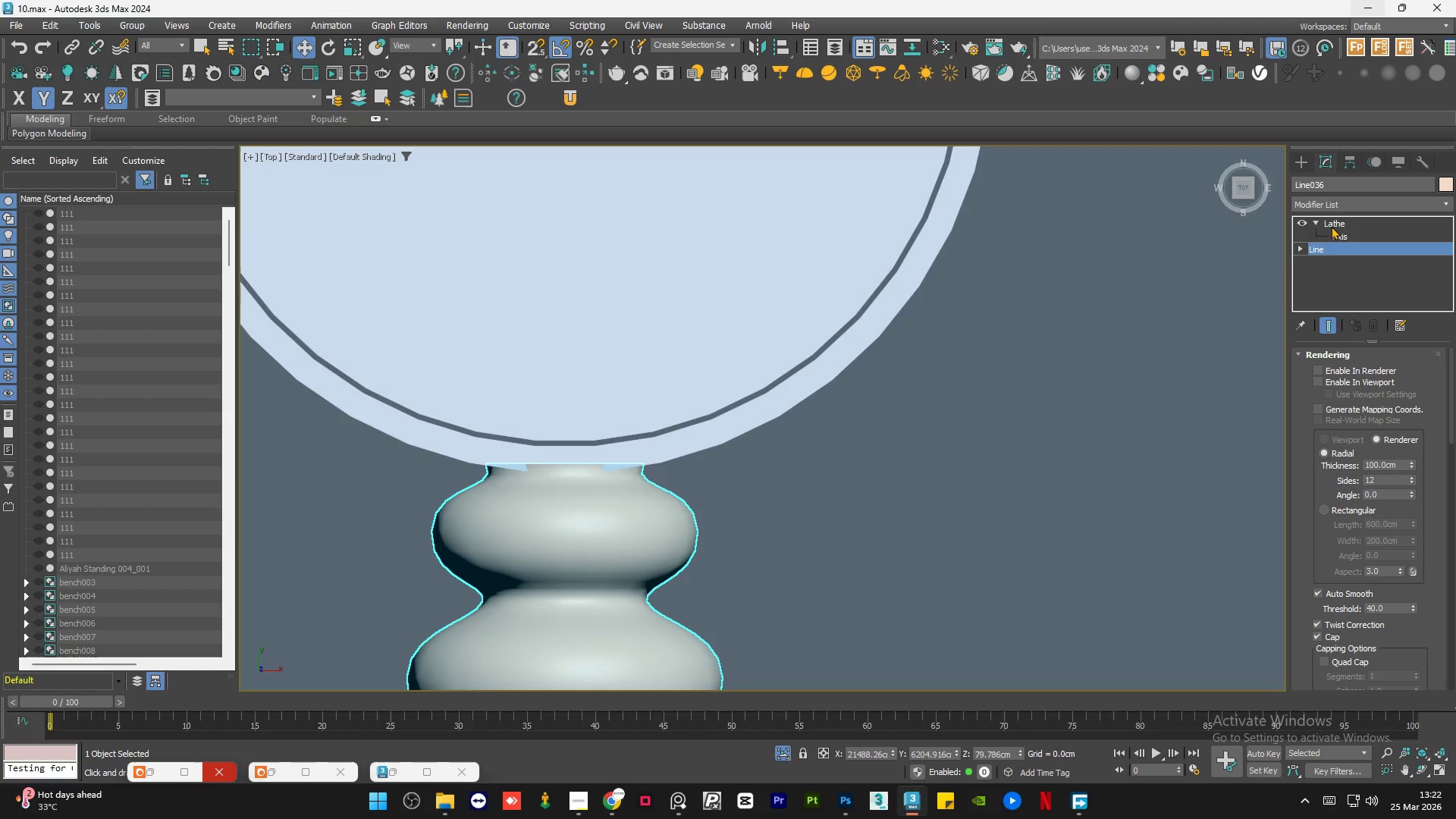 
left_click([1331, 225])
 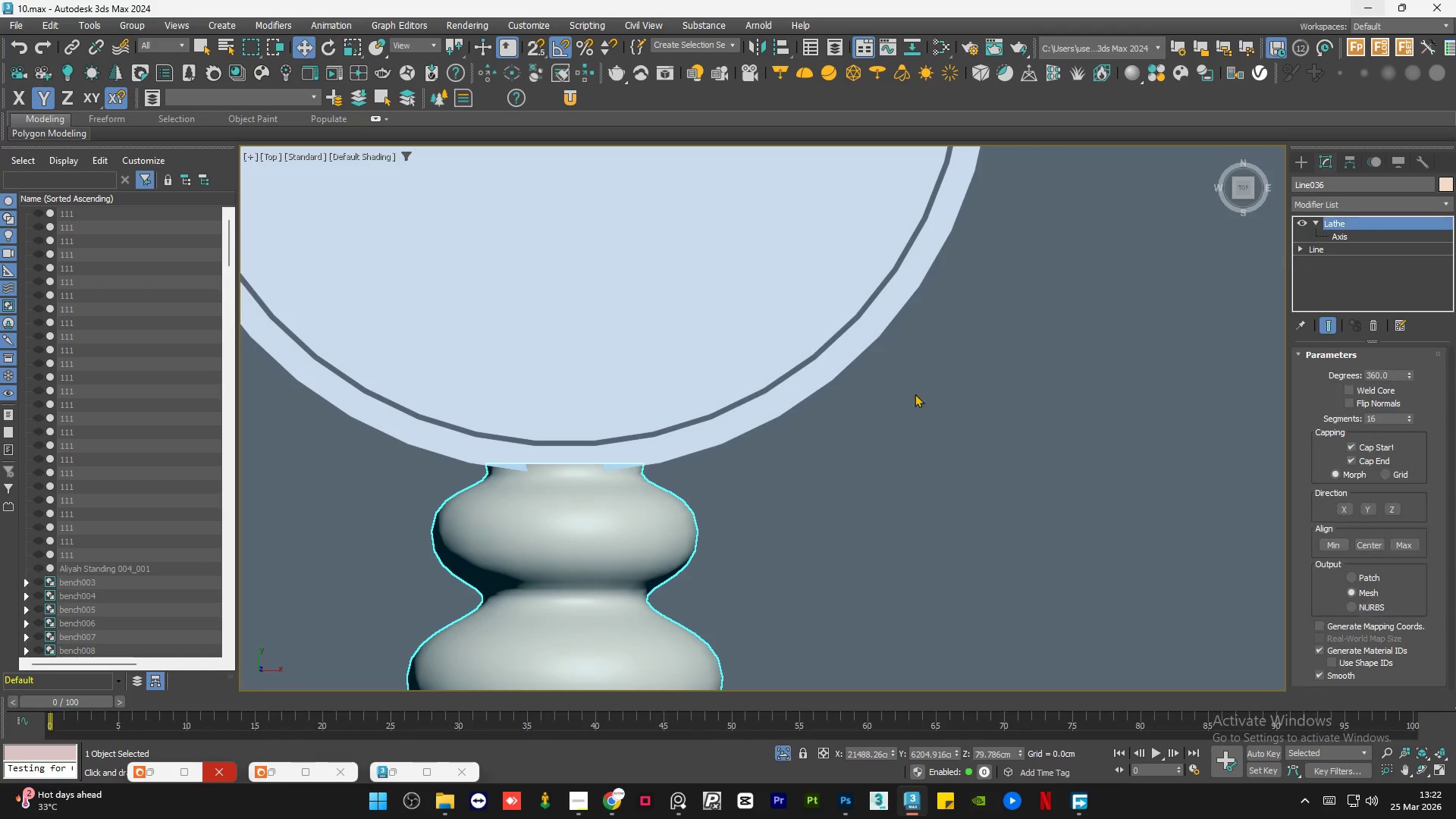 
hold_key(key=AltLeft, duration=0.73)
 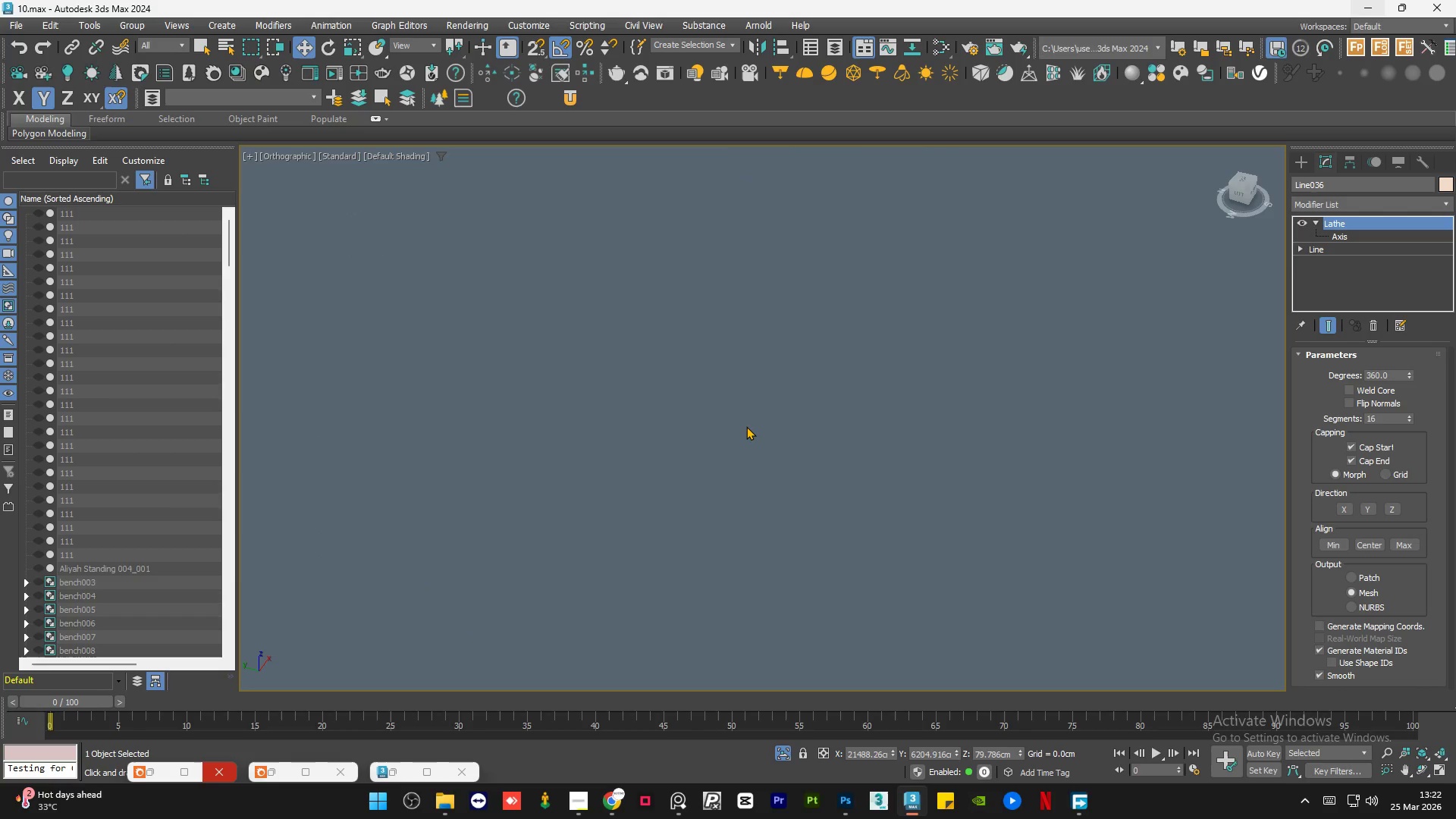 
scroll: coordinate [692, 477], scroll_direction: down, amount: 2.0
 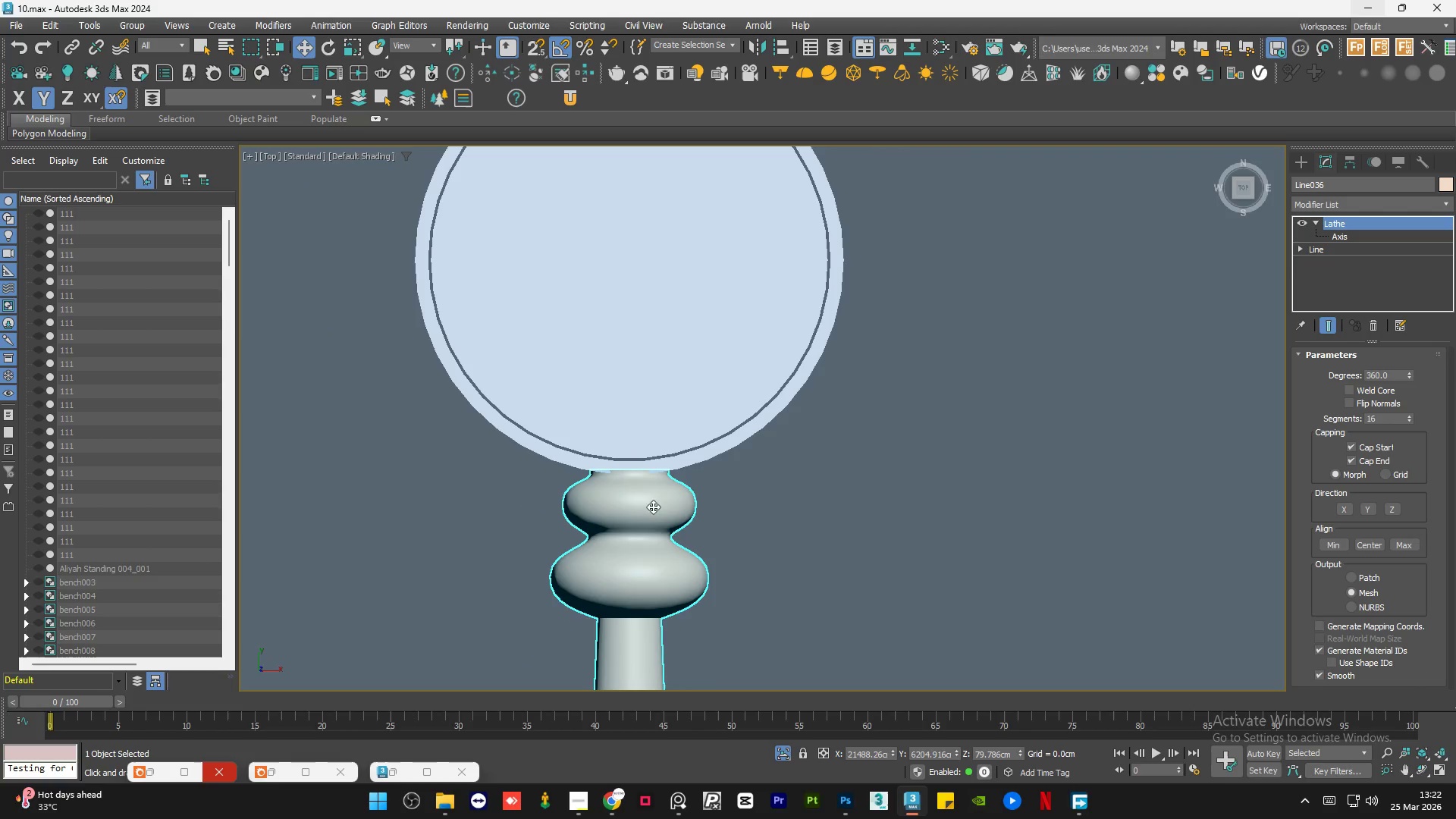 
hold_key(key=AltLeft, duration=1.39)
 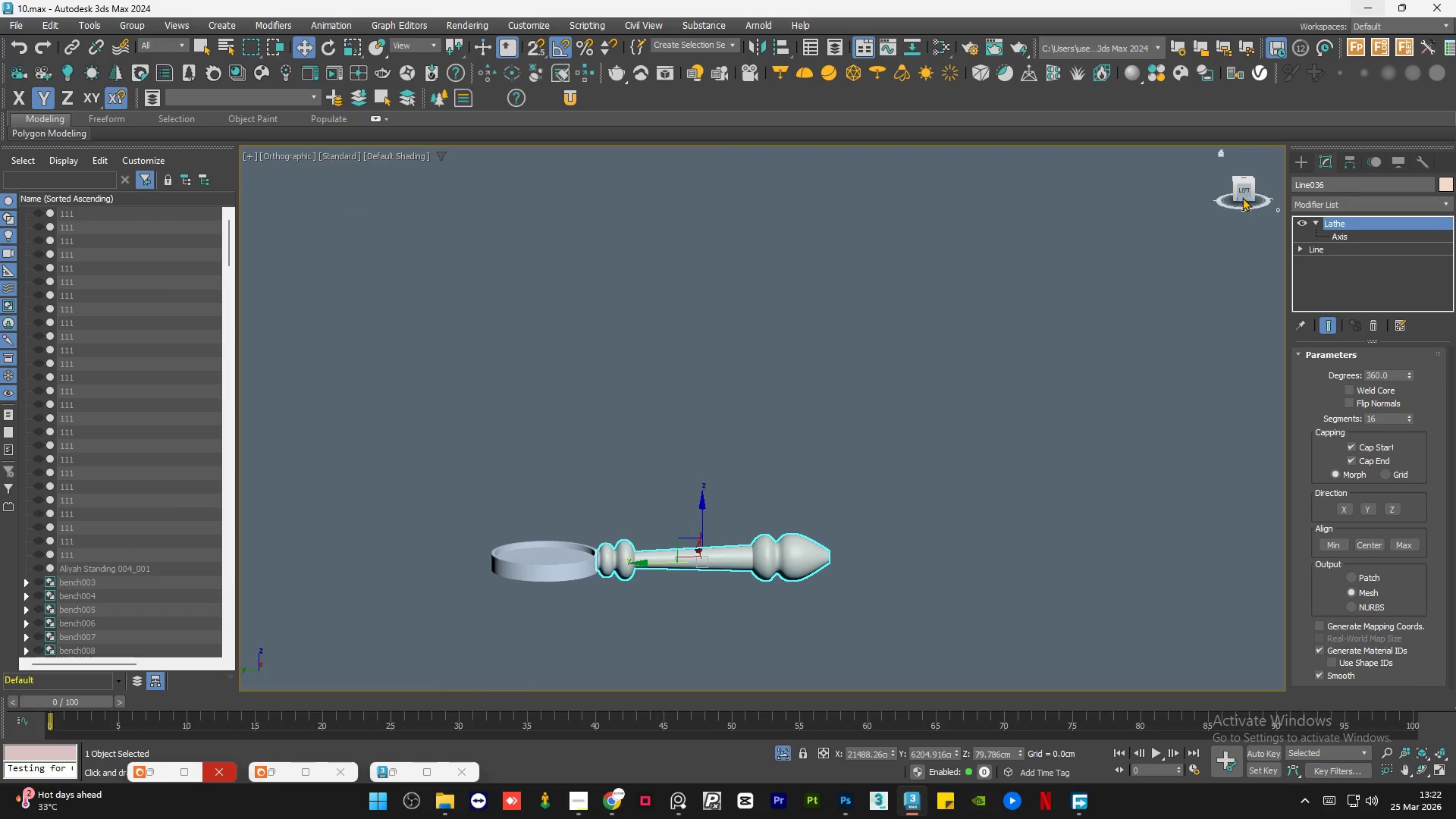 
scroll: coordinate [739, 436], scroll_direction: down, amount: 4.0
 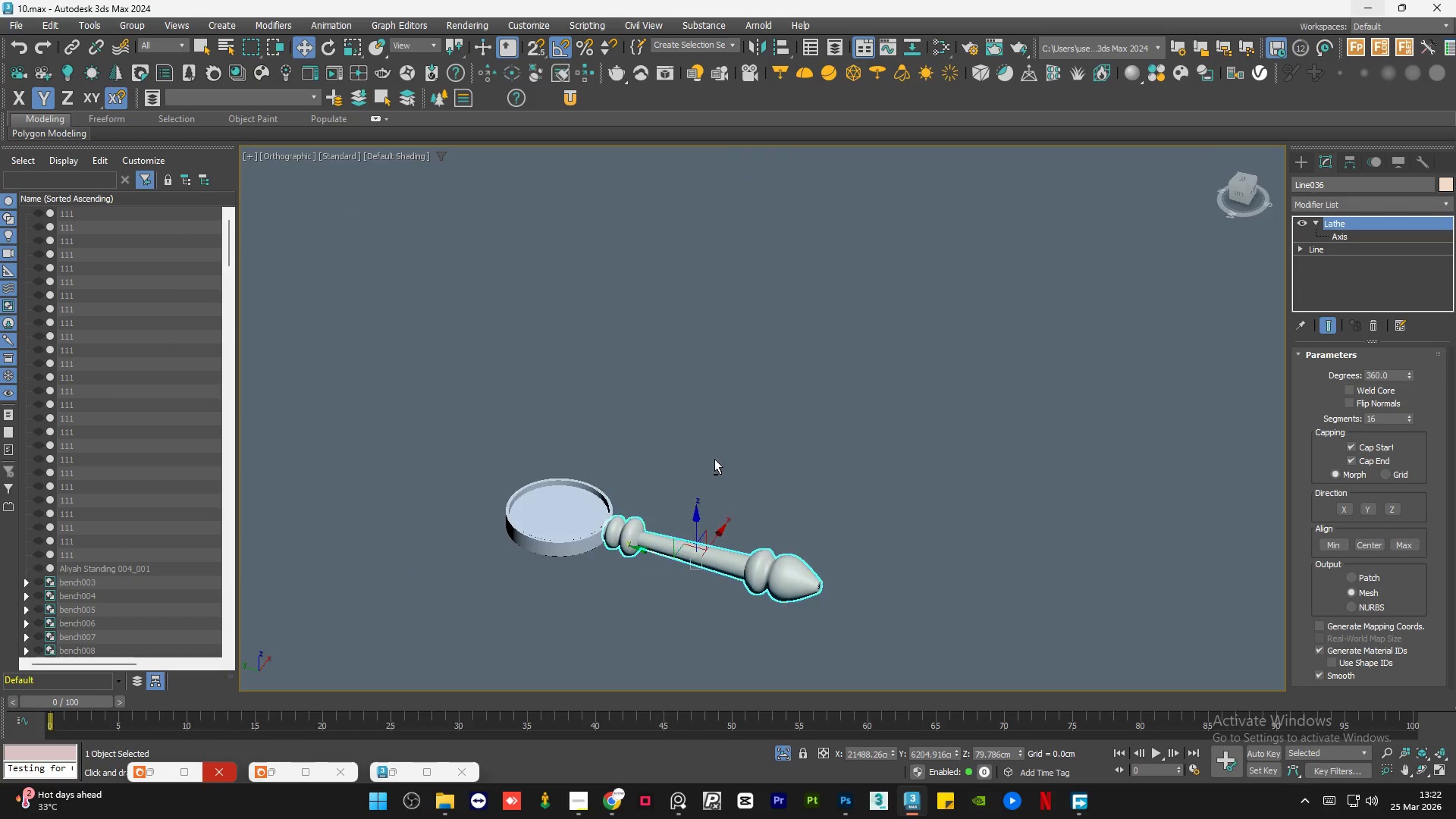 
left_click([1240, 193])
 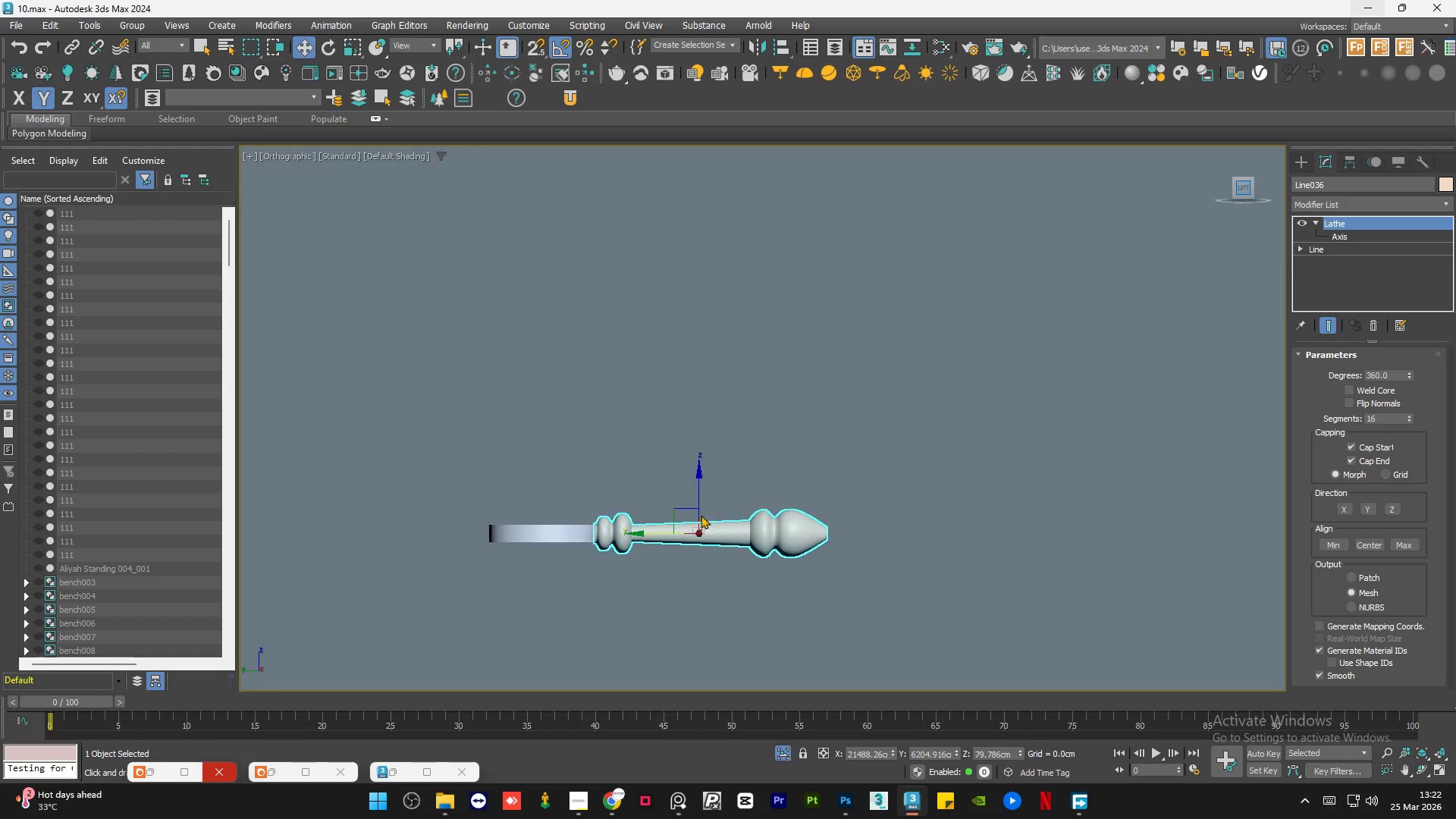 
scroll: coordinate [537, 554], scroll_direction: up, amount: 7.0
 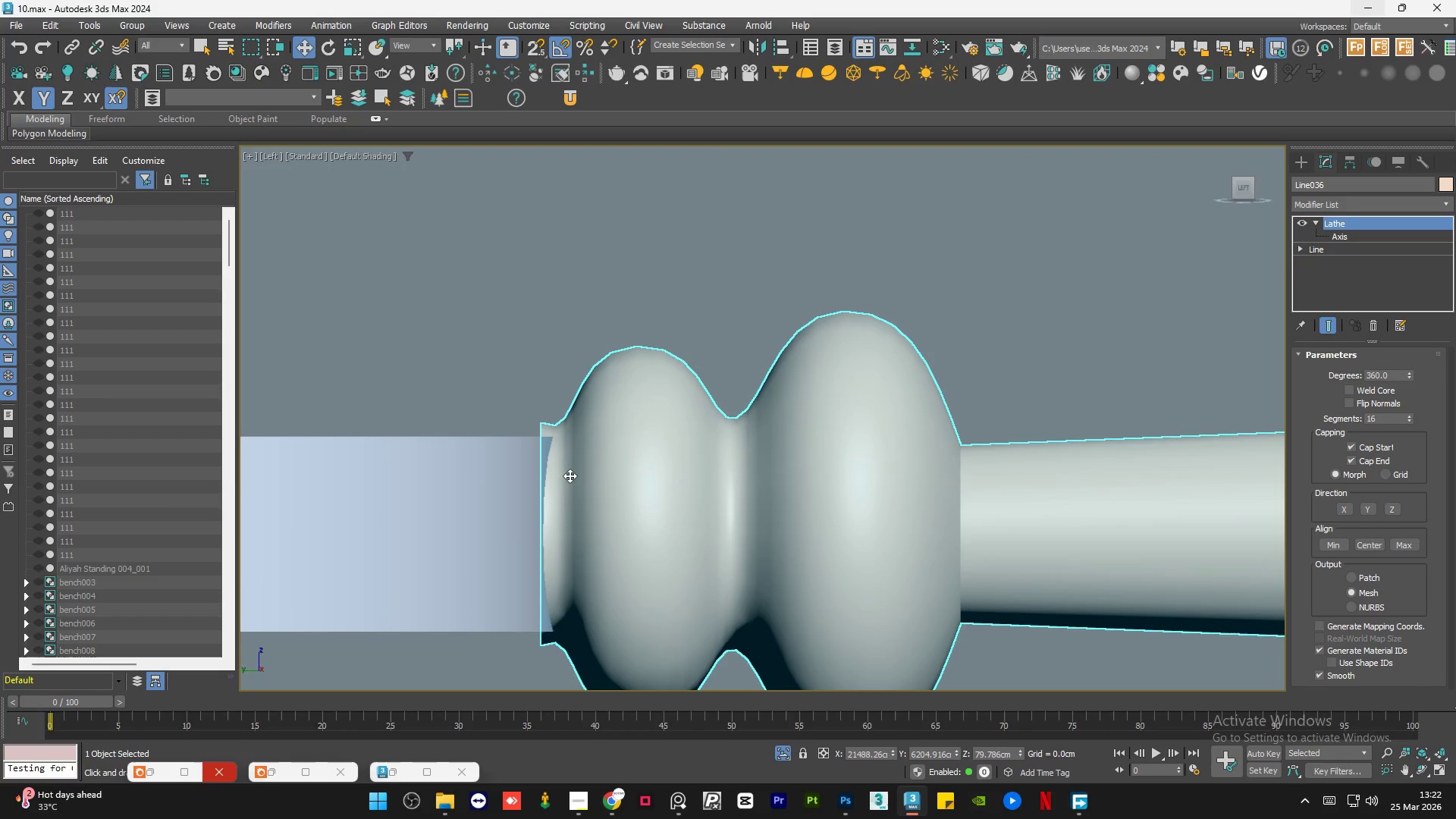 
scroll: coordinate [570, 474], scroll_direction: down, amount: 3.0
 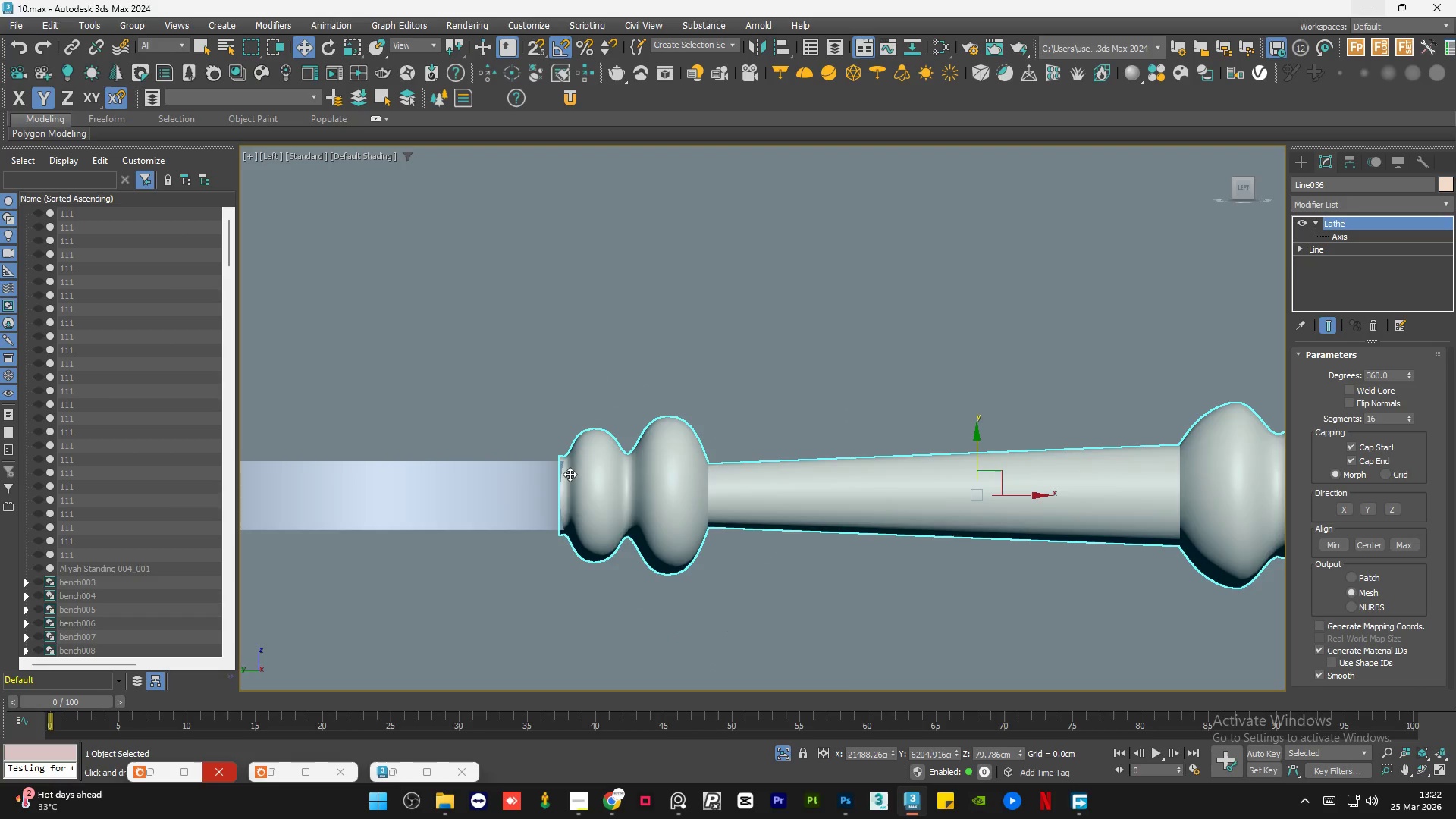 
scroll: coordinate [570, 474], scroll_direction: up, amount: 1.0
 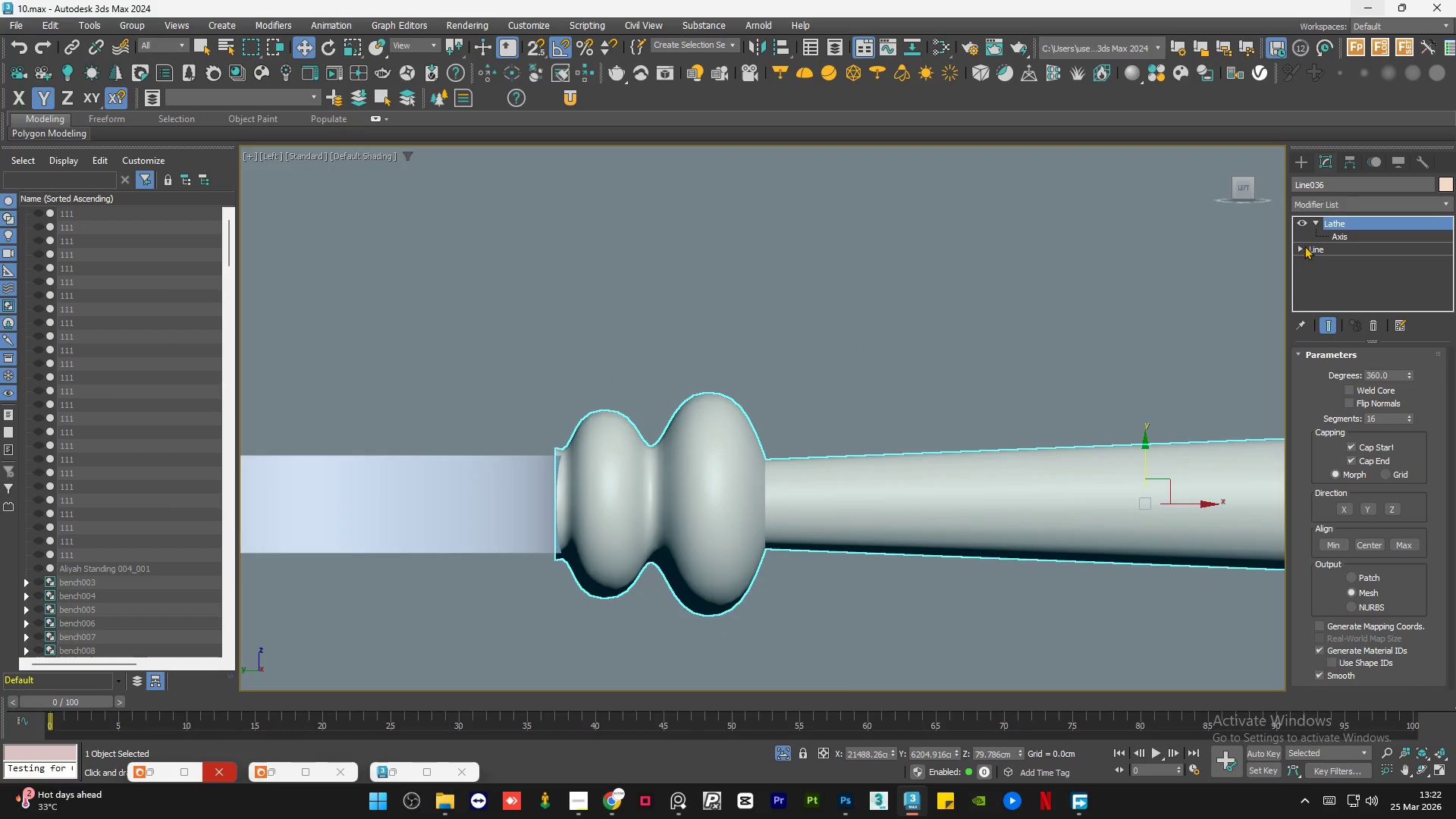 
left_click([1300, 249])
 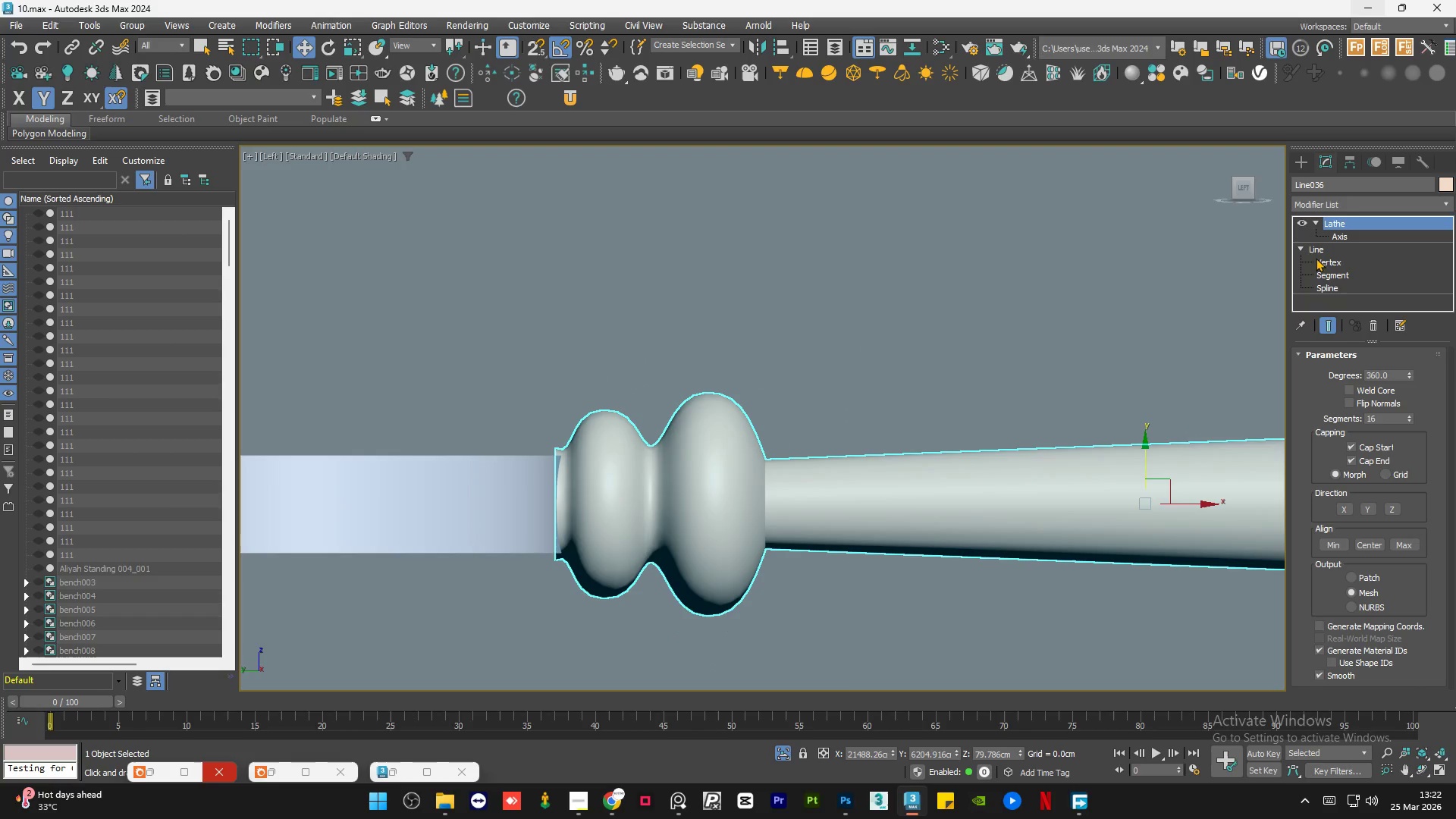 
left_click([1317, 259])
 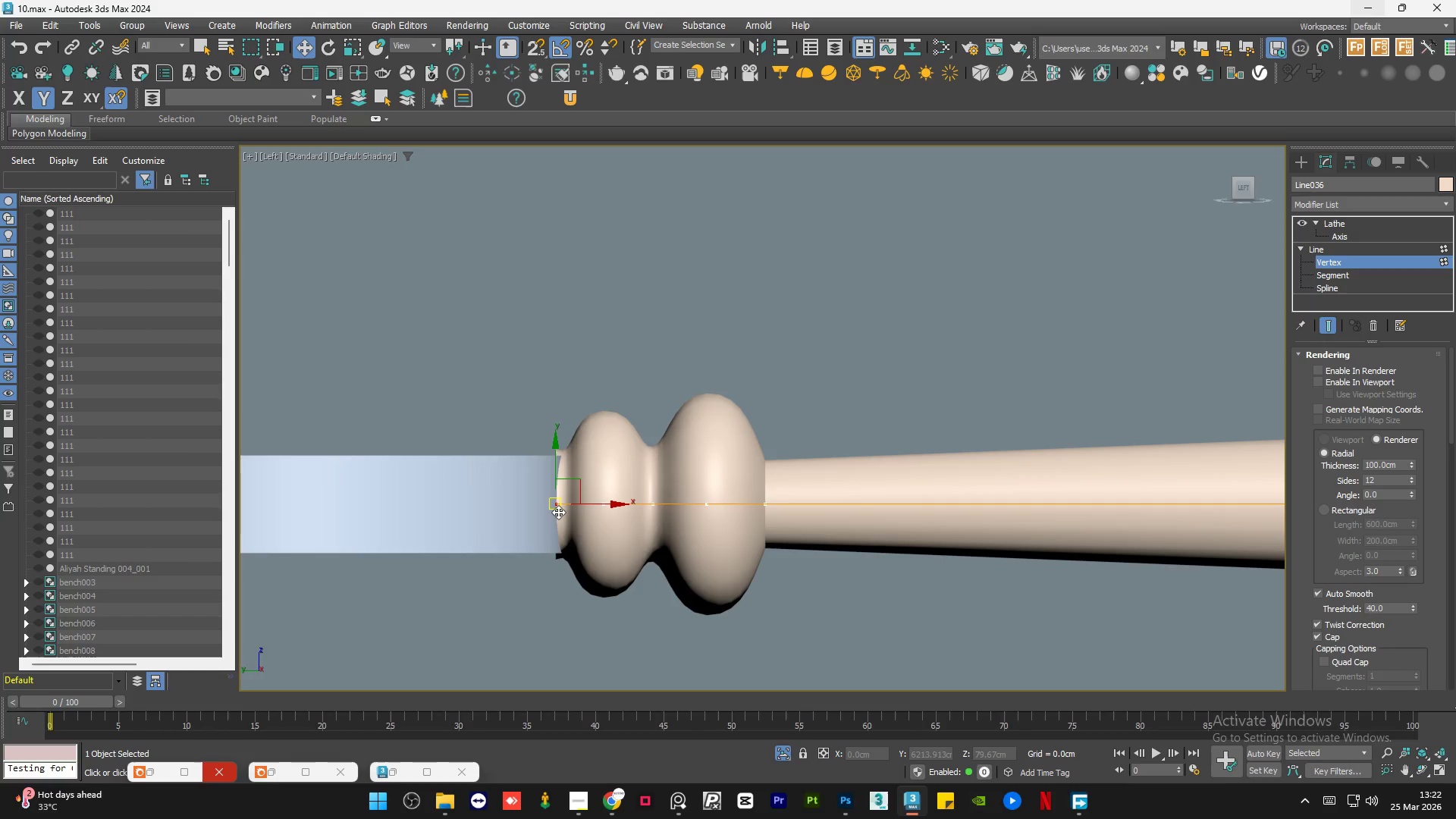 
scroll: coordinate [558, 512], scroll_direction: up, amount: 1.0
 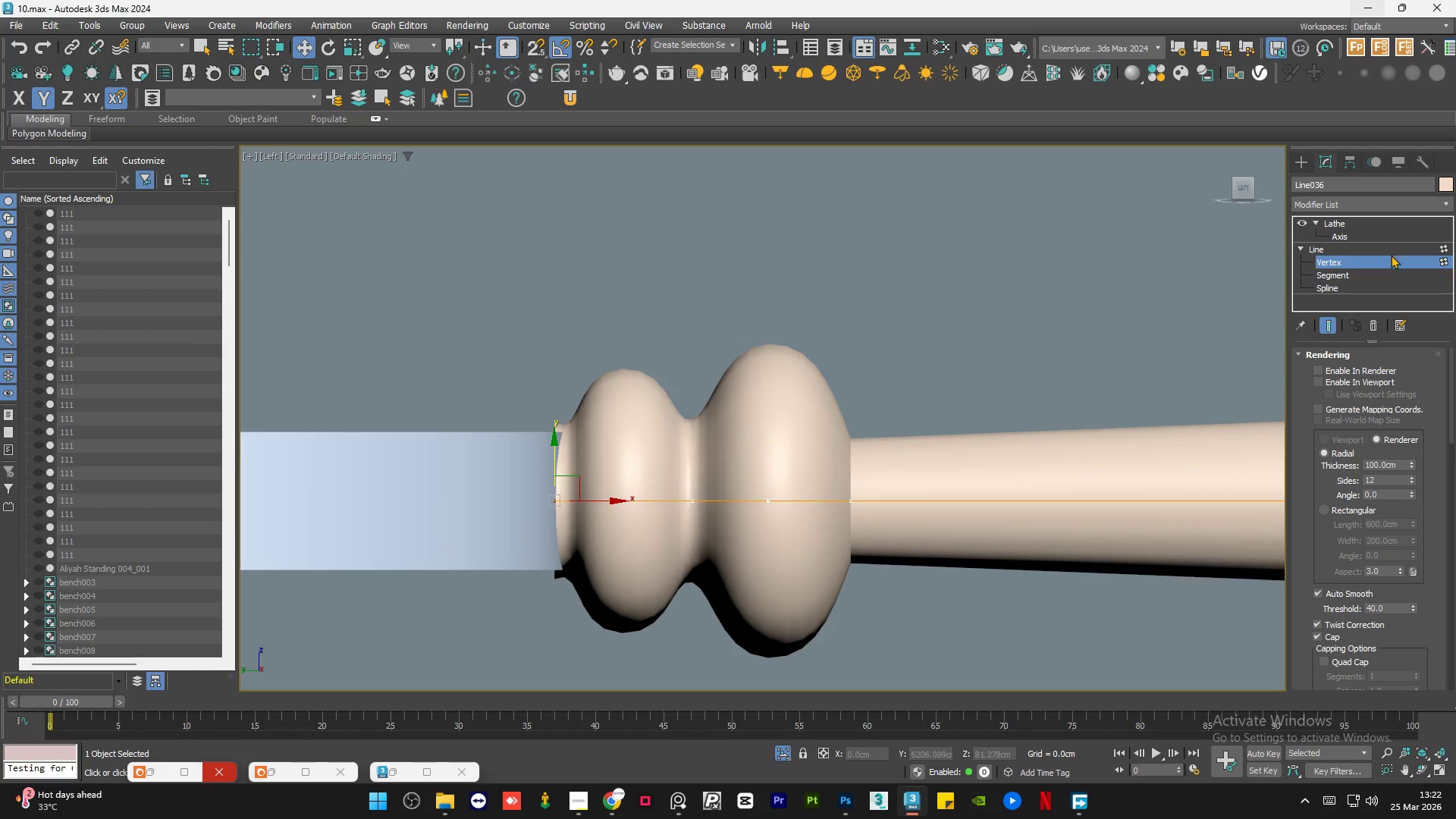 
left_click([1337, 220])
 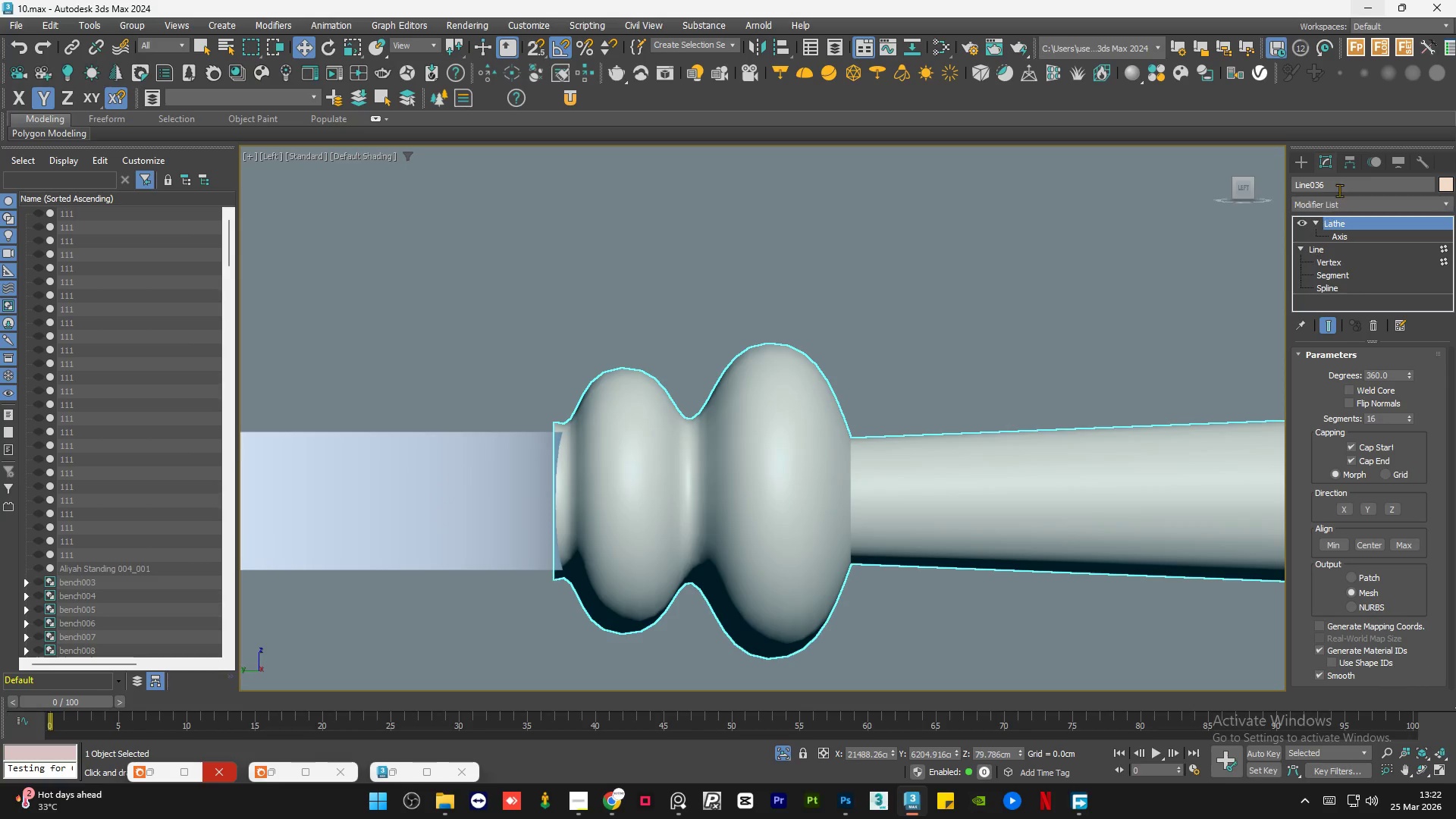 
left_click([1351, 201])
 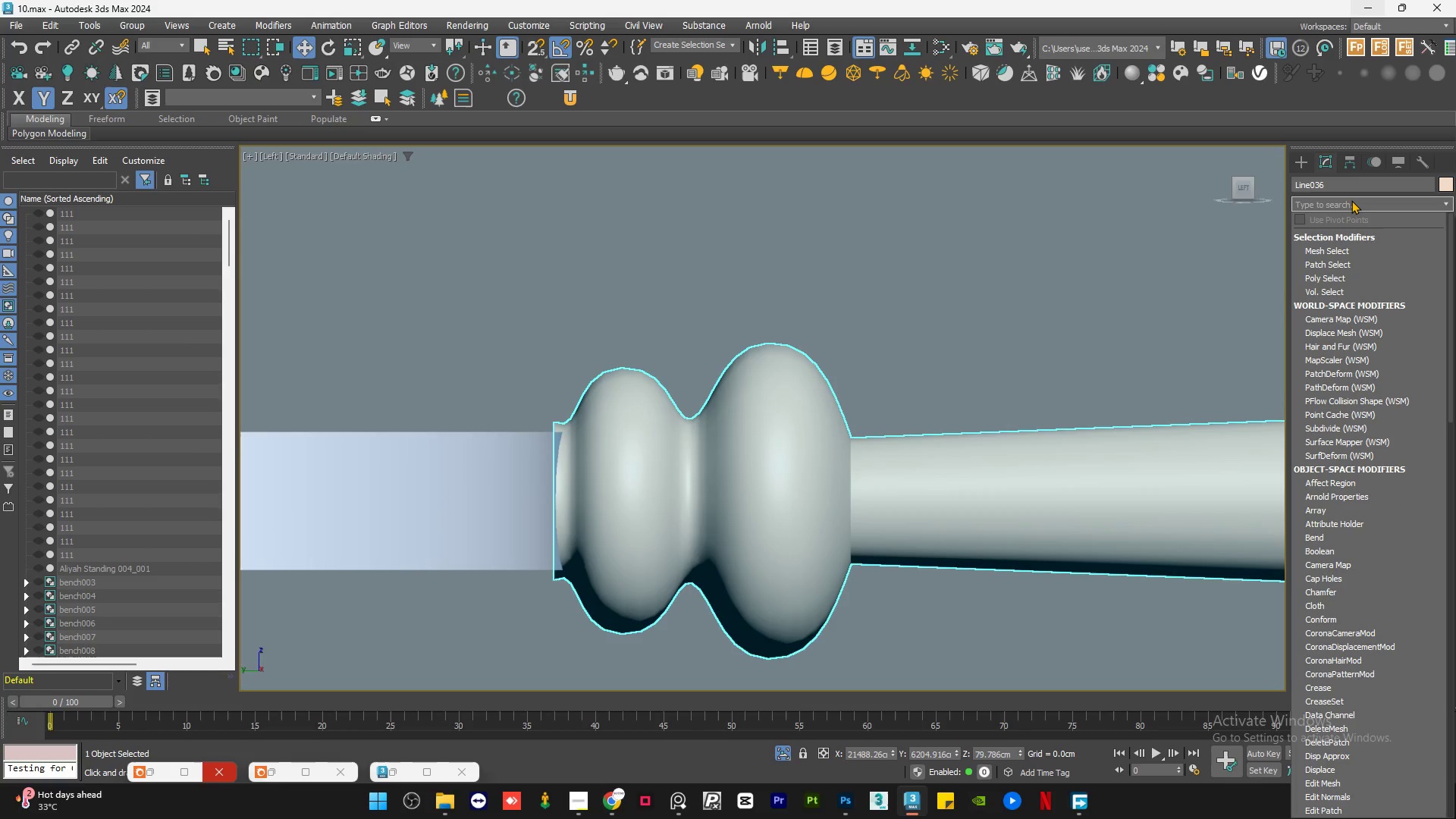 
type(ed)
 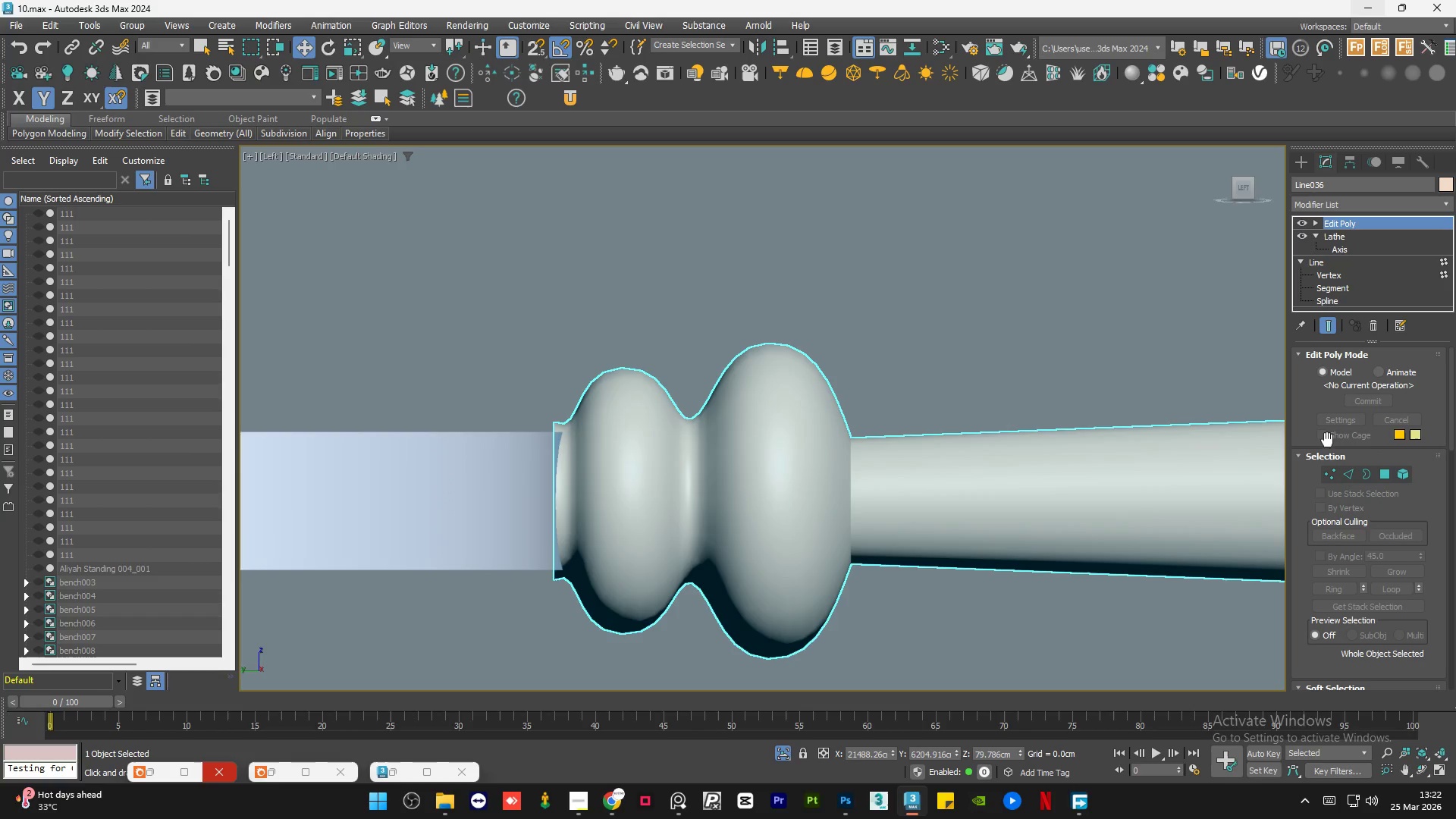 
left_click([1329, 469])
 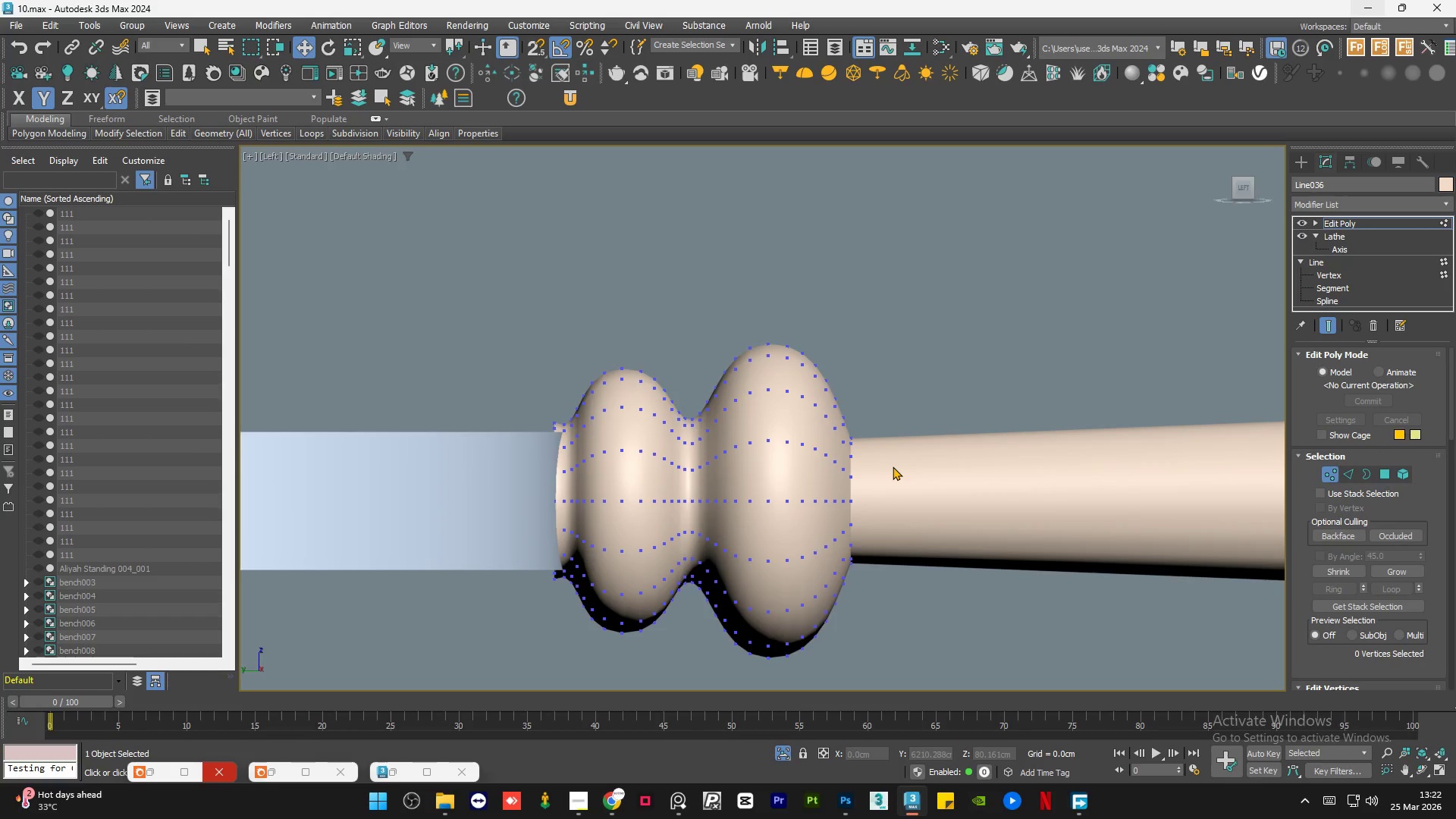 
scroll: coordinate [627, 548], scroll_direction: up, amount: 1.0
 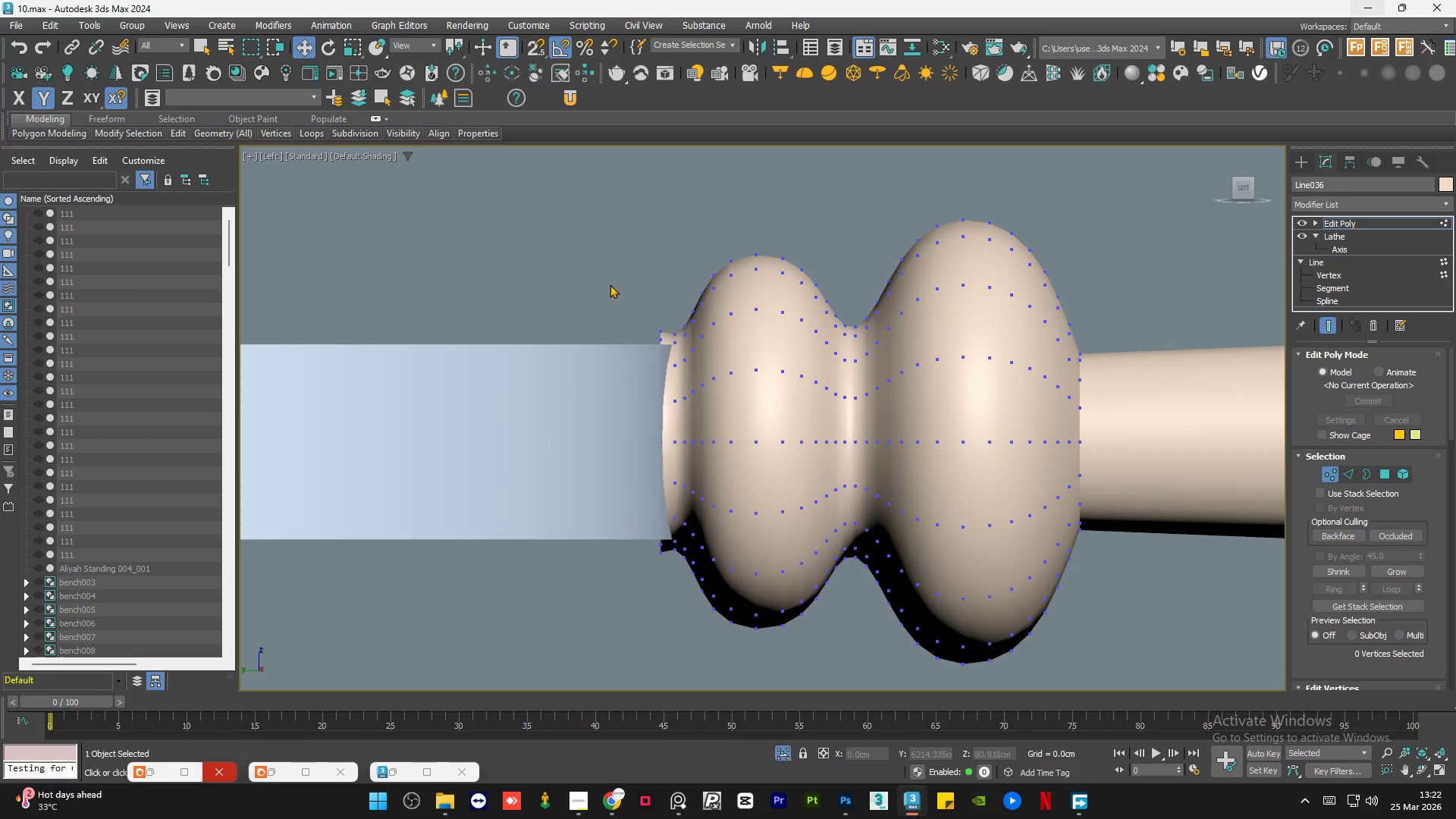 
left_click_drag(start_coordinate=[608, 275], to_coordinate=[667, 588])
 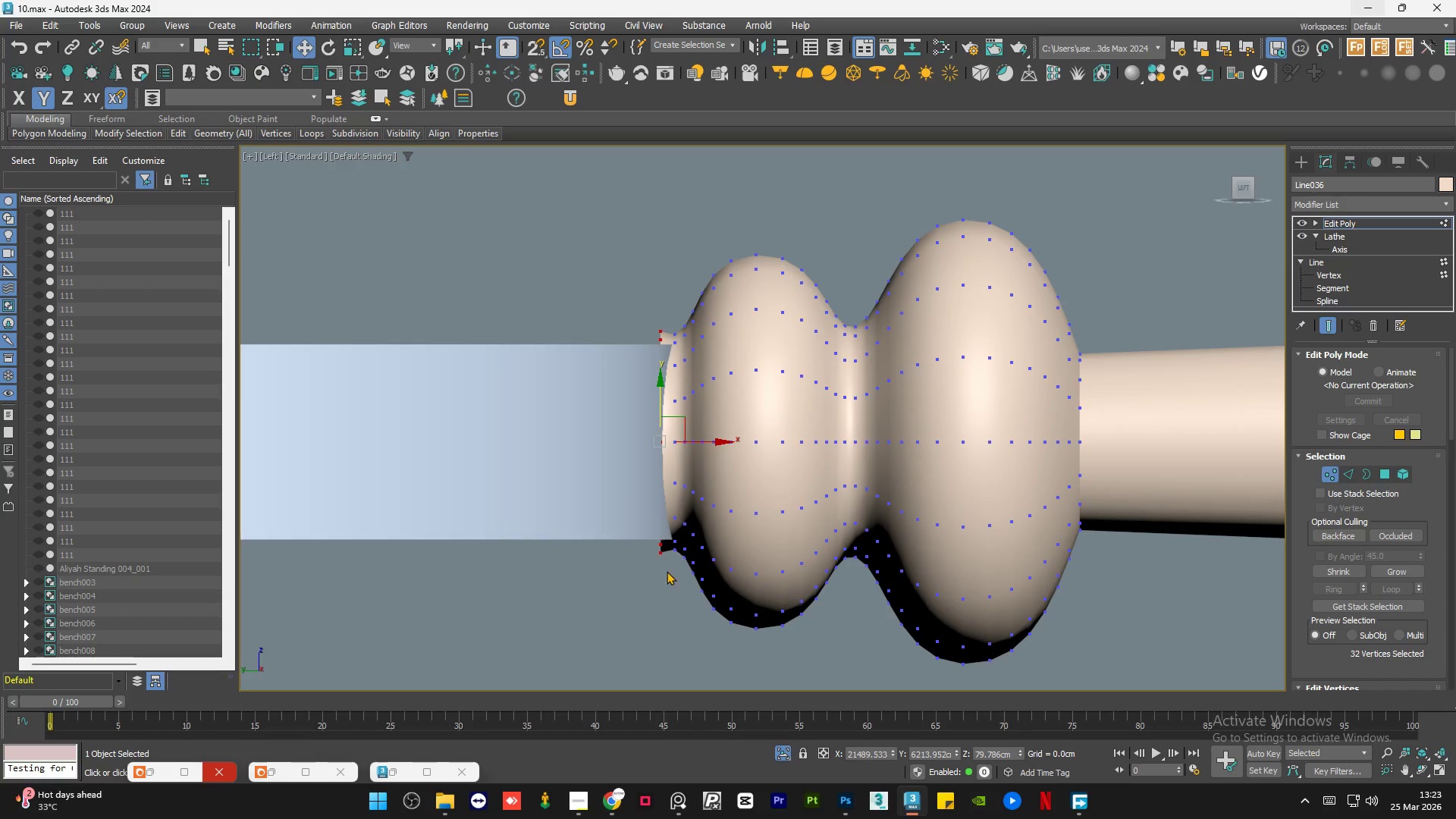 
key(R)
 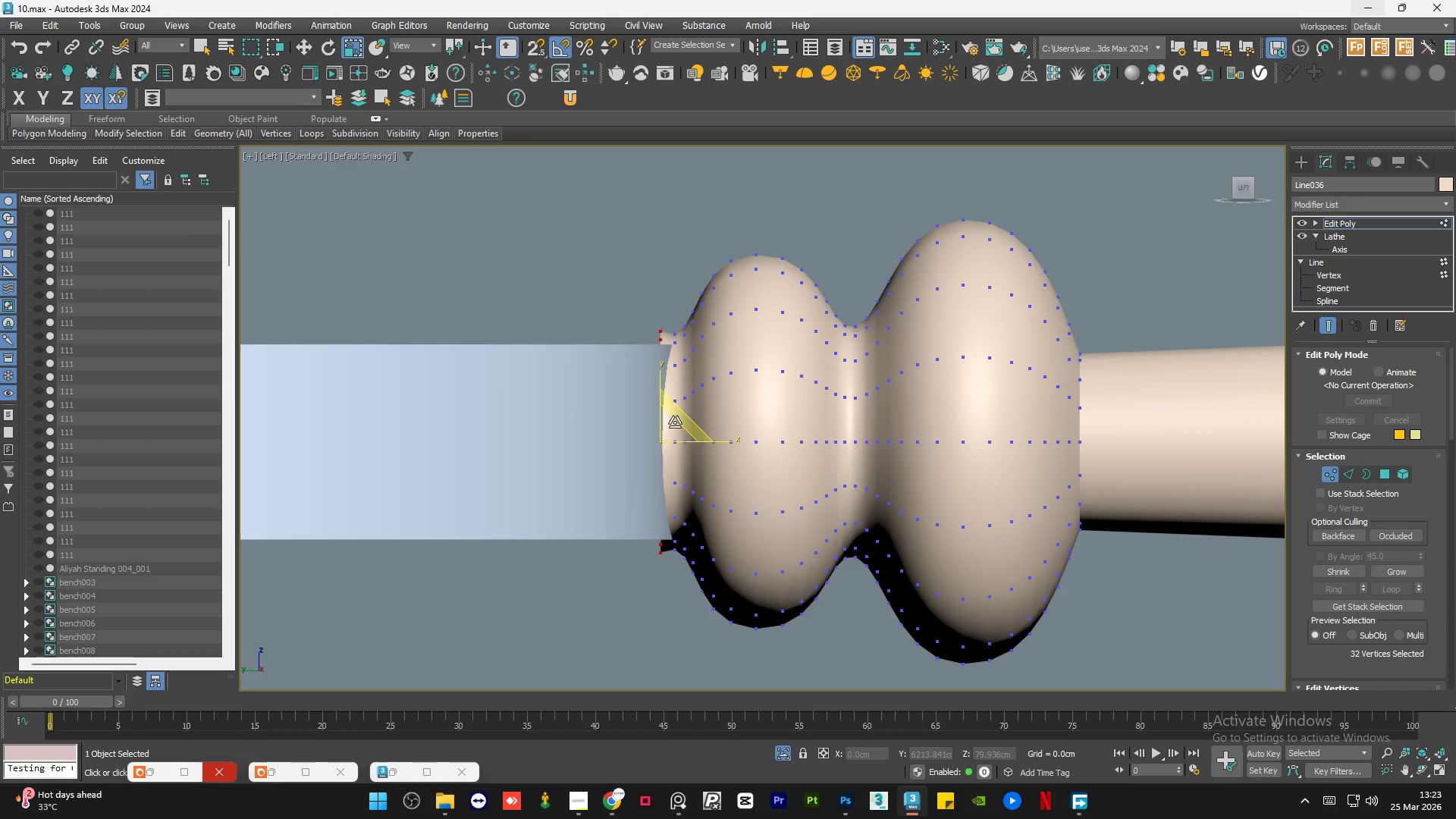 
left_click_drag(start_coordinate=[673, 428], to_coordinate=[673, 464])
 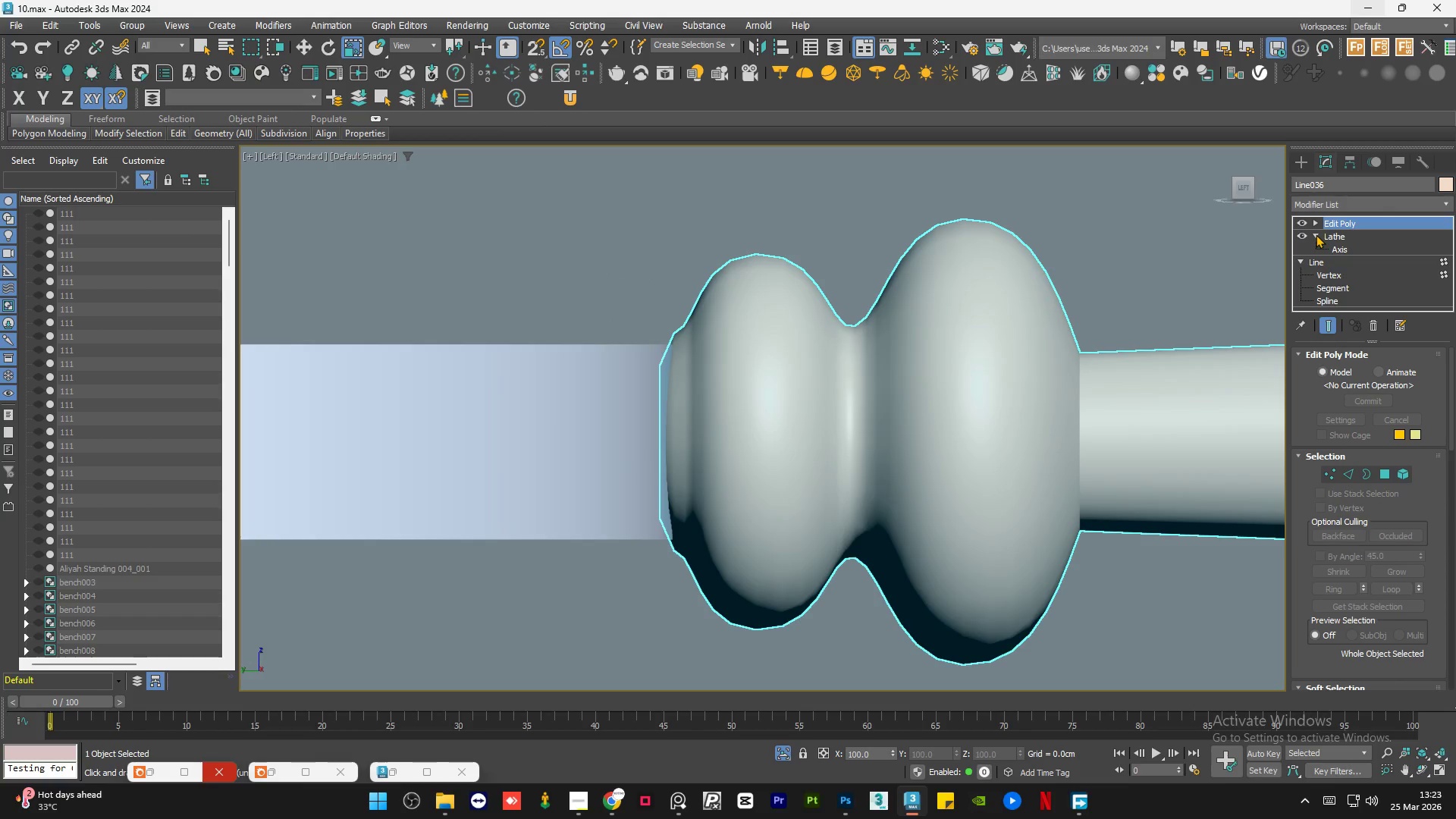 
double_click([631, 209])
 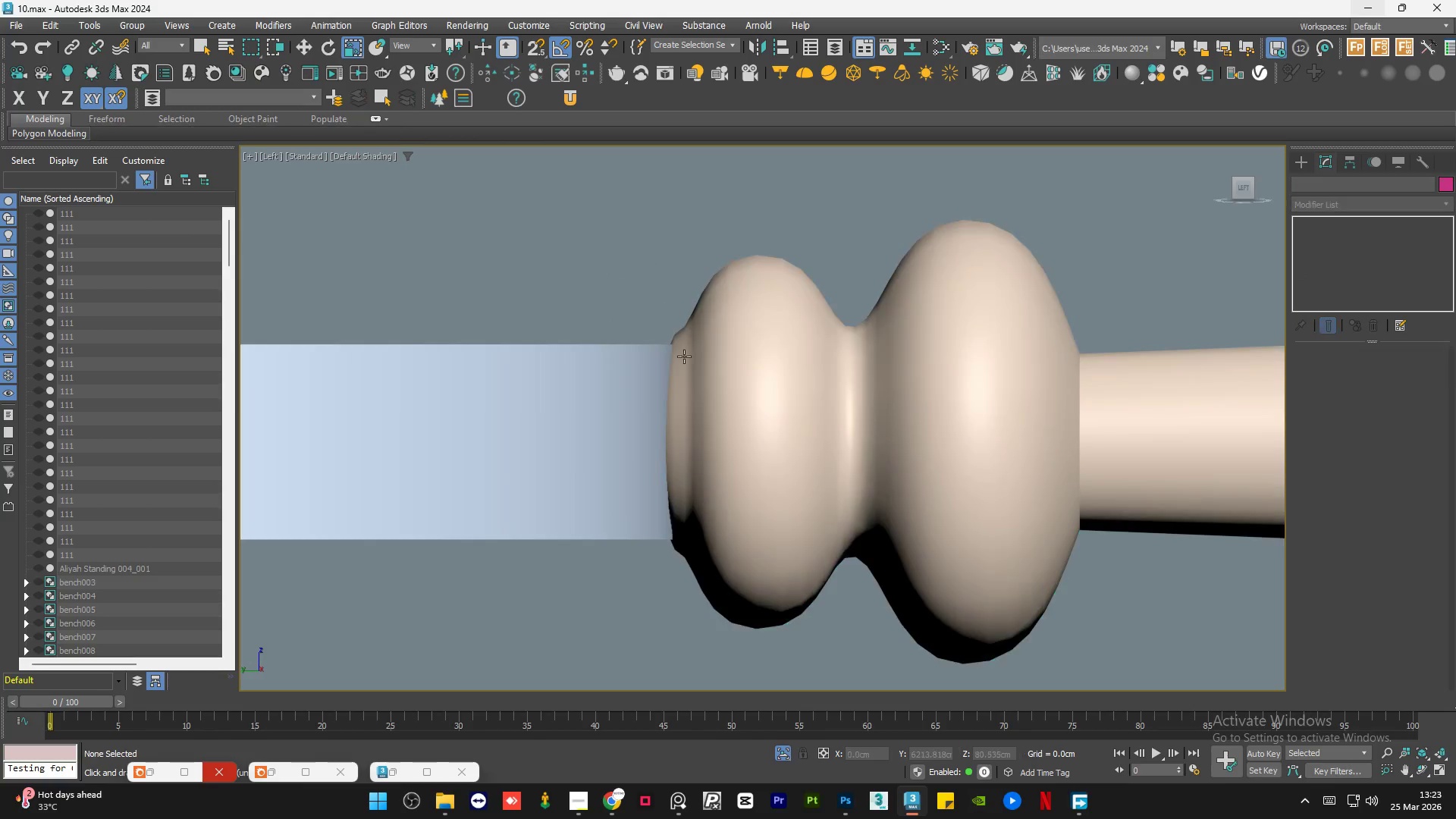 
key(W)
 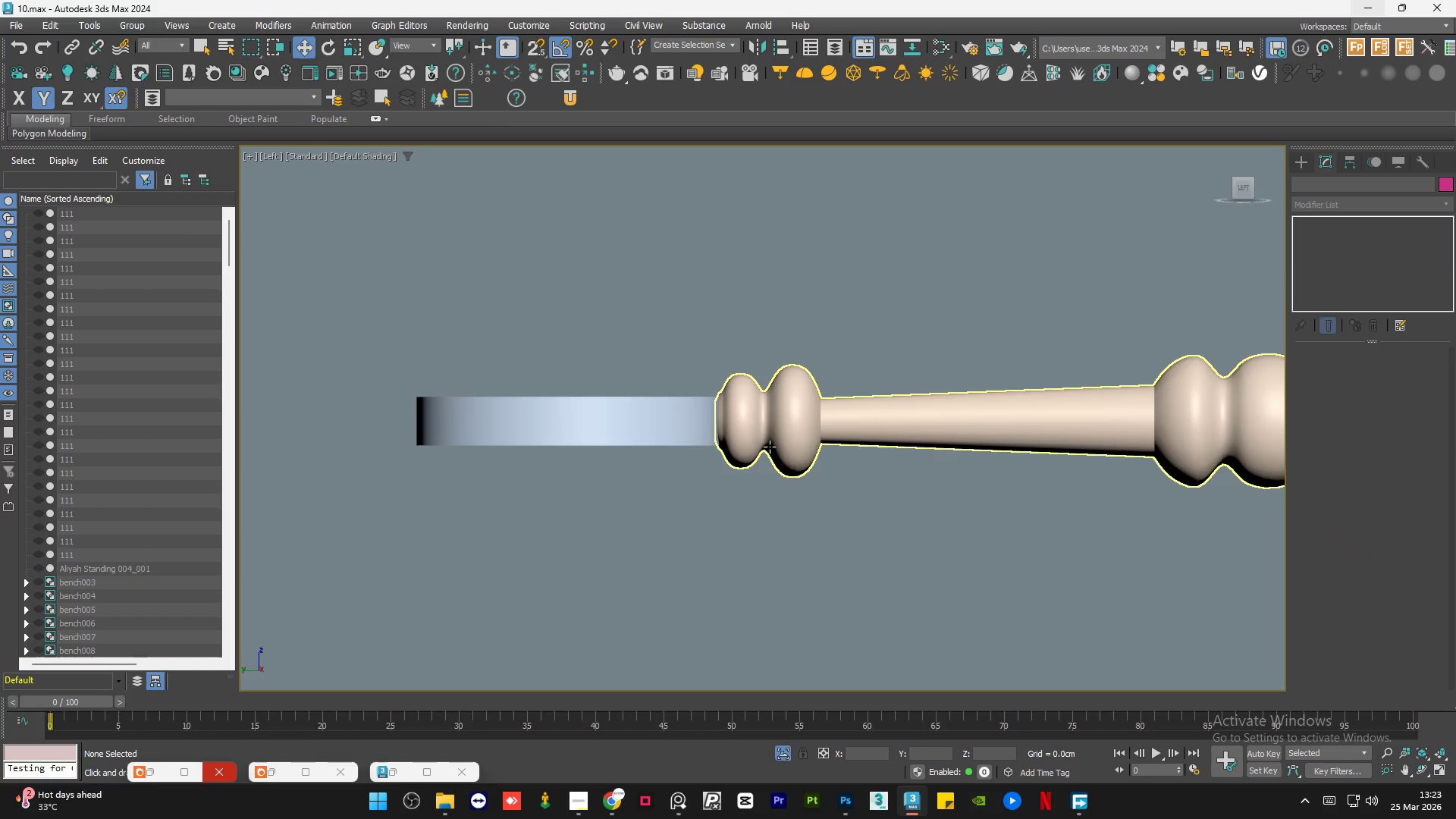 
scroll: coordinate [749, 429], scroll_direction: down, amount: 4.0
 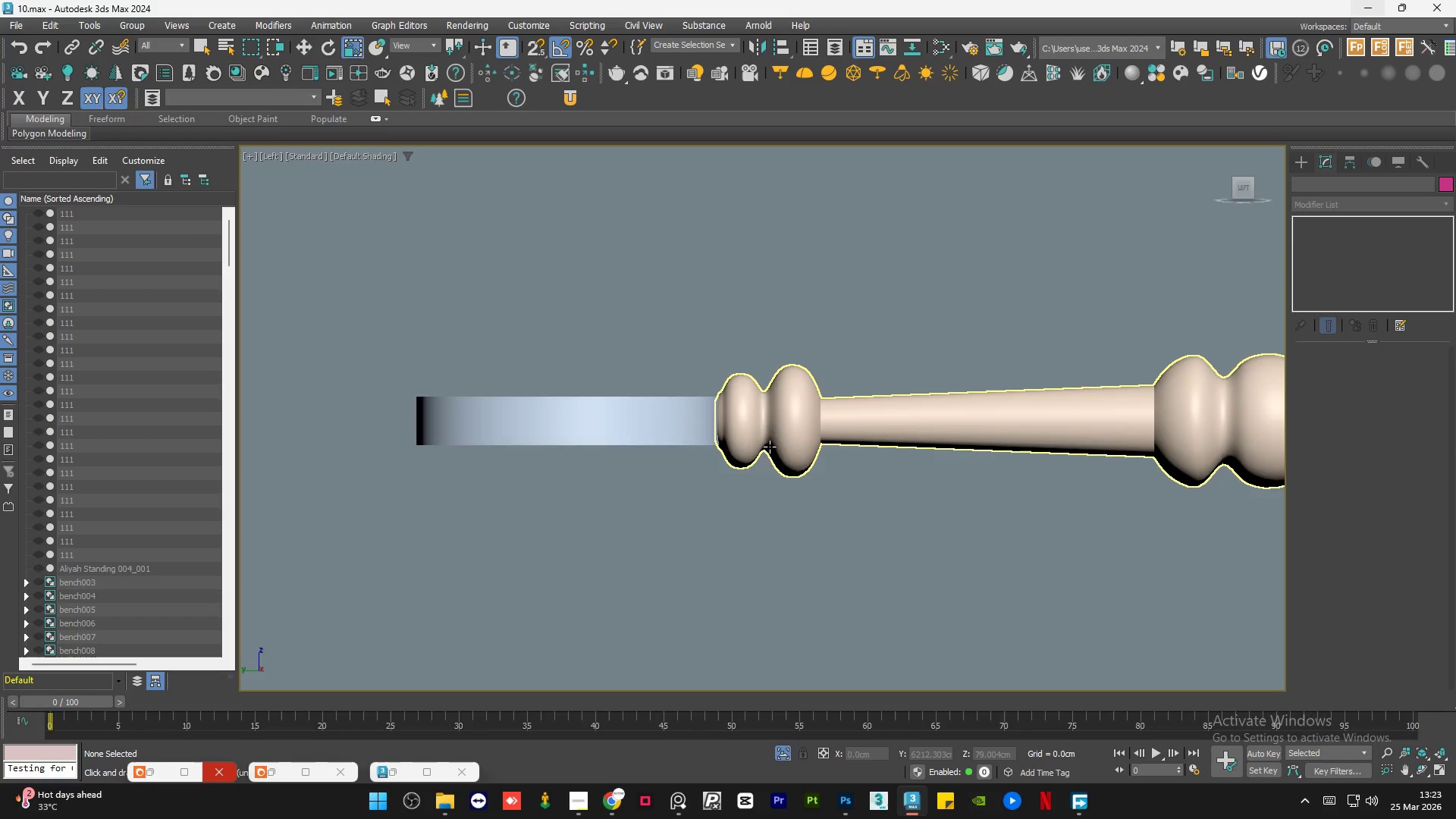 
hold_key(key=AltLeft, duration=0.75)
 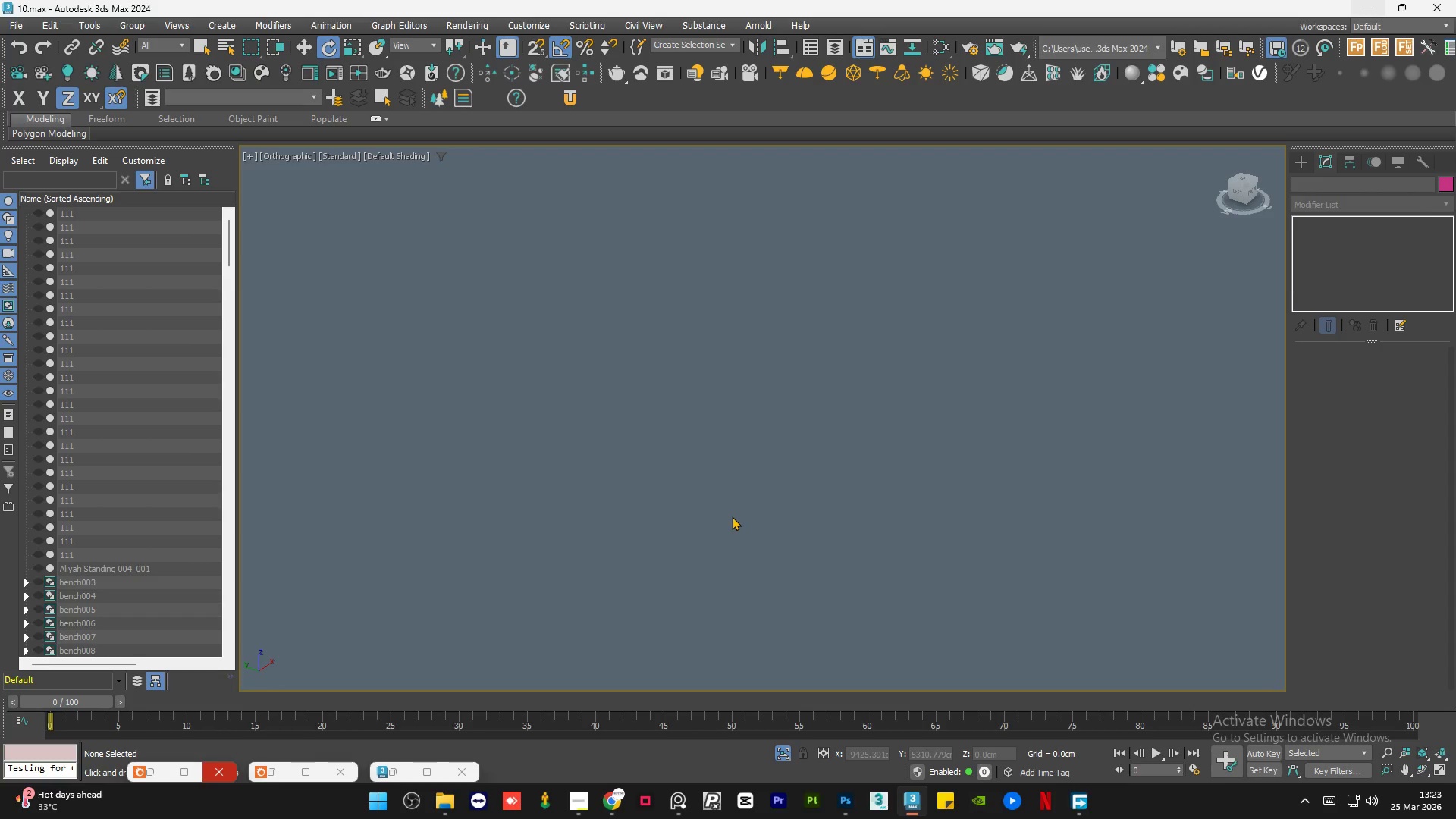 
scroll: coordinate [770, 447], scroll_direction: down, amount: 4.0
 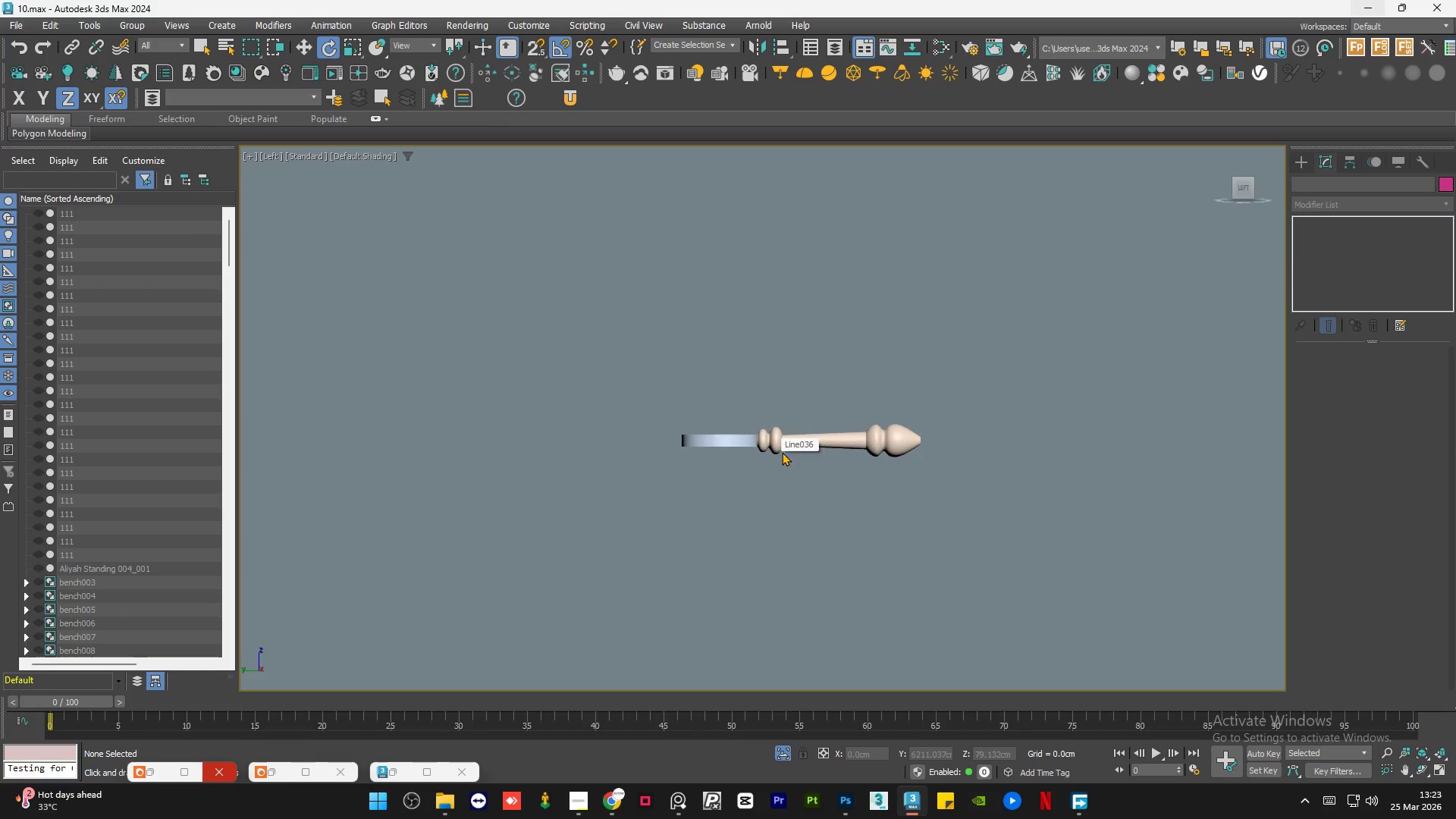 
key(Z)
 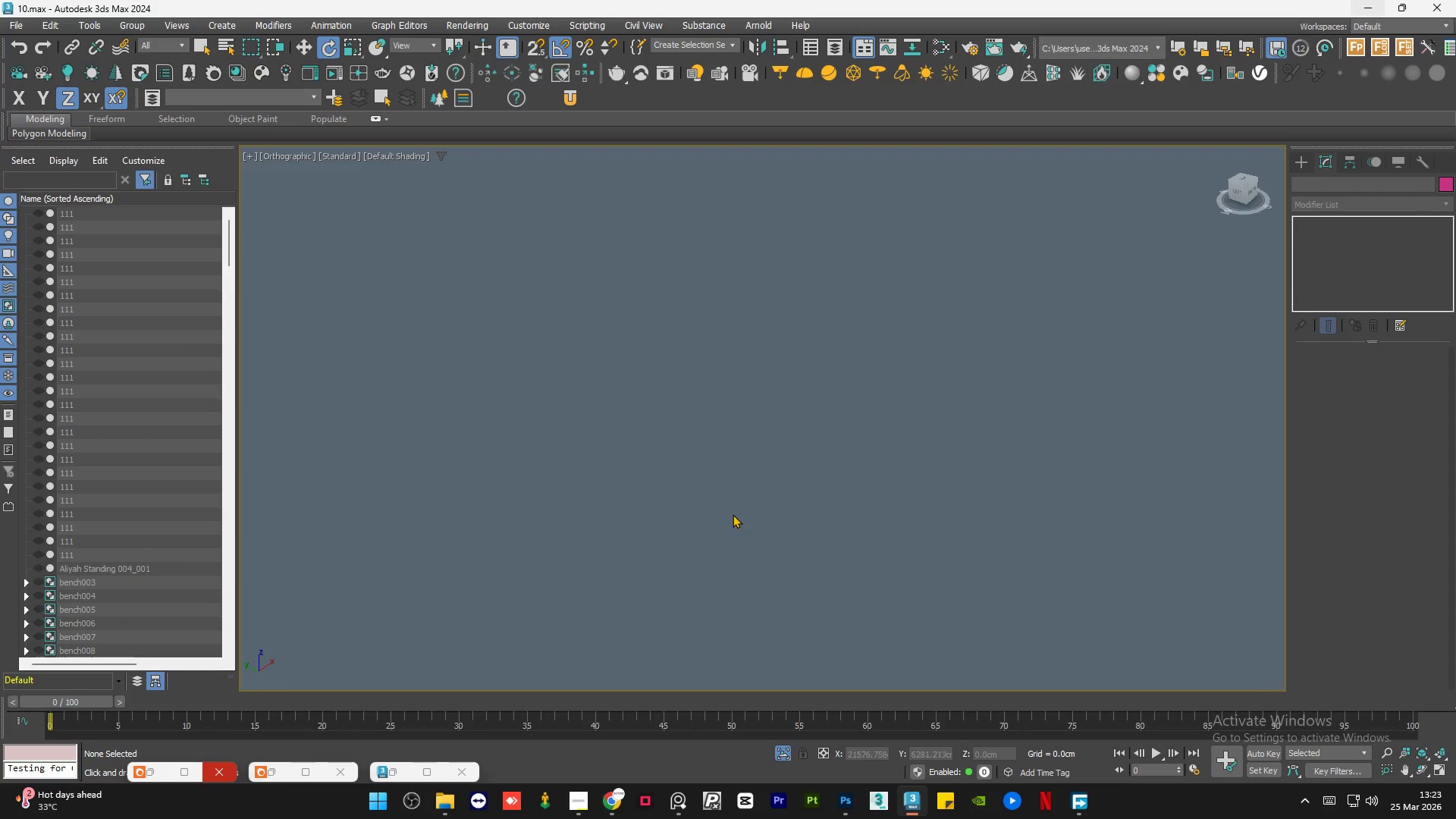 
hold_key(key=AltLeft, duration=0.83)
 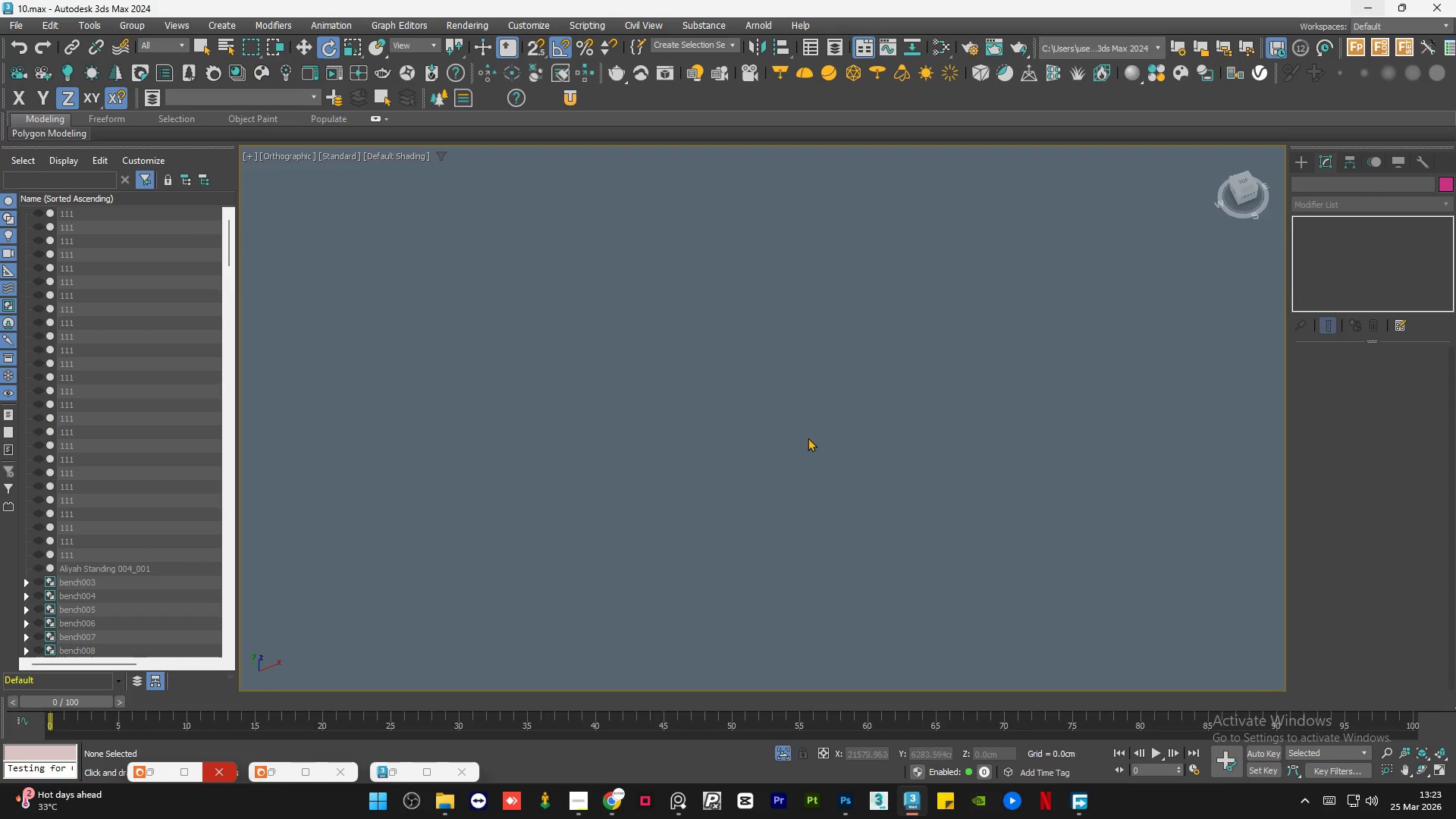 
scroll: coordinate [733, 514], scroll_direction: down, amount: 3.0
 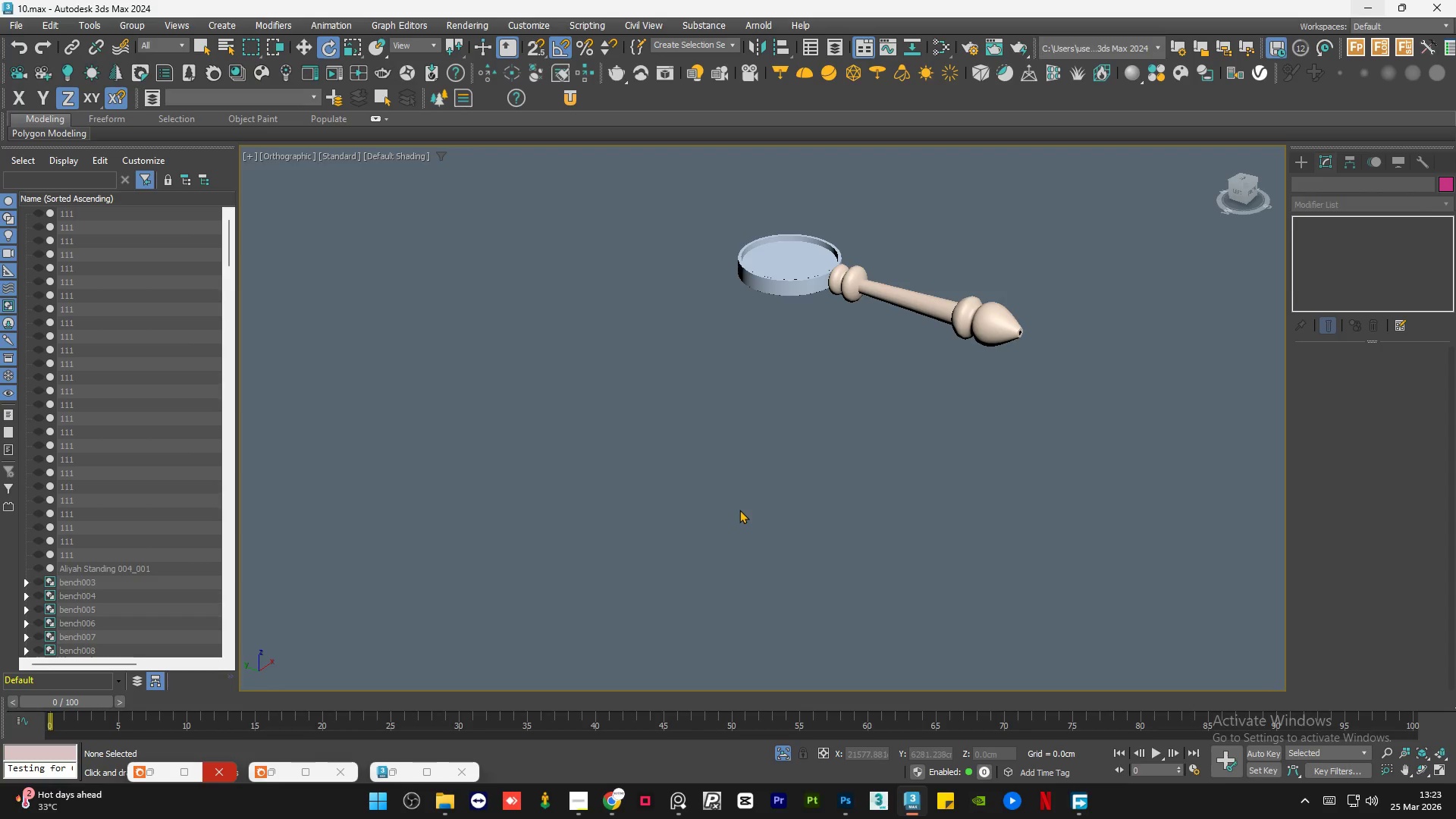 
hold_key(key=AltLeft, duration=0.41)
 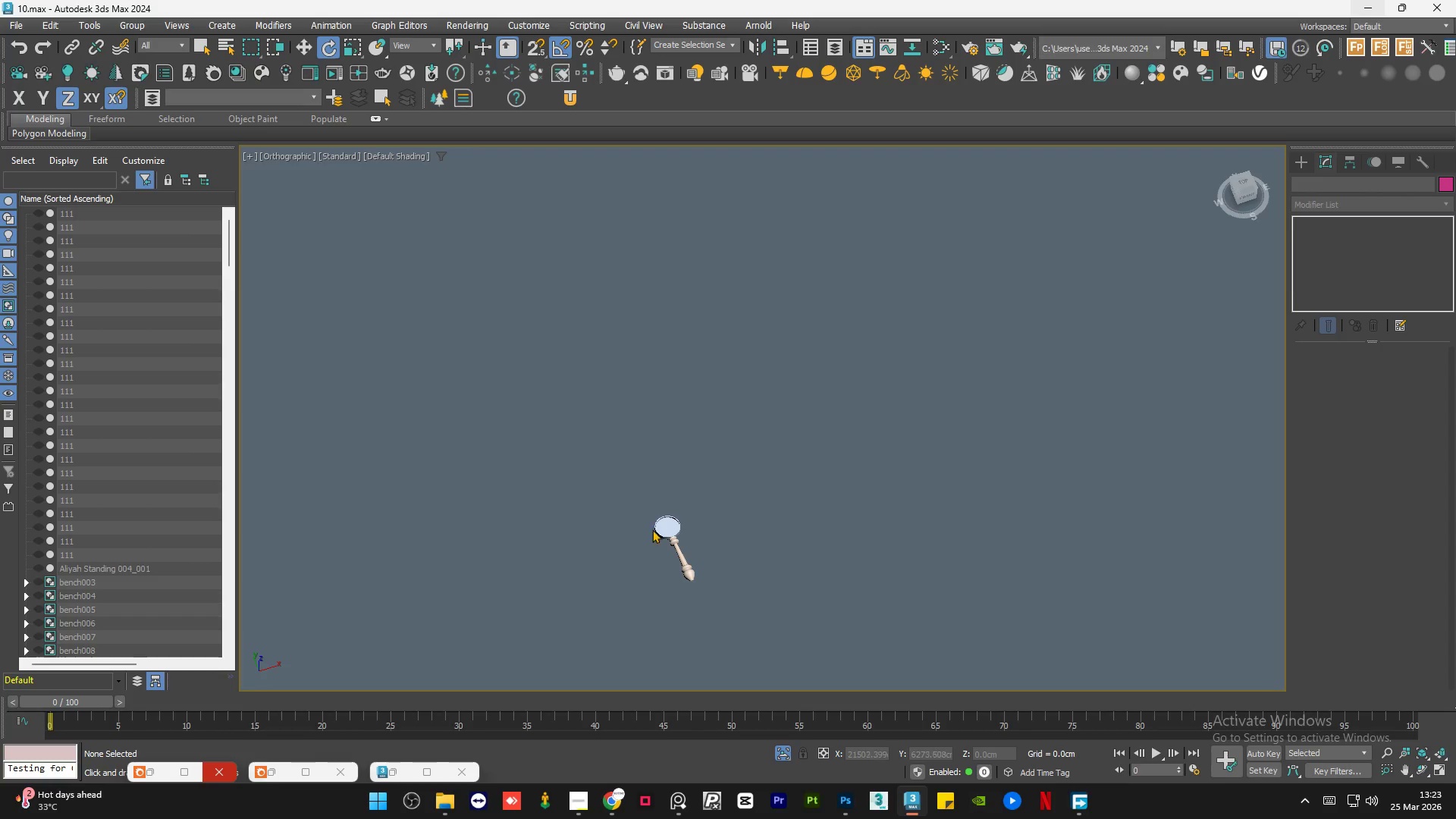 
scroll: coordinate [879, 413], scroll_direction: down, amount: 4.0
 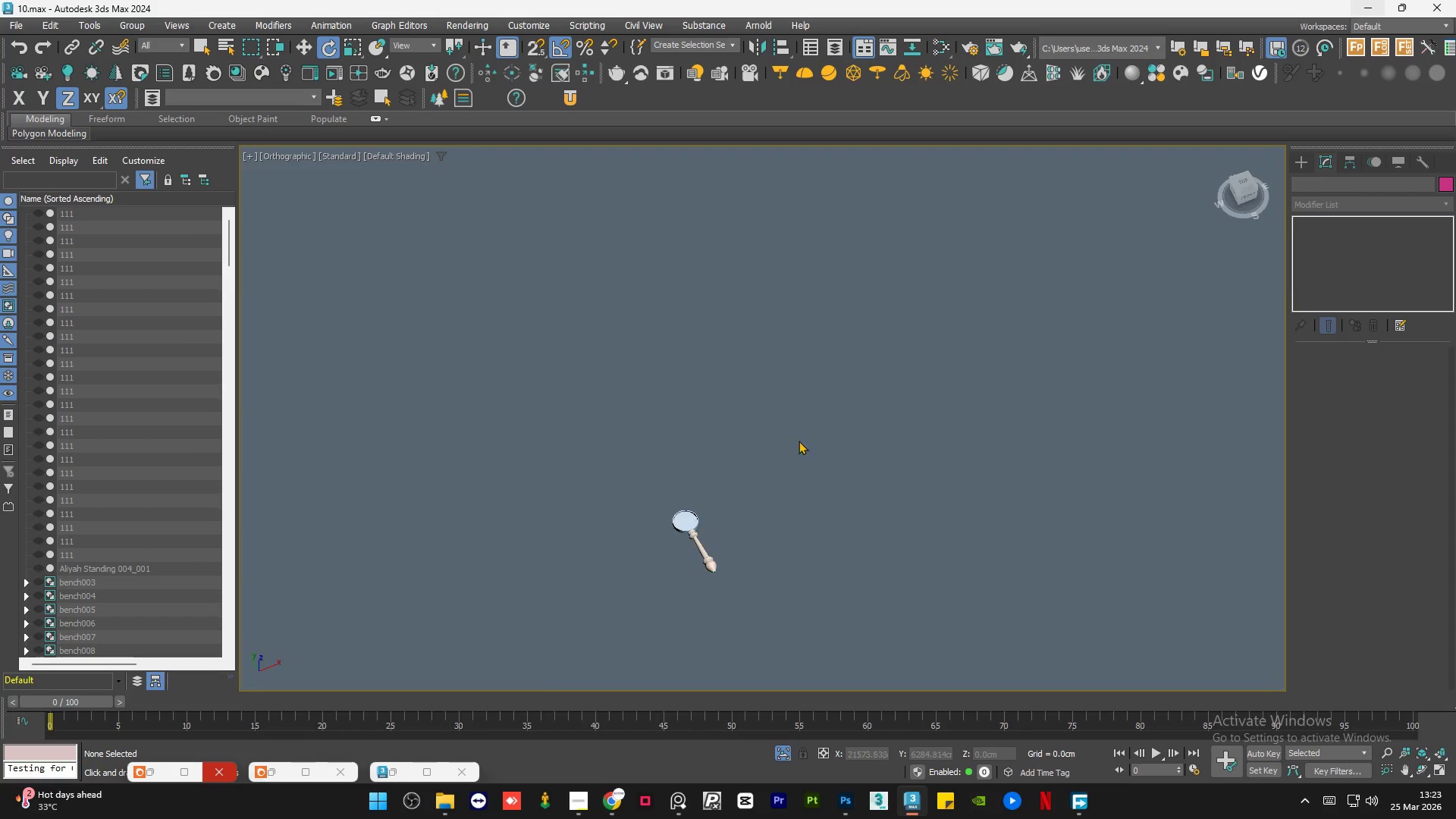 
scroll: coordinate [664, 512], scroll_direction: up, amount: 7.0
 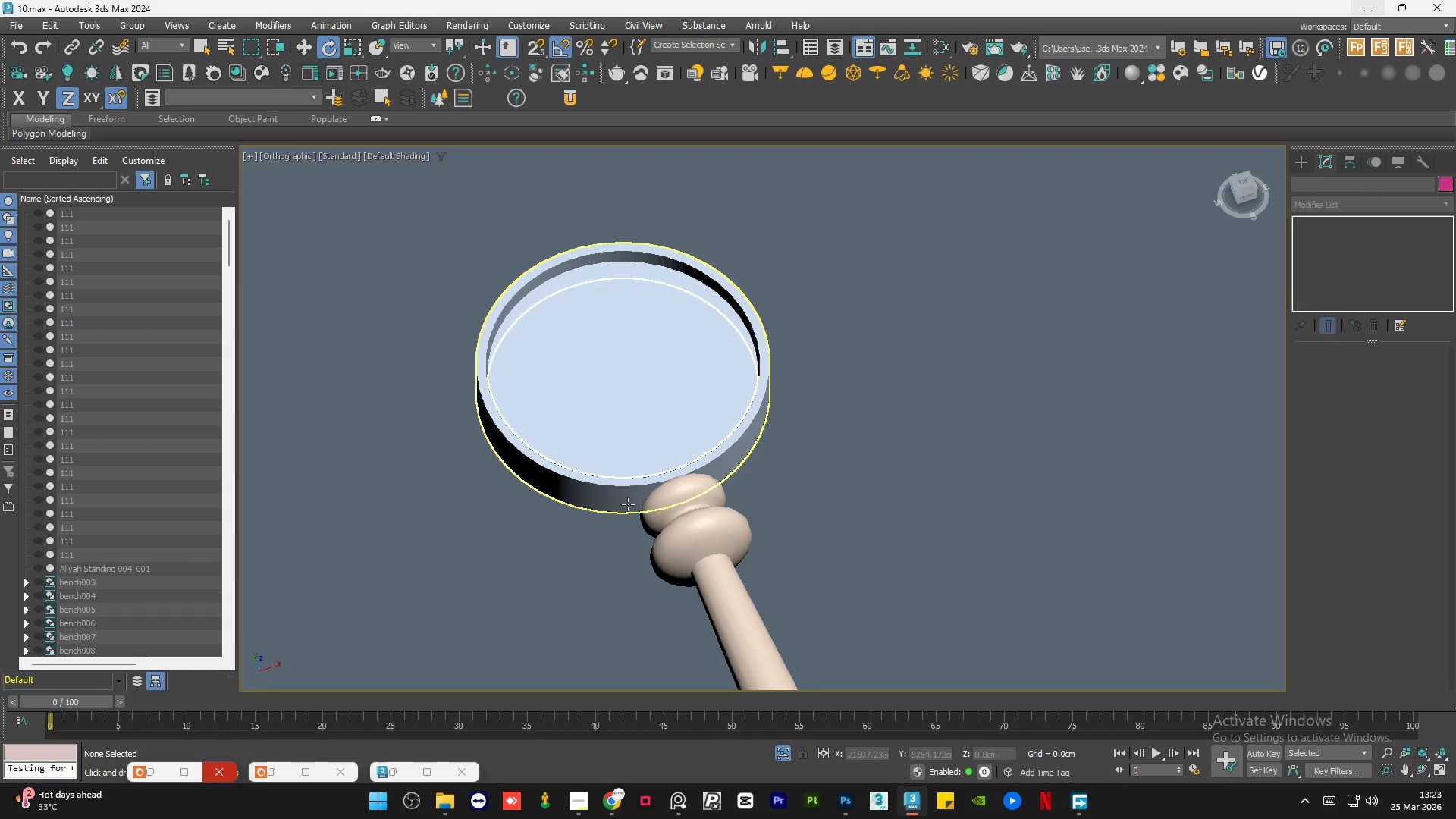 
left_click([628, 504])
 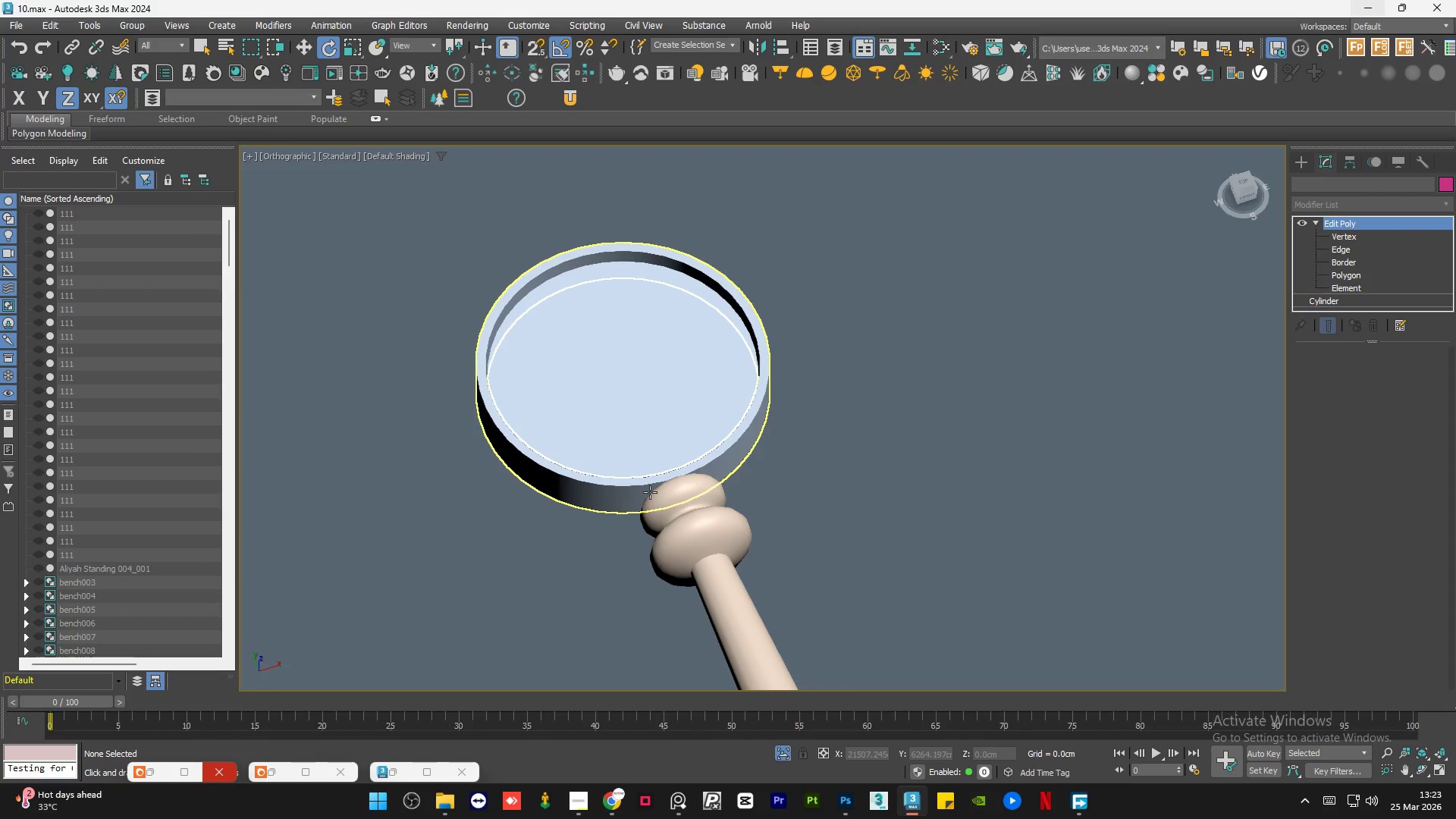 
scroll: coordinate [680, 479], scroll_direction: down, amount: 2.0
 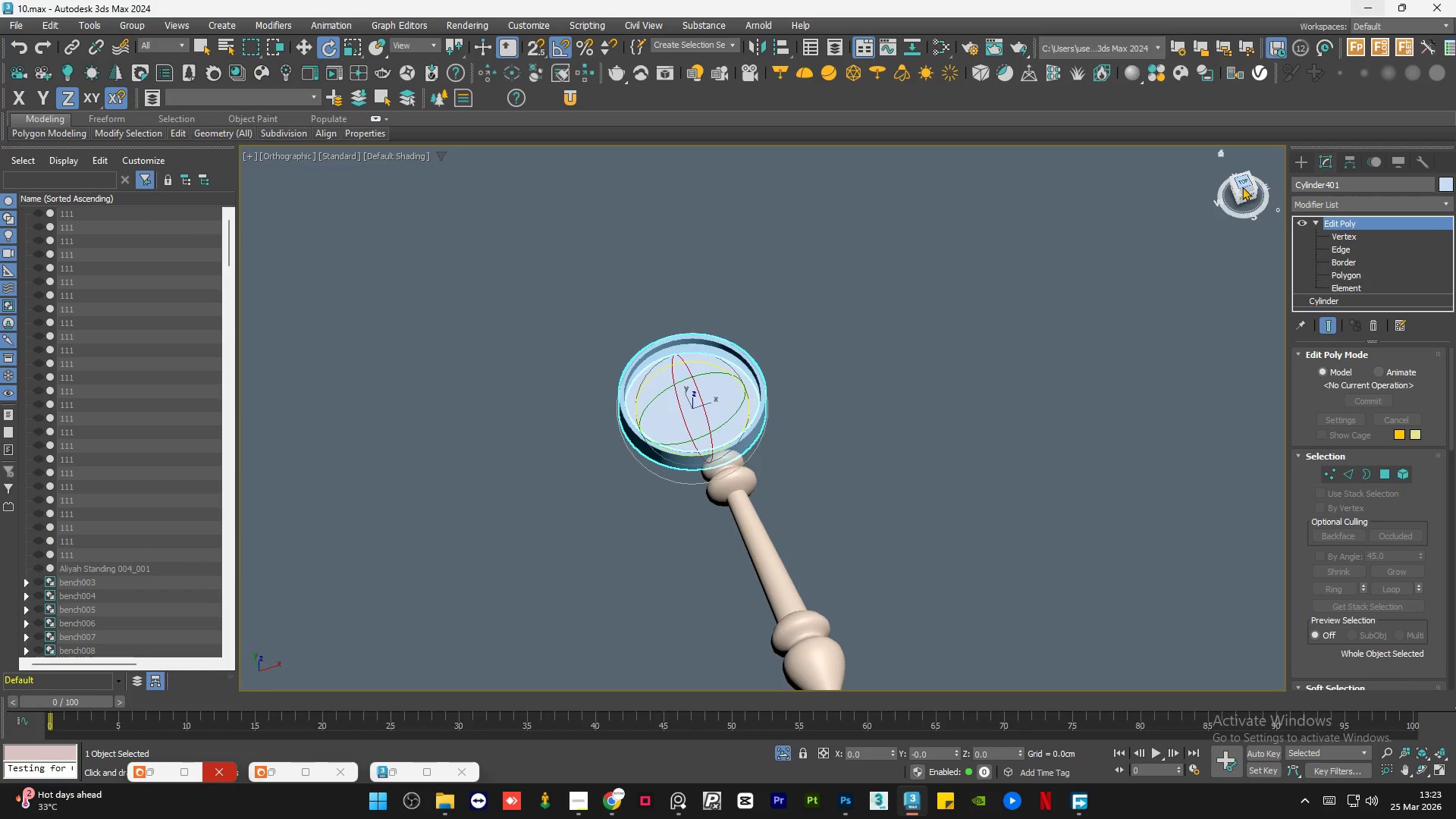 
left_click([1246, 180])
 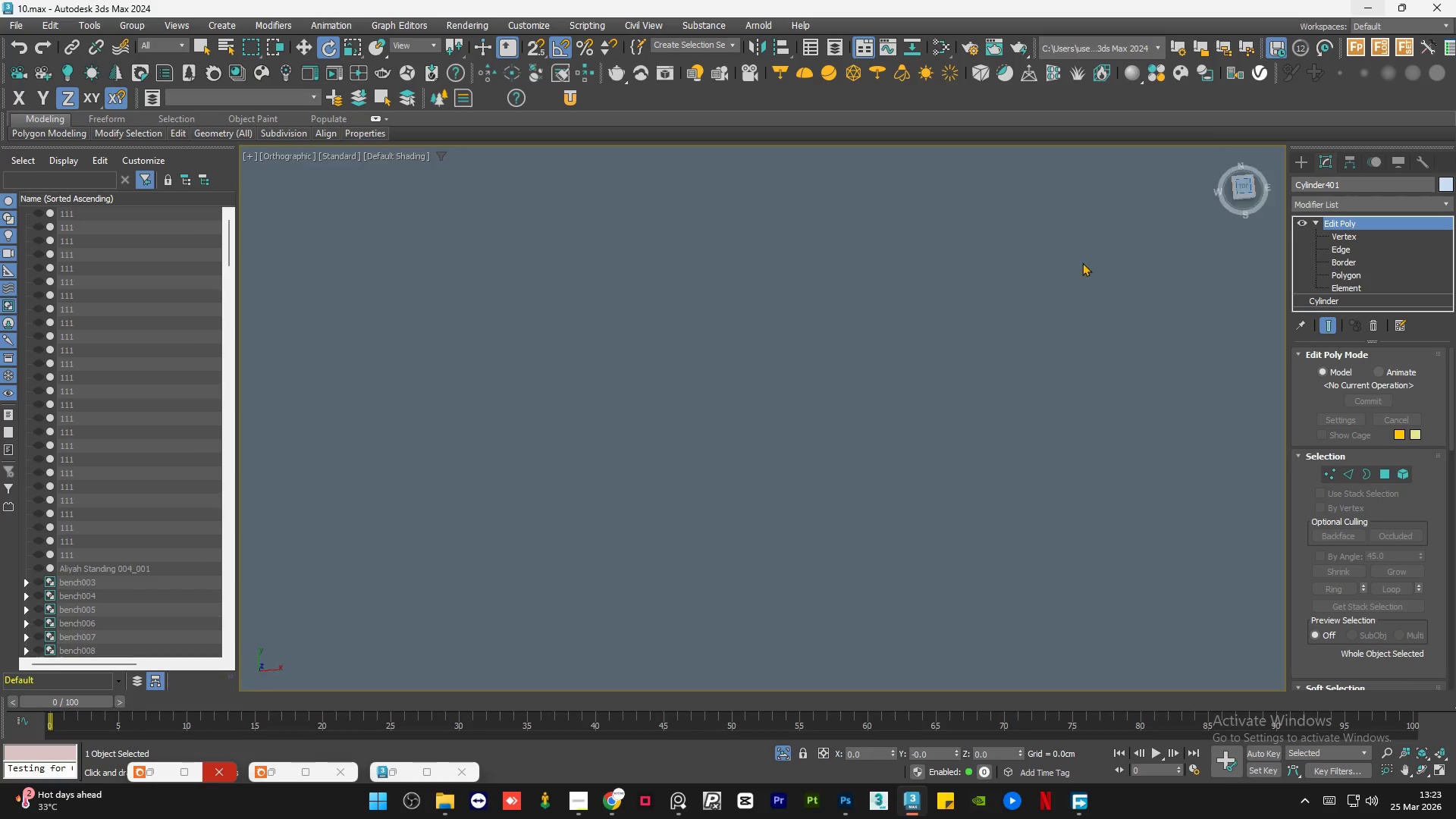 
key(Z)
 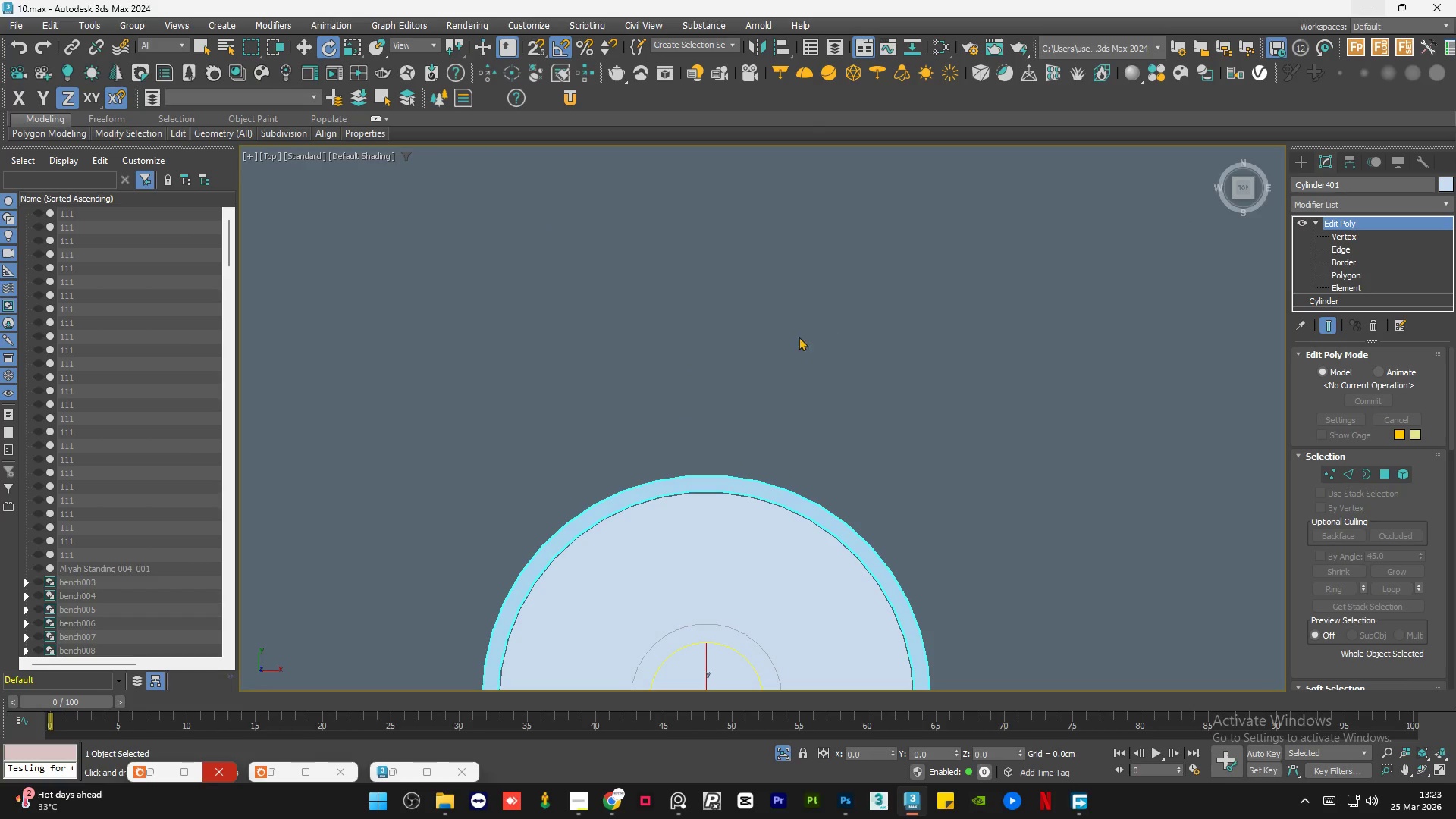 
scroll: coordinate [732, 487], scroll_direction: up, amount: 3.0
 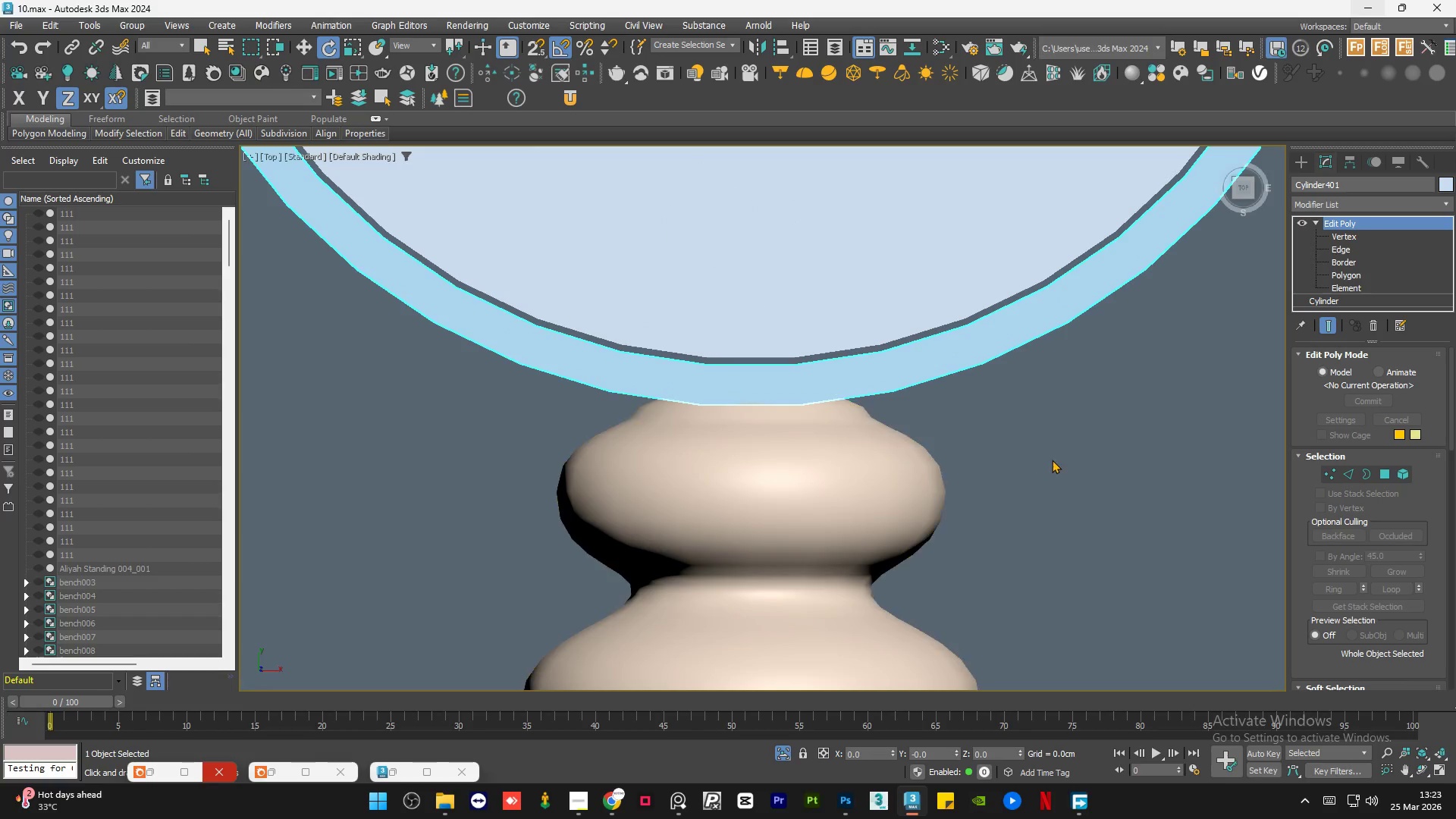 
left_click([1052, 460])
 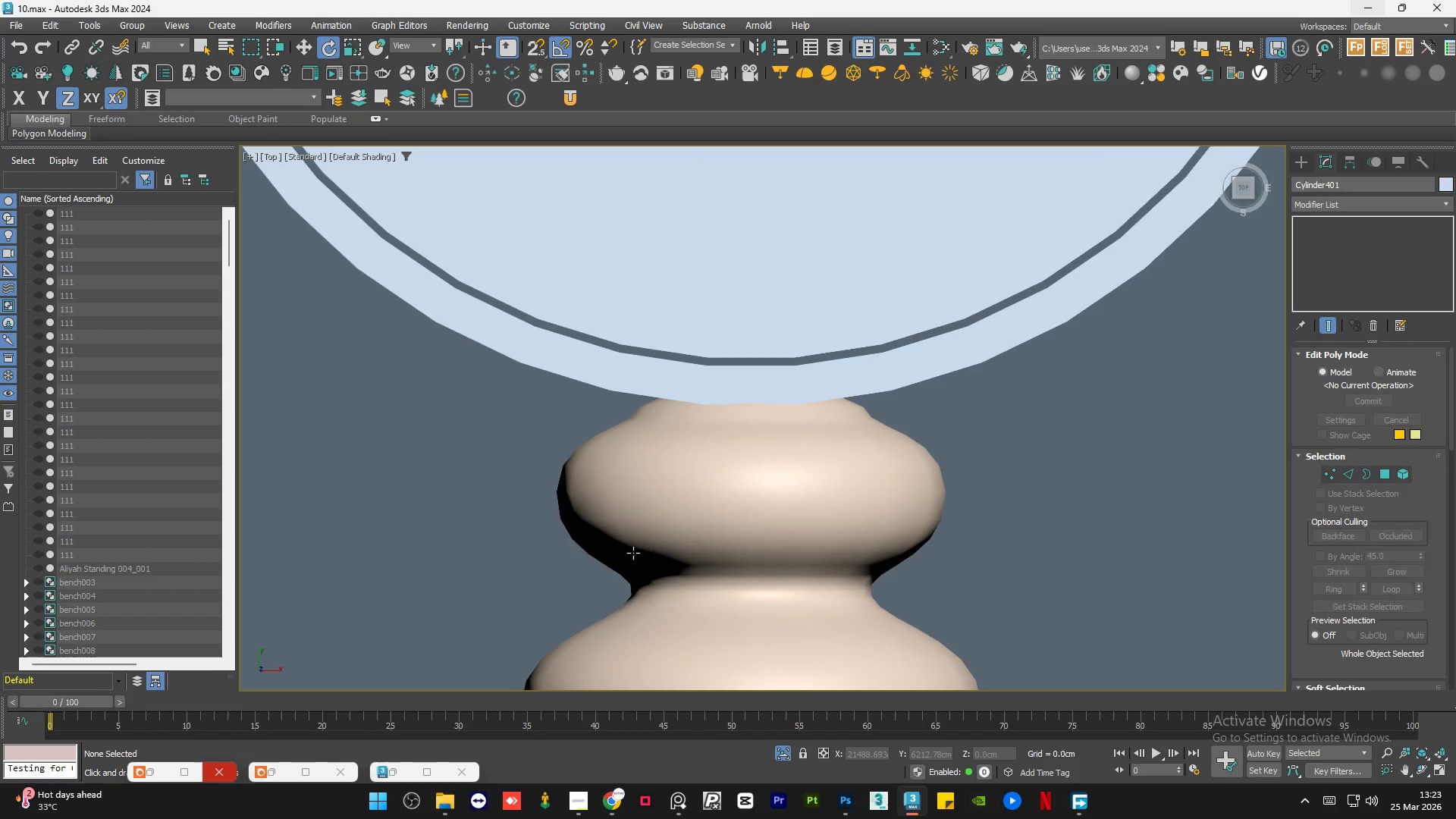 
scroll: coordinate [623, 556], scroll_direction: down, amount: 2.0
 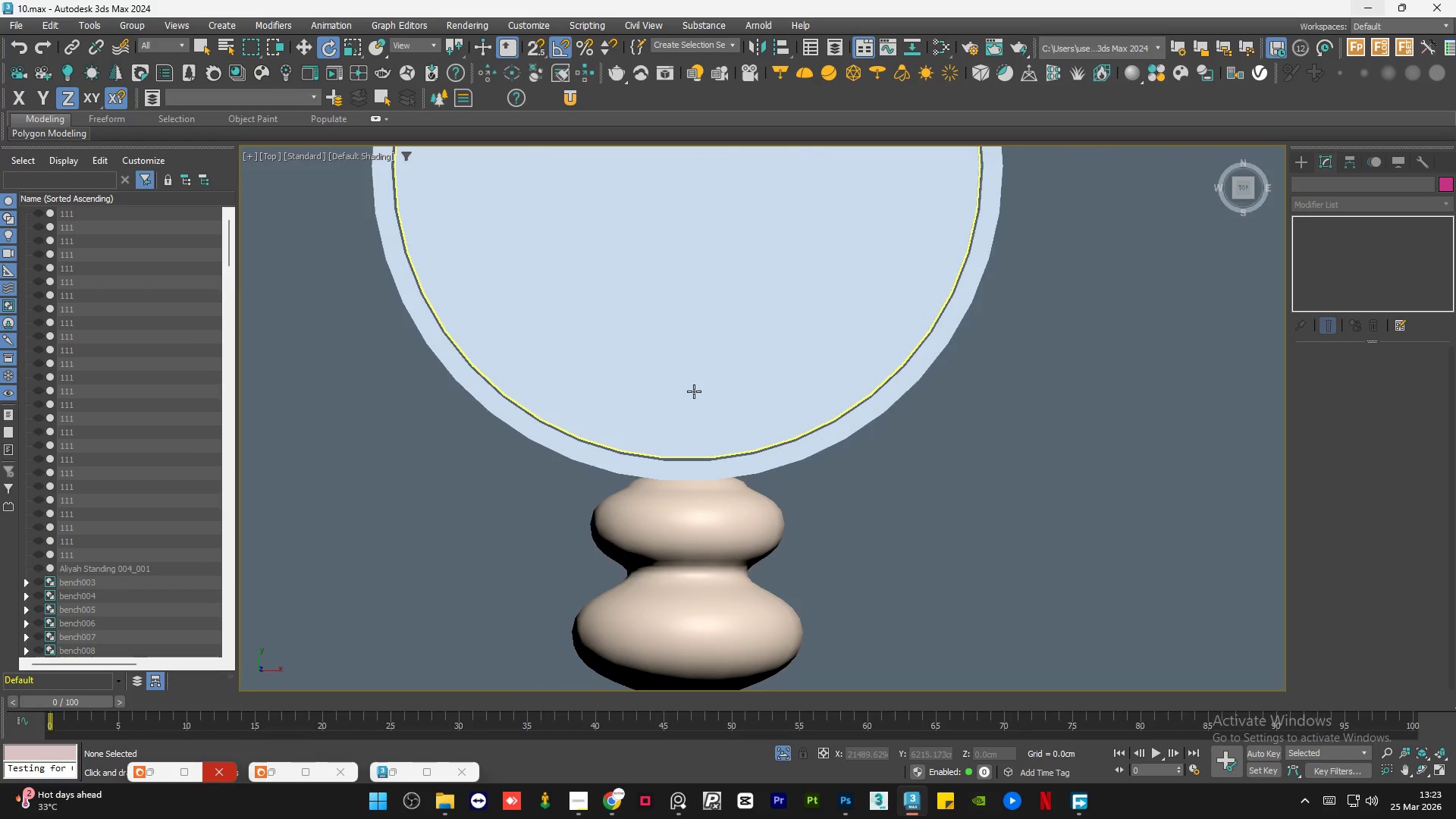 
left_click([694, 391])
 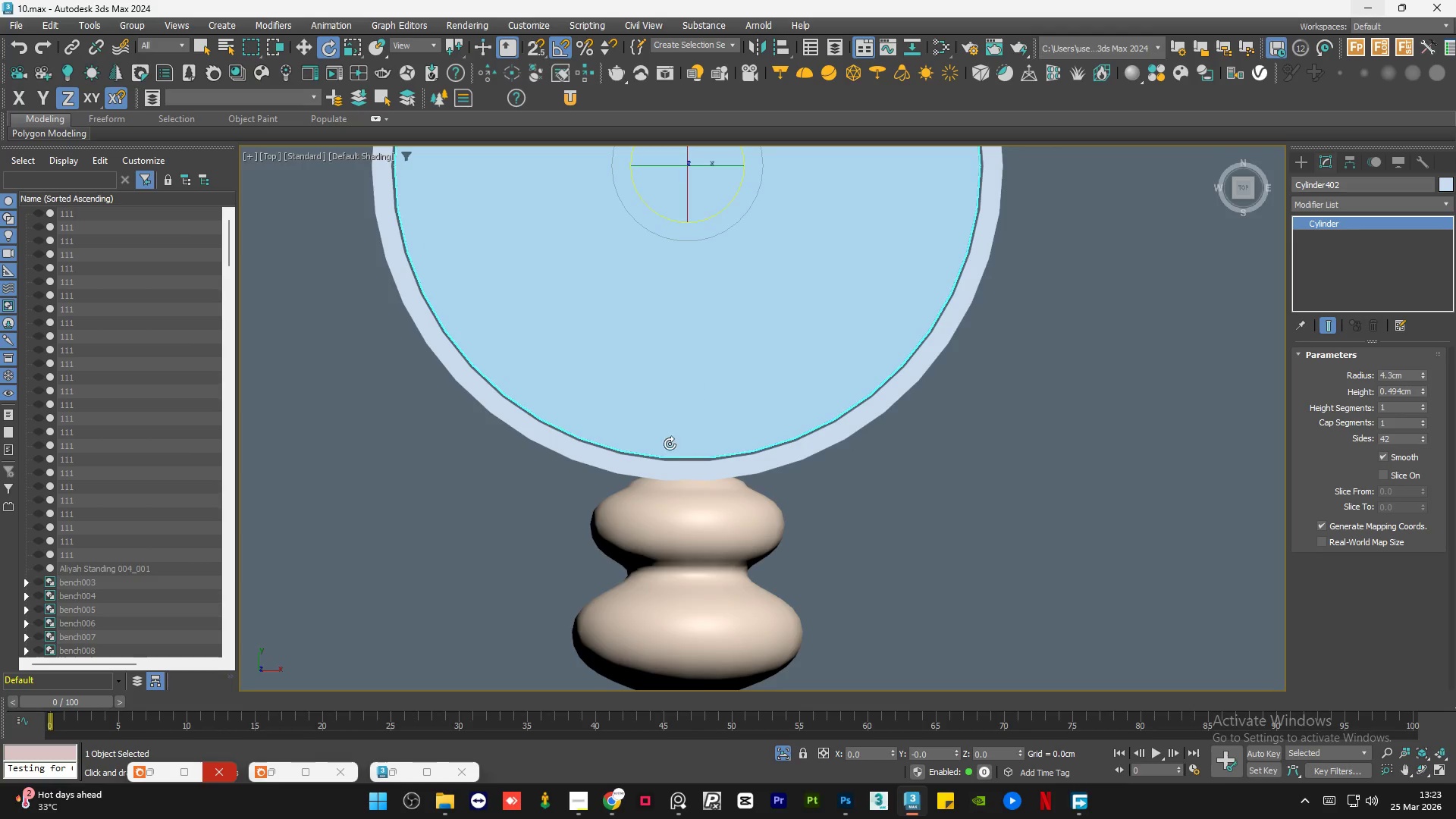 
scroll: coordinate [604, 273], scroll_direction: none, amount: 0.0
 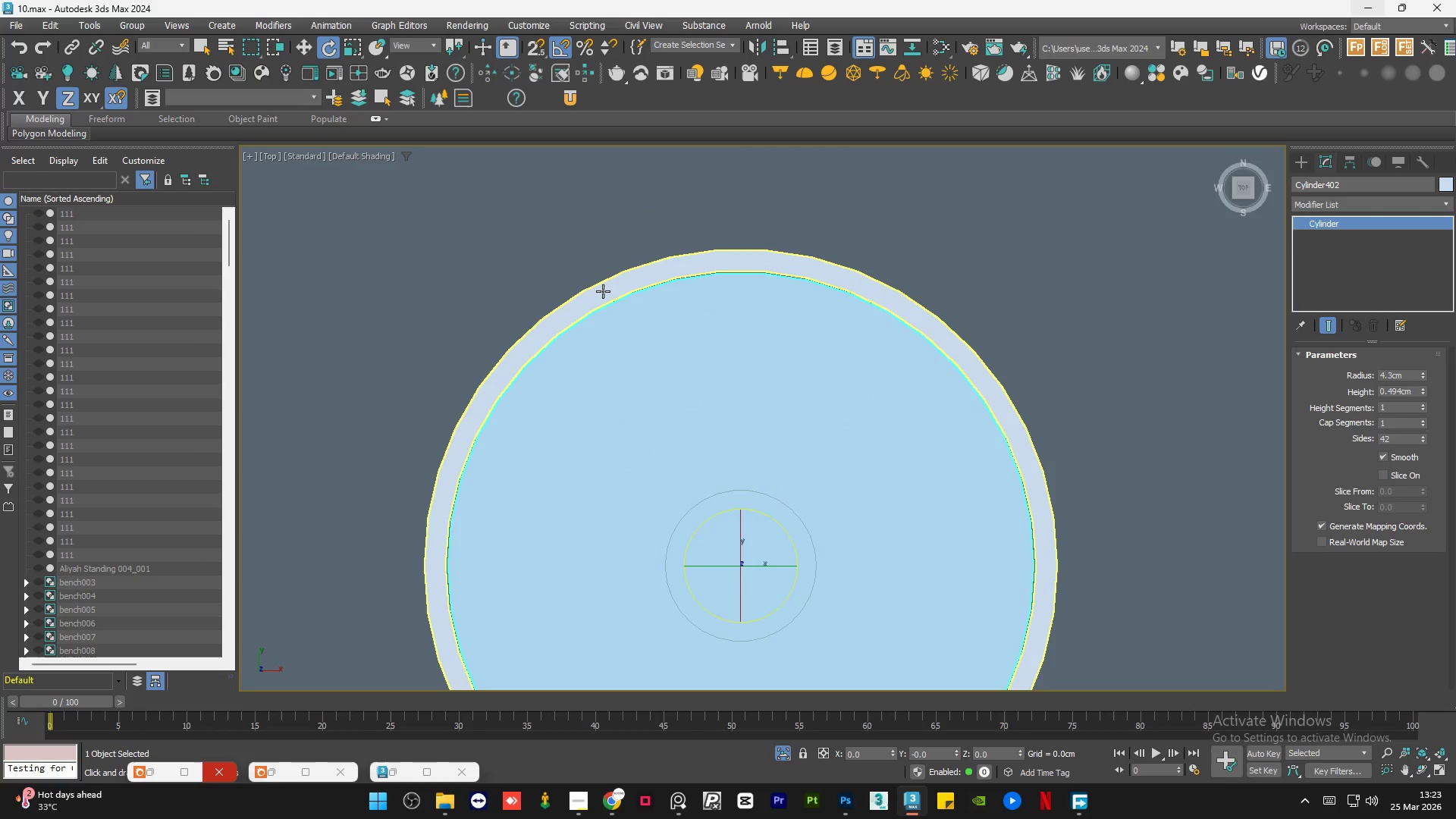 
left_click([603, 291])
 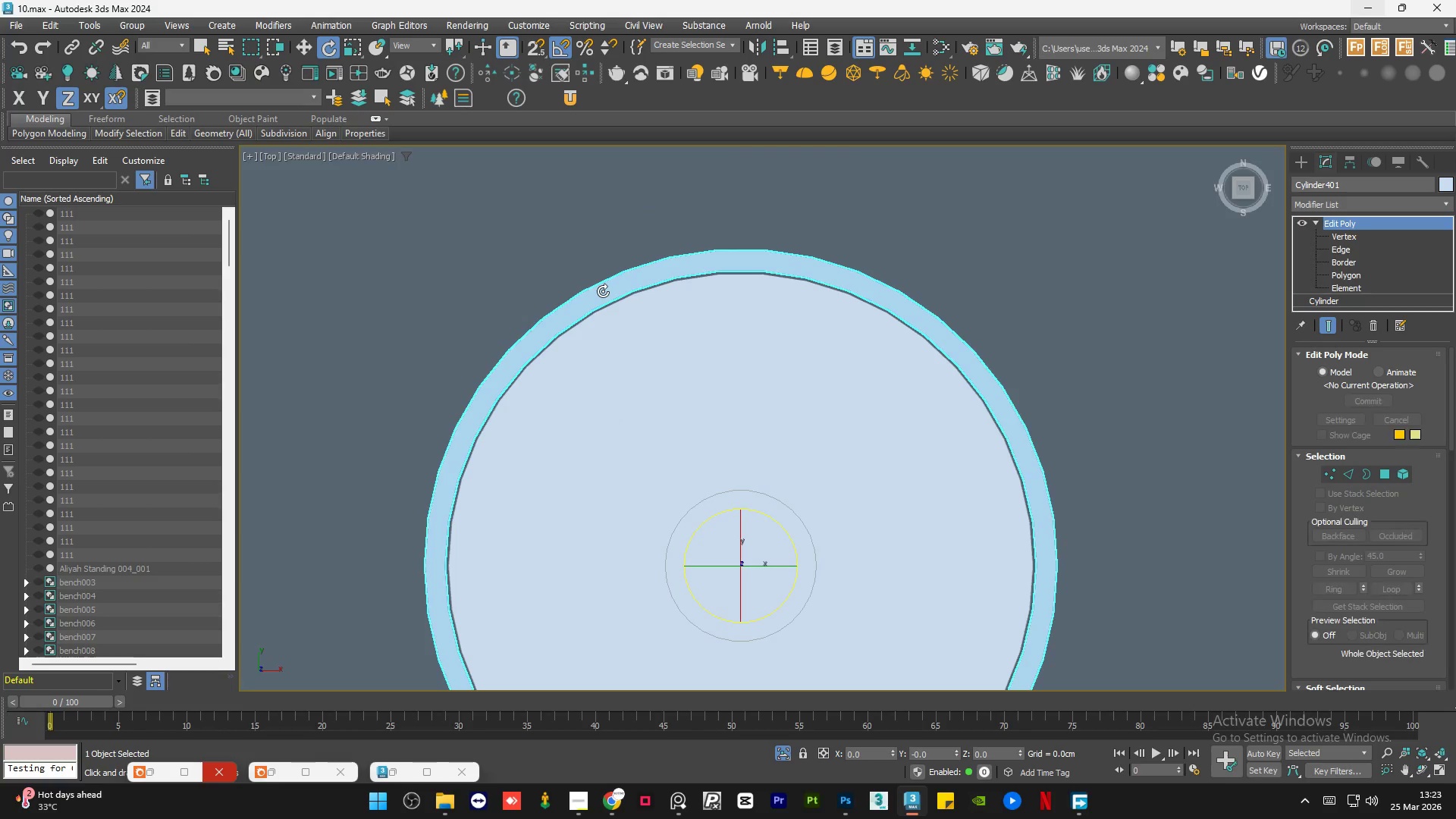 
scroll: coordinate [603, 291], scroll_direction: down, amount: 1.0
 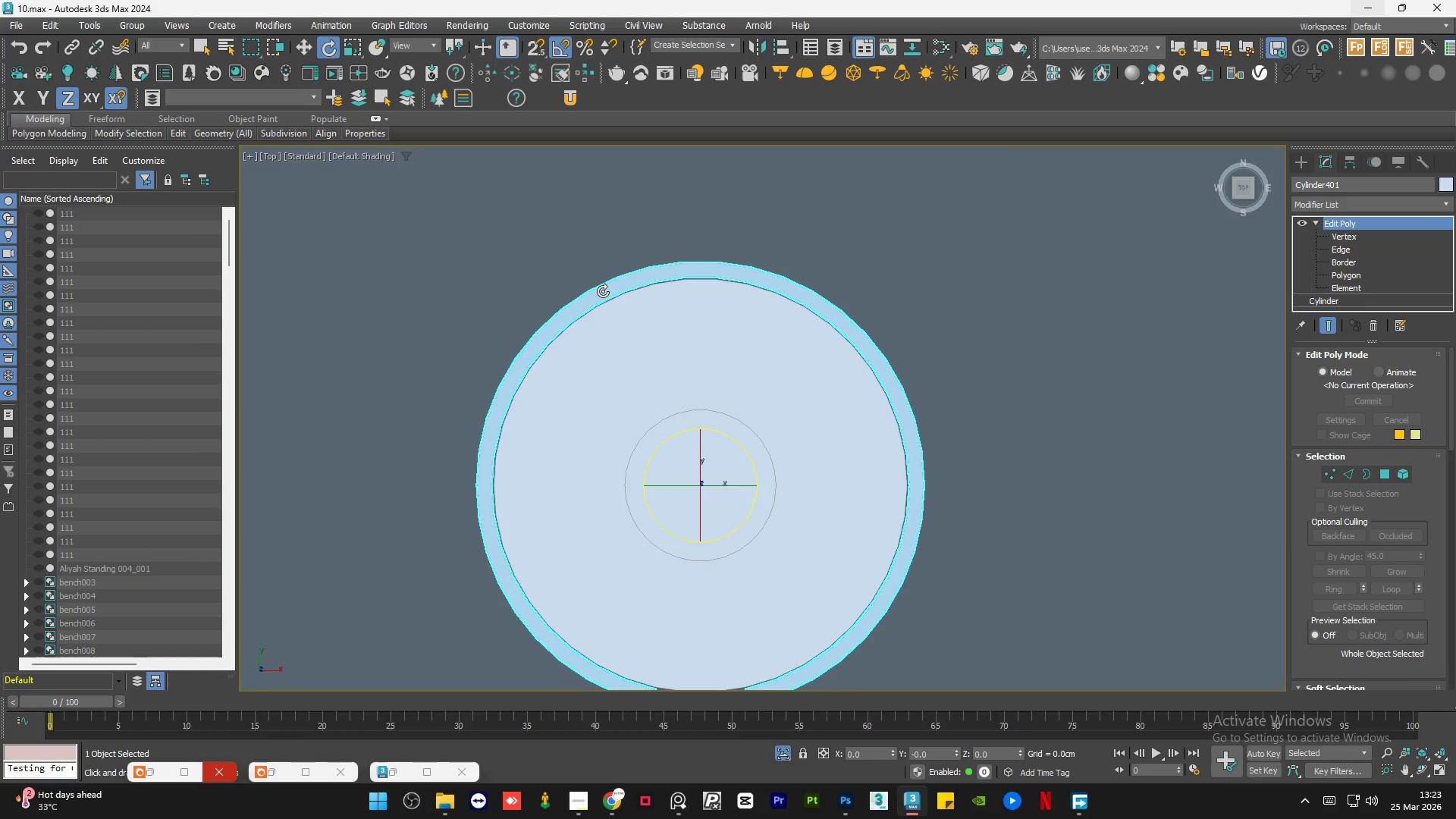 
key(R)
 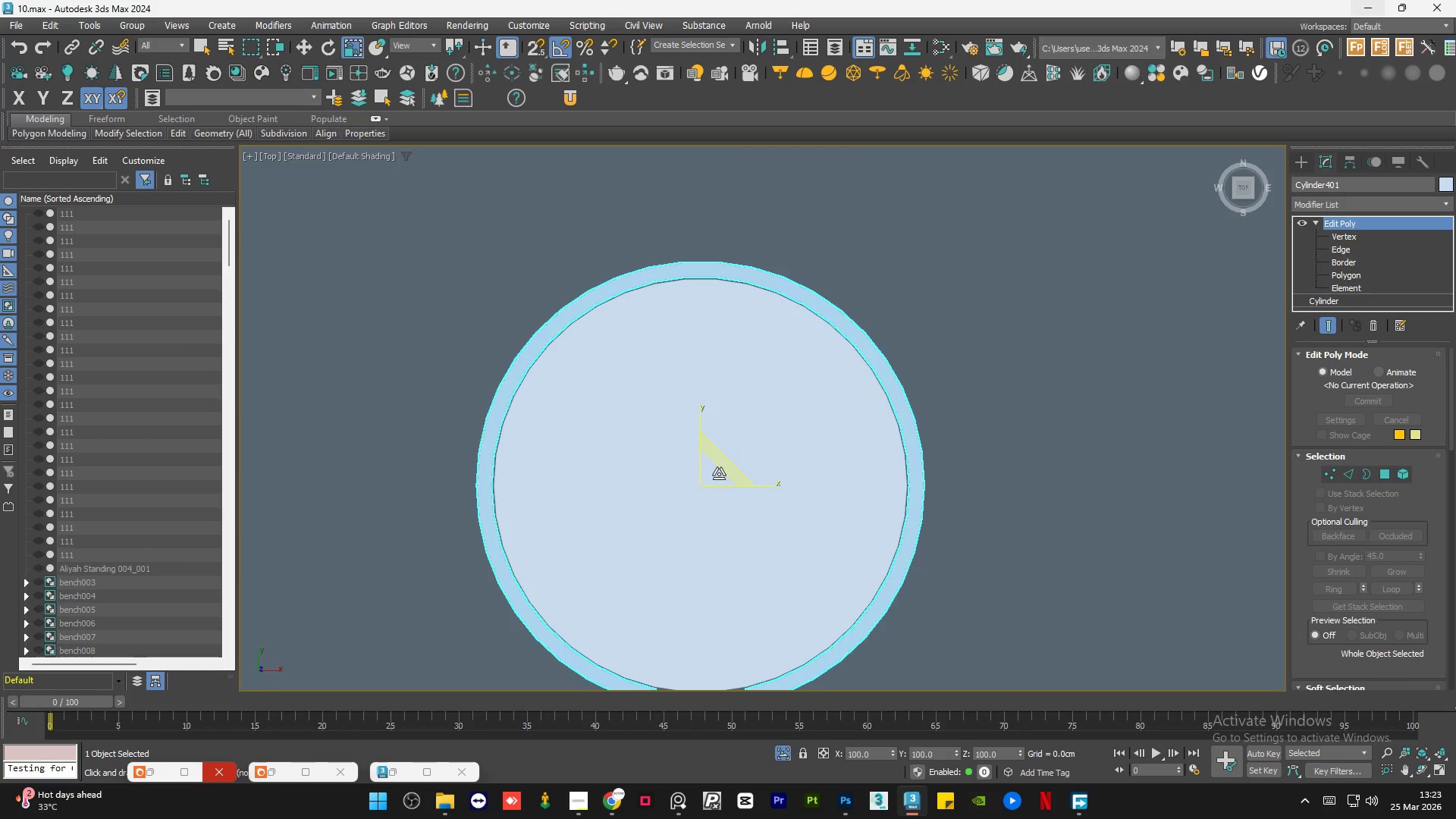 
hold_key(key=ShiftLeft, duration=1.52)
left_click_drag(start_coordinate=[714, 469], to_coordinate=[727, 473])
 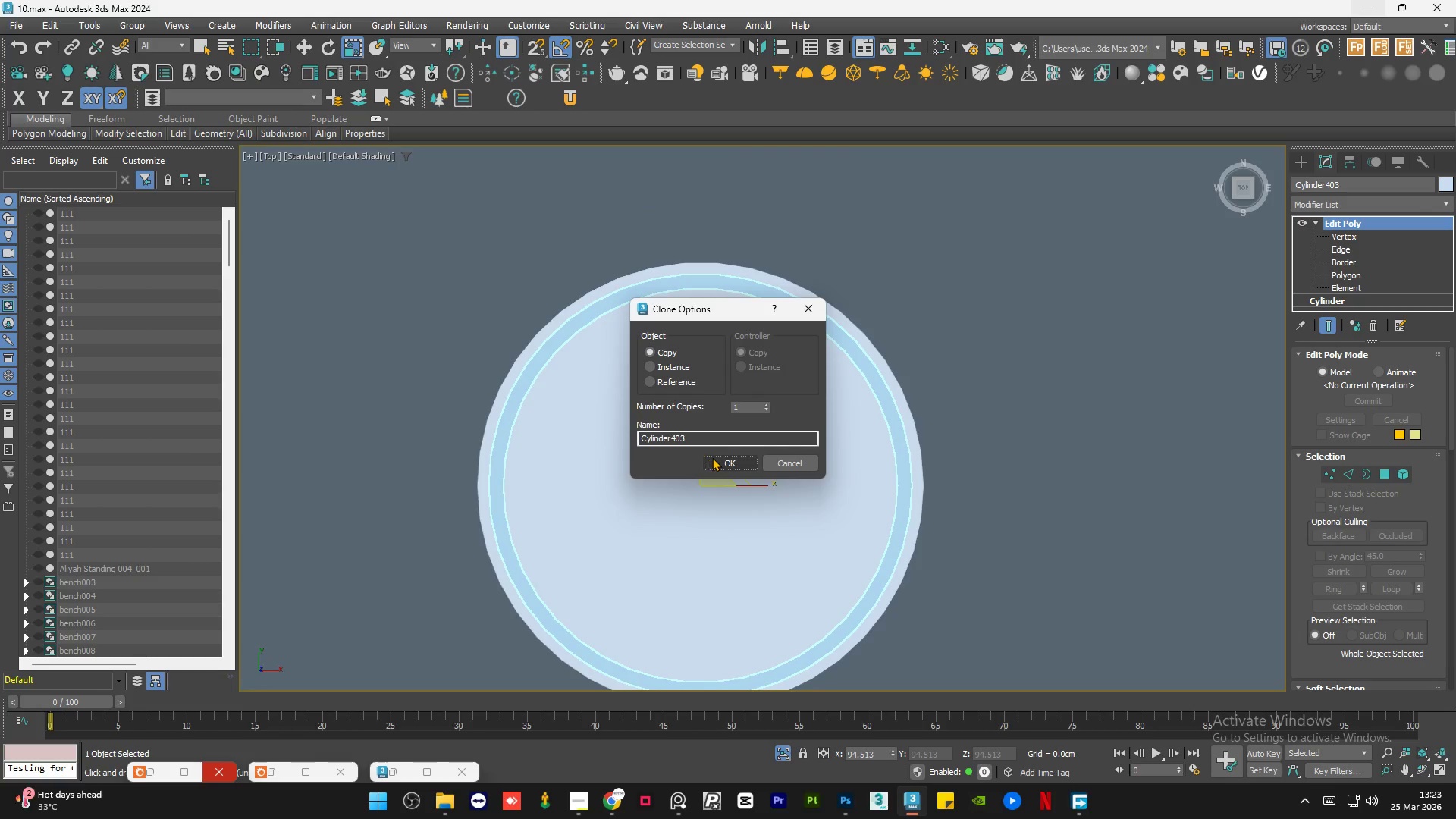 
hold_key(key=ShiftLeft, duration=1.38)
 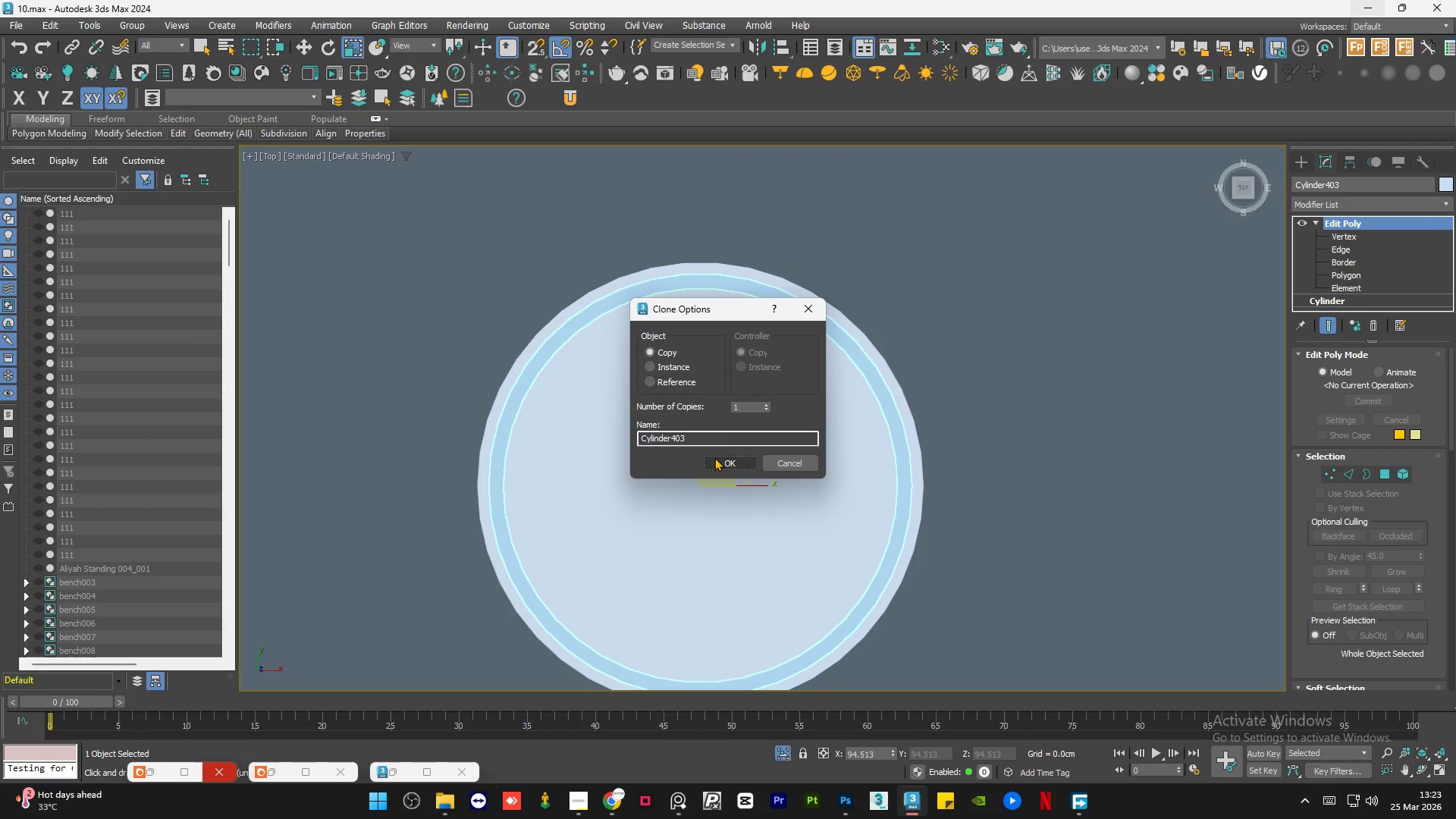 
left_click([723, 460])
 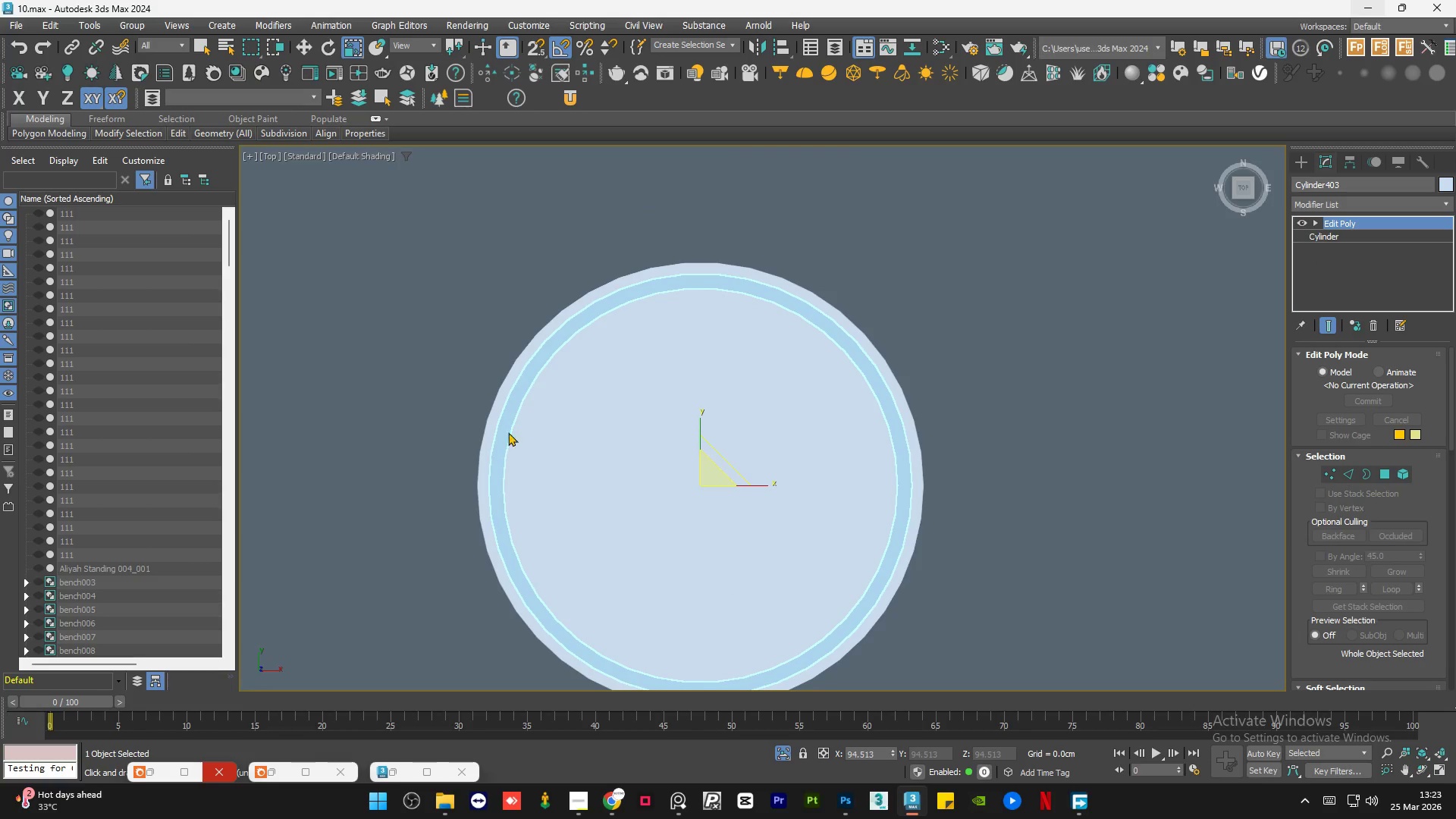 
scroll: coordinate [510, 374], scroll_direction: up, amount: 7.0
 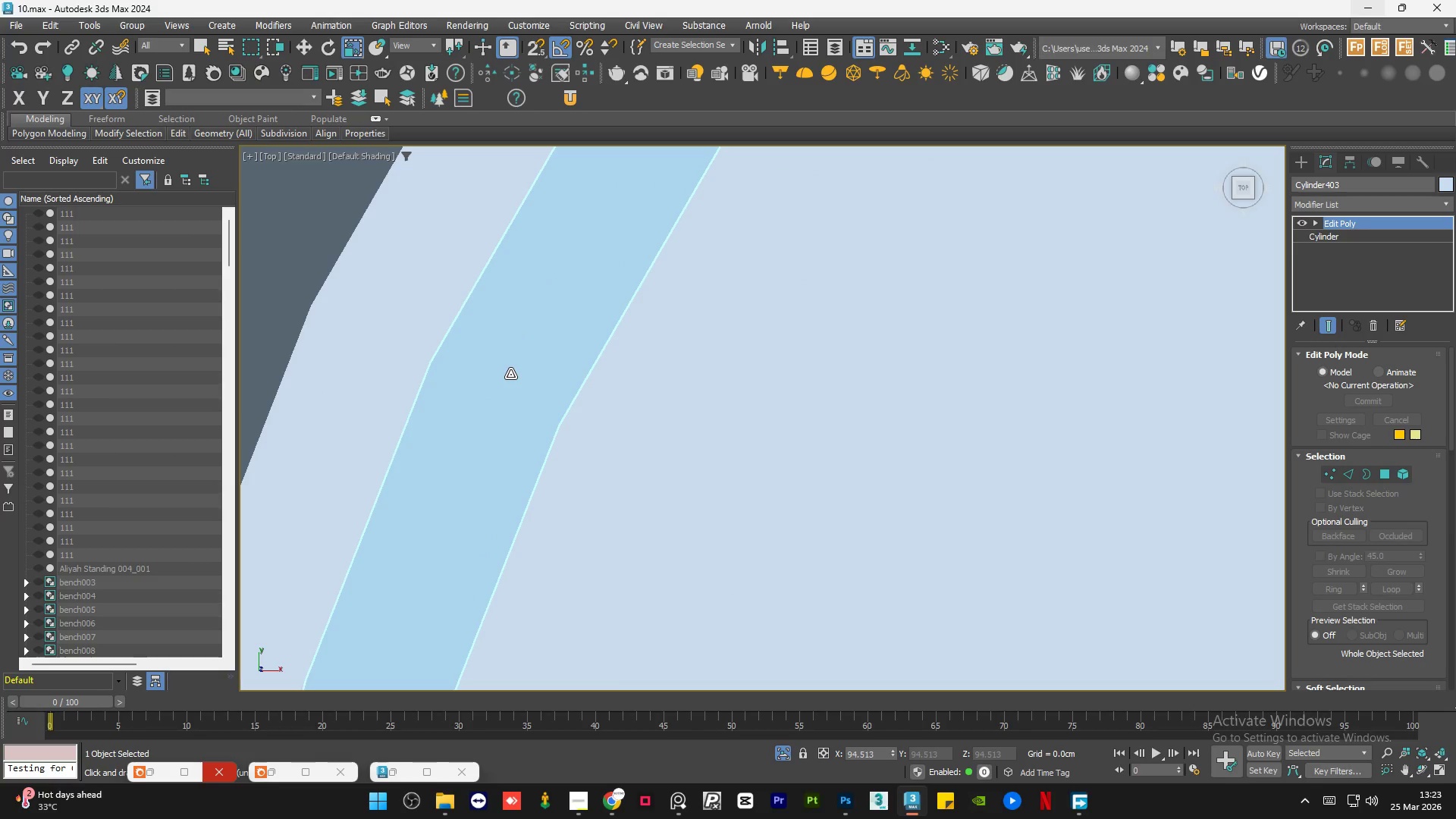 
key(F4)
 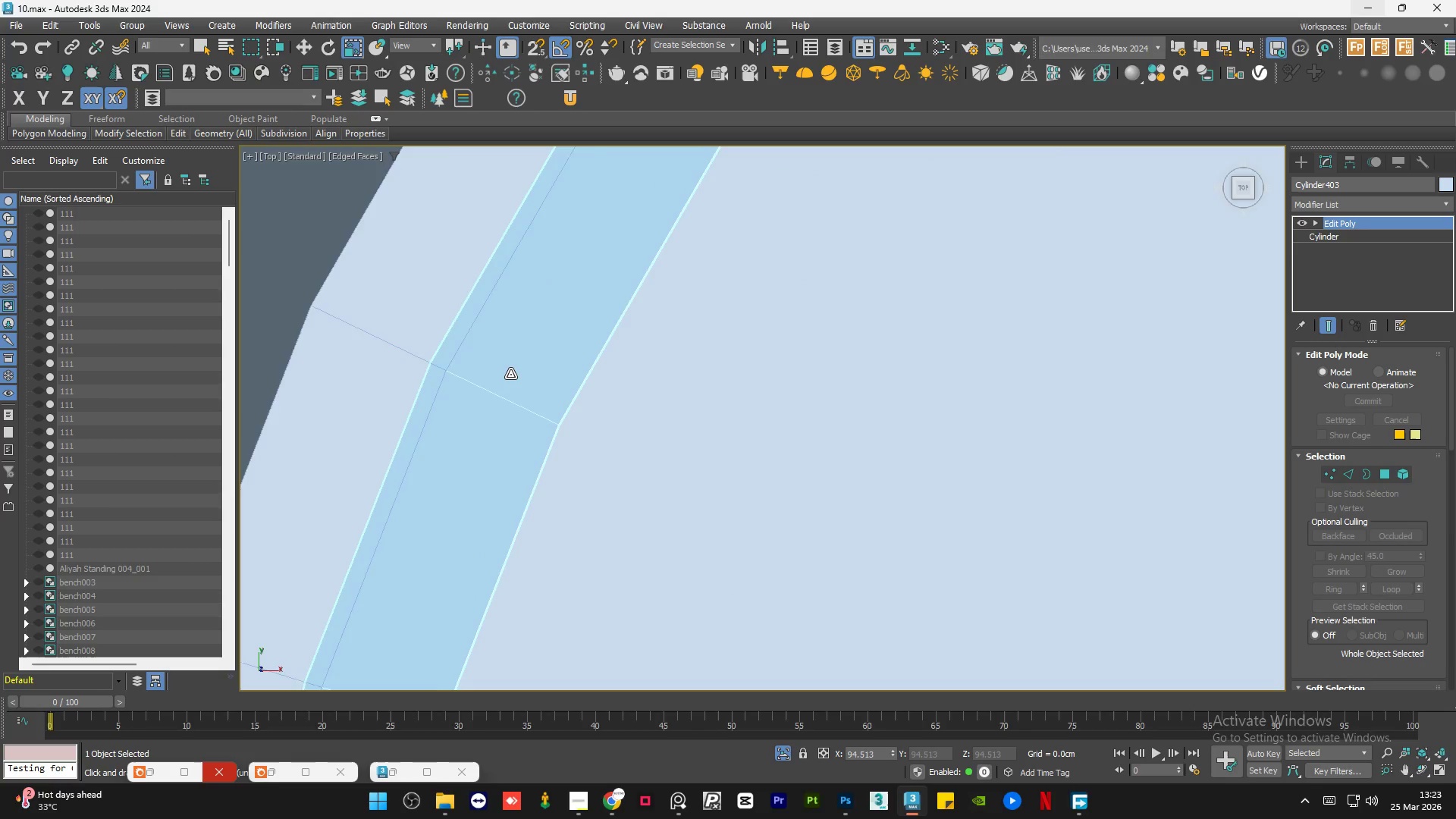 
scroll: coordinate [510, 374], scroll_direction: down, amount: 6.0
 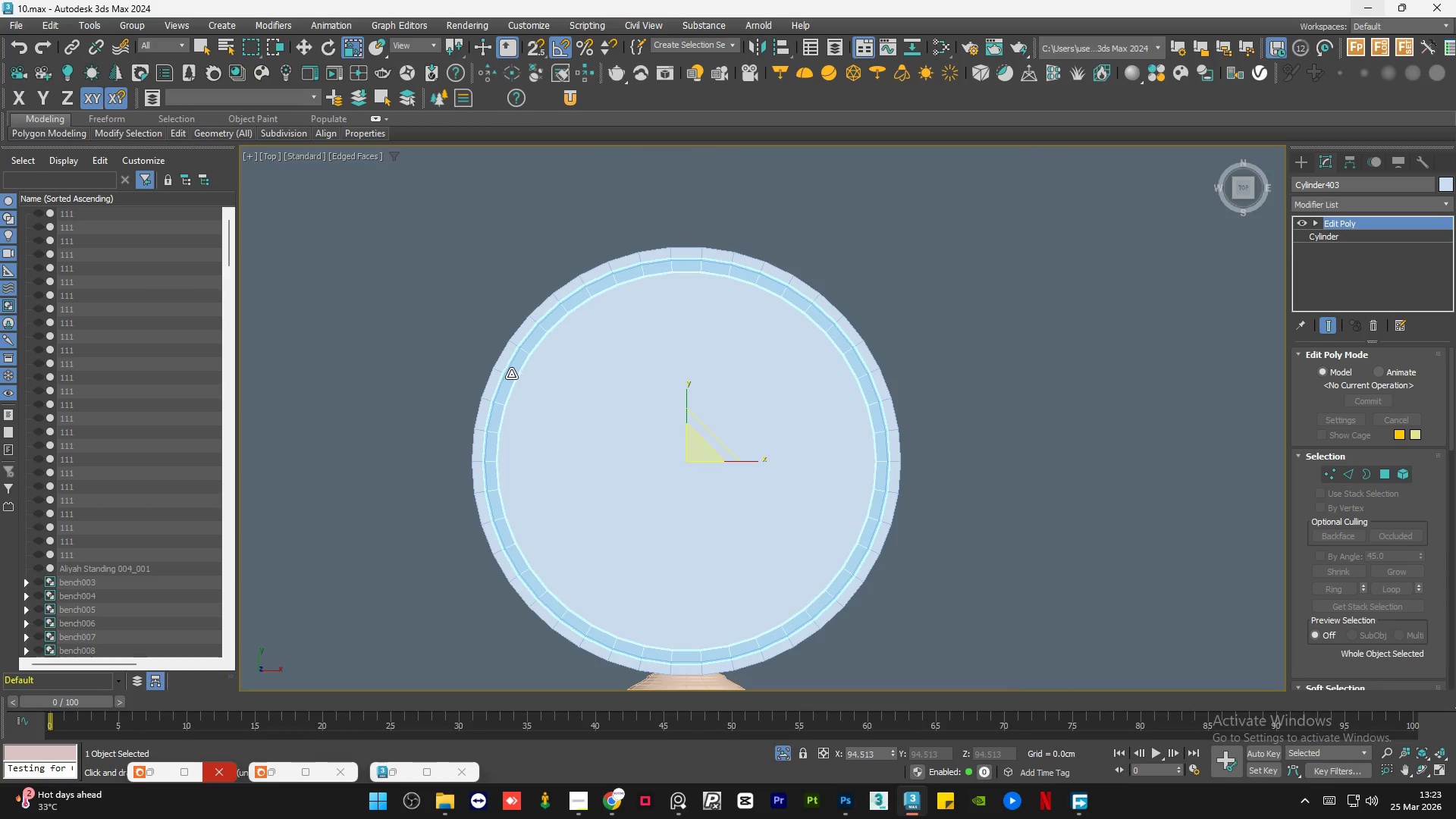 
hold_key(key=AltLeft, duration=1.5)
 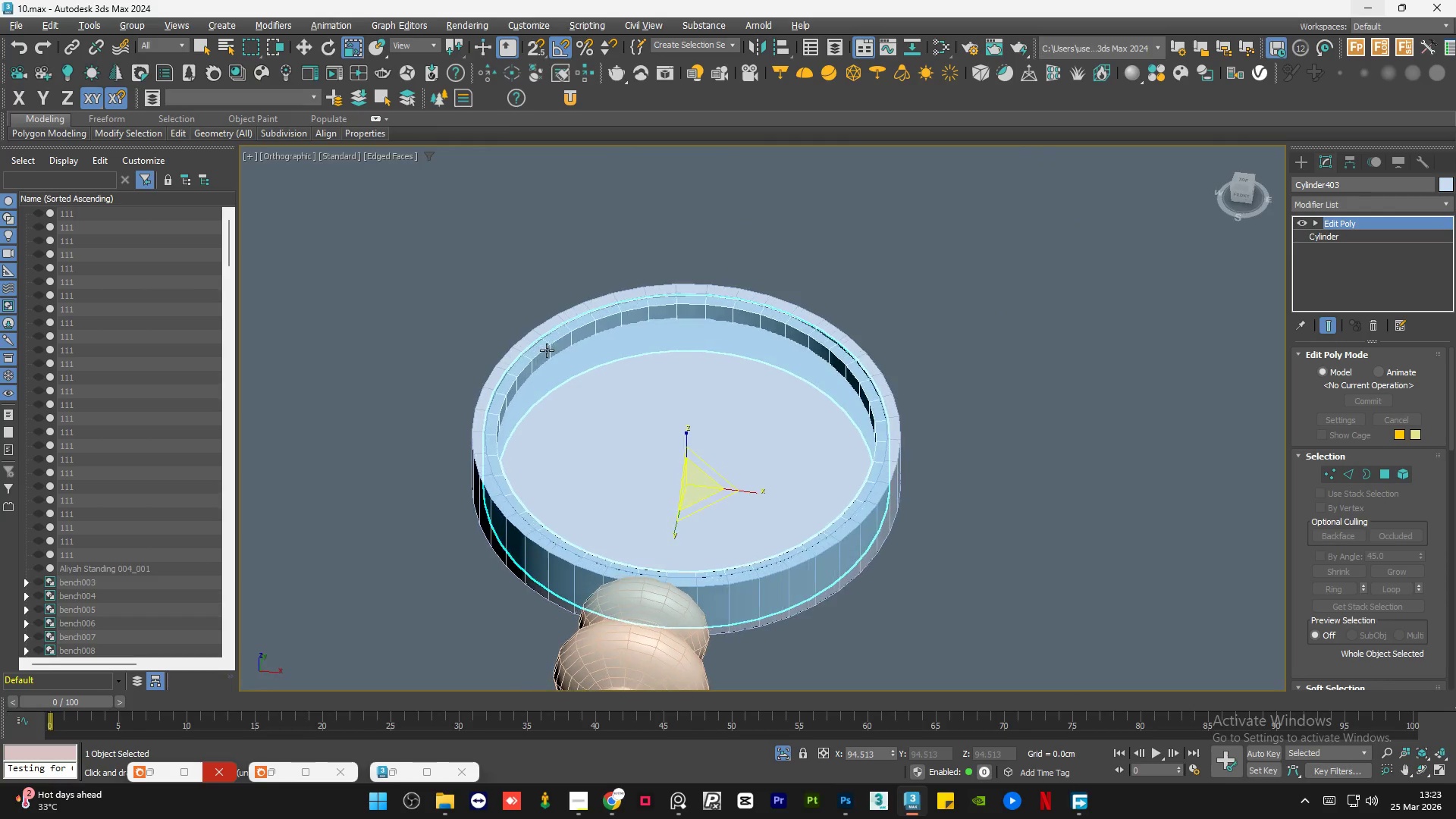 
key(Alt+AltLeft)
 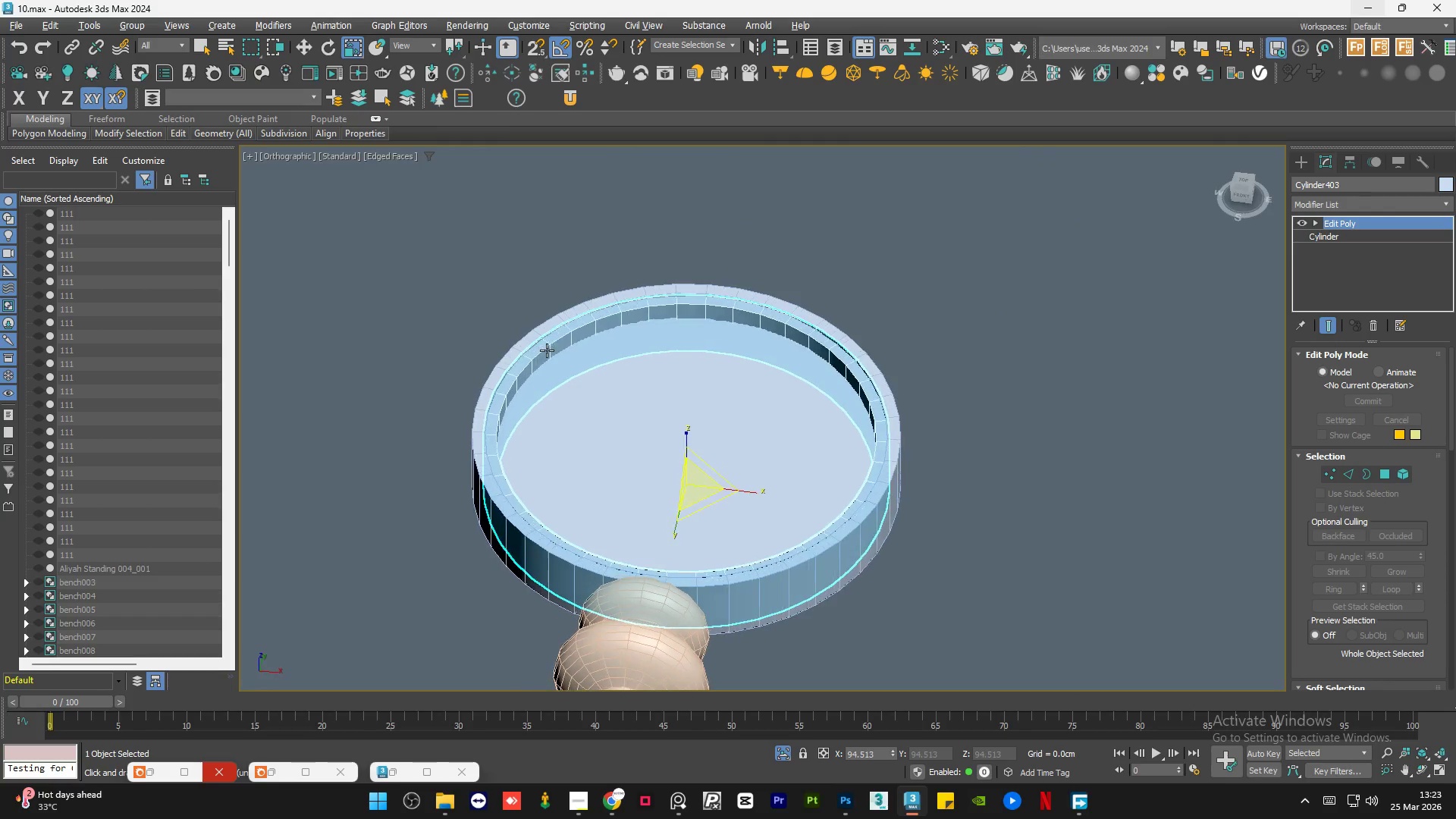 
key(Alt+AltLeft)
 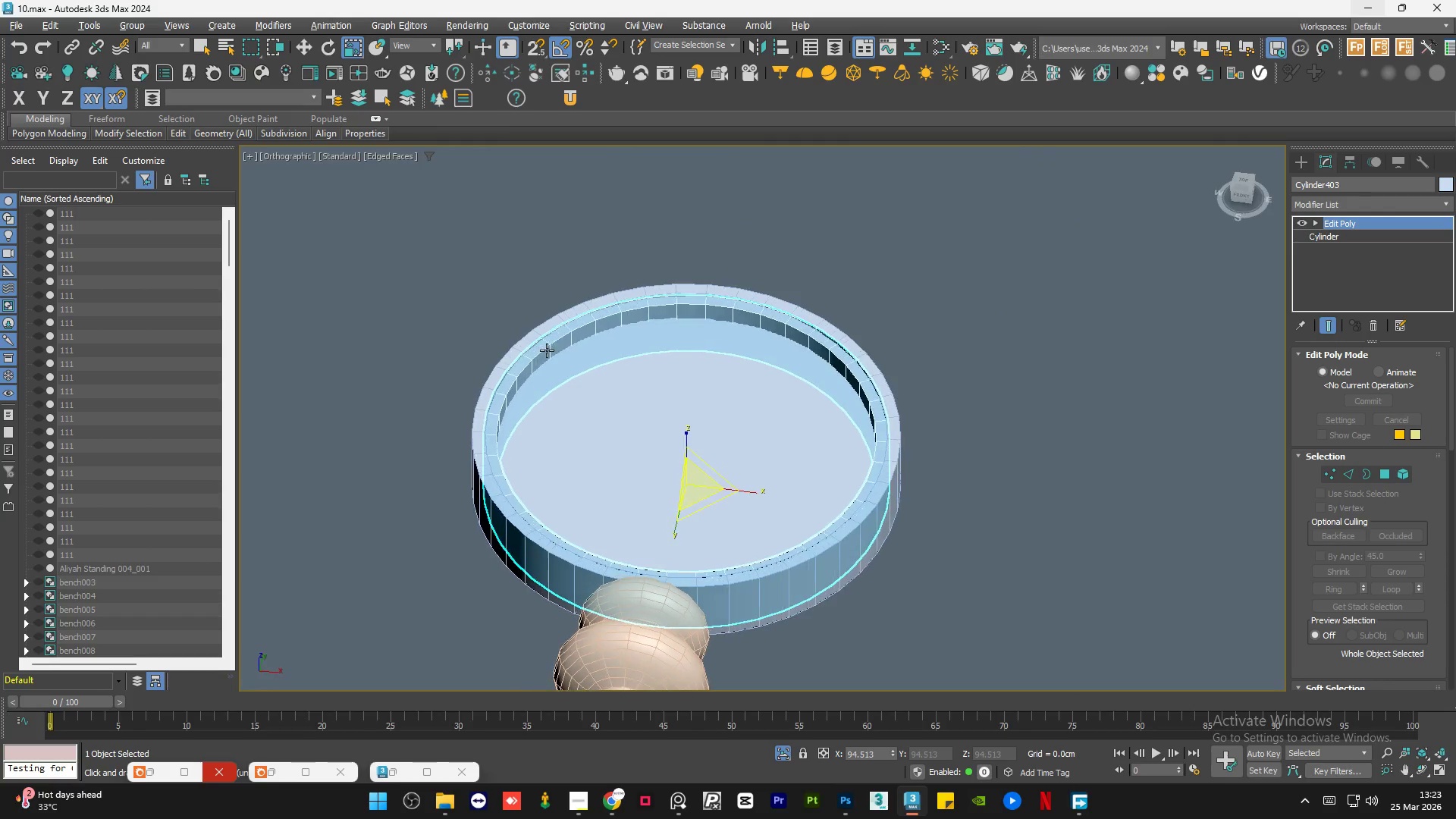 
key(Alt+AltLeft)
 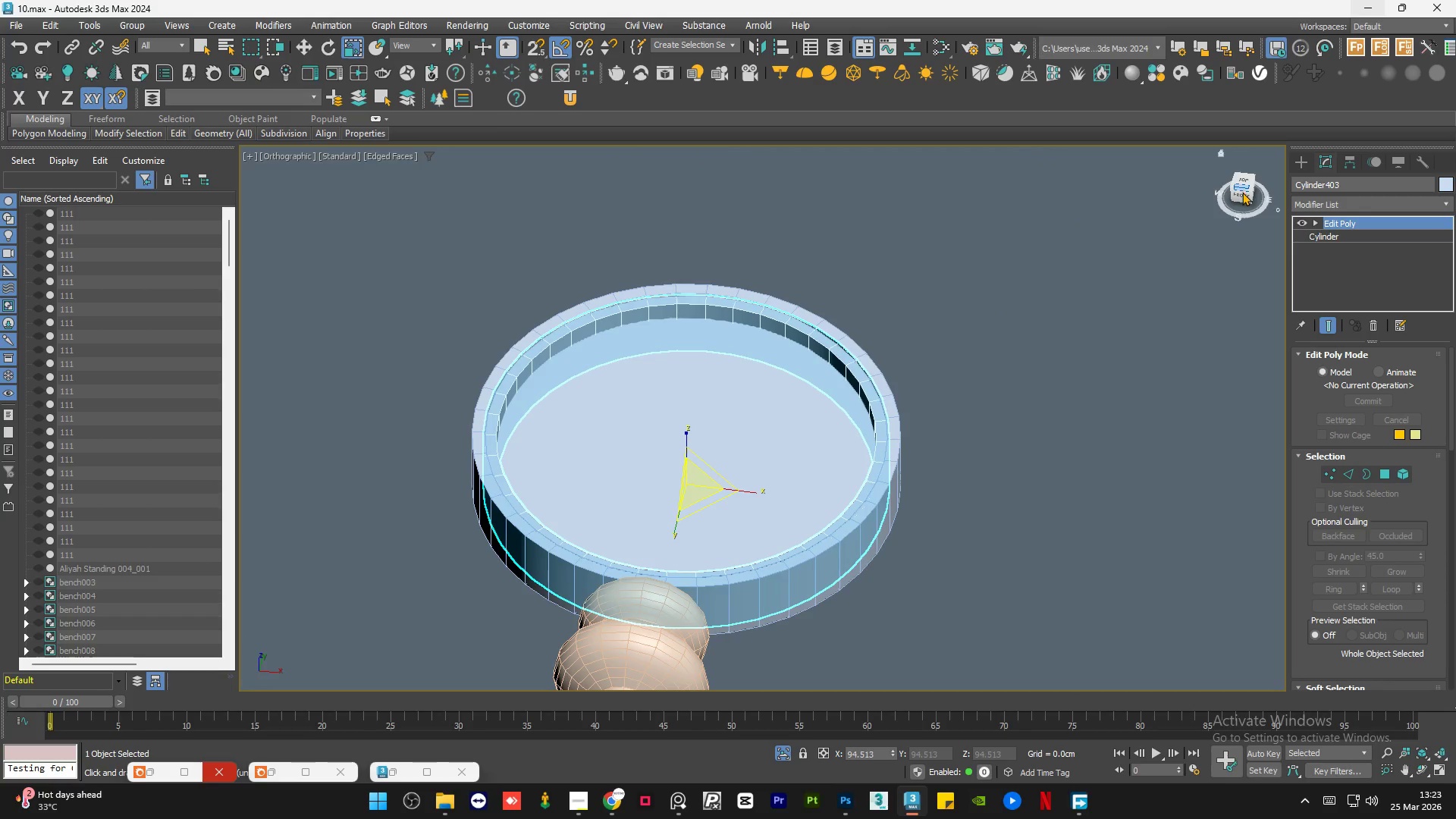 
left_click([1242, 192])
 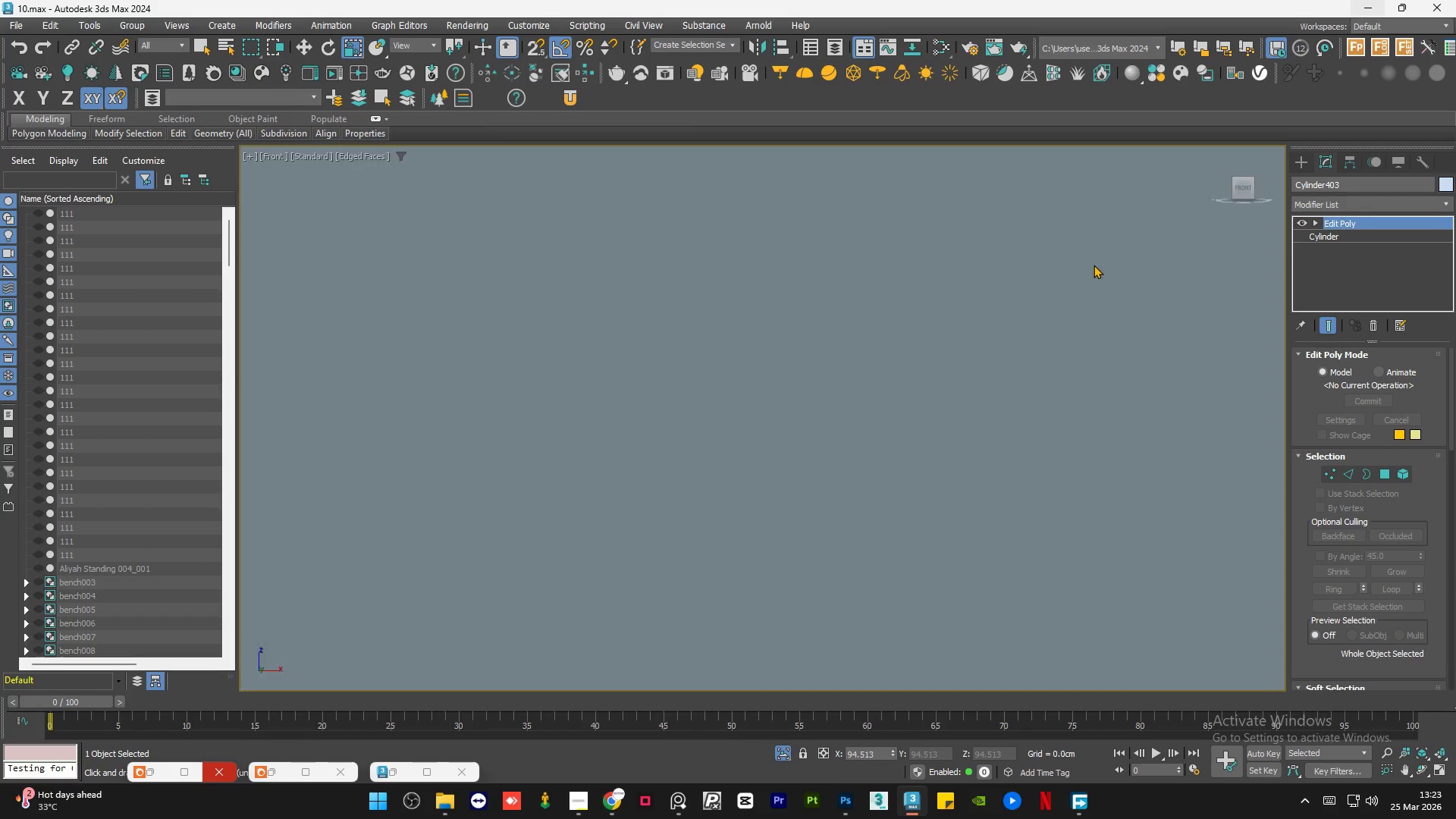 
key(Z)
 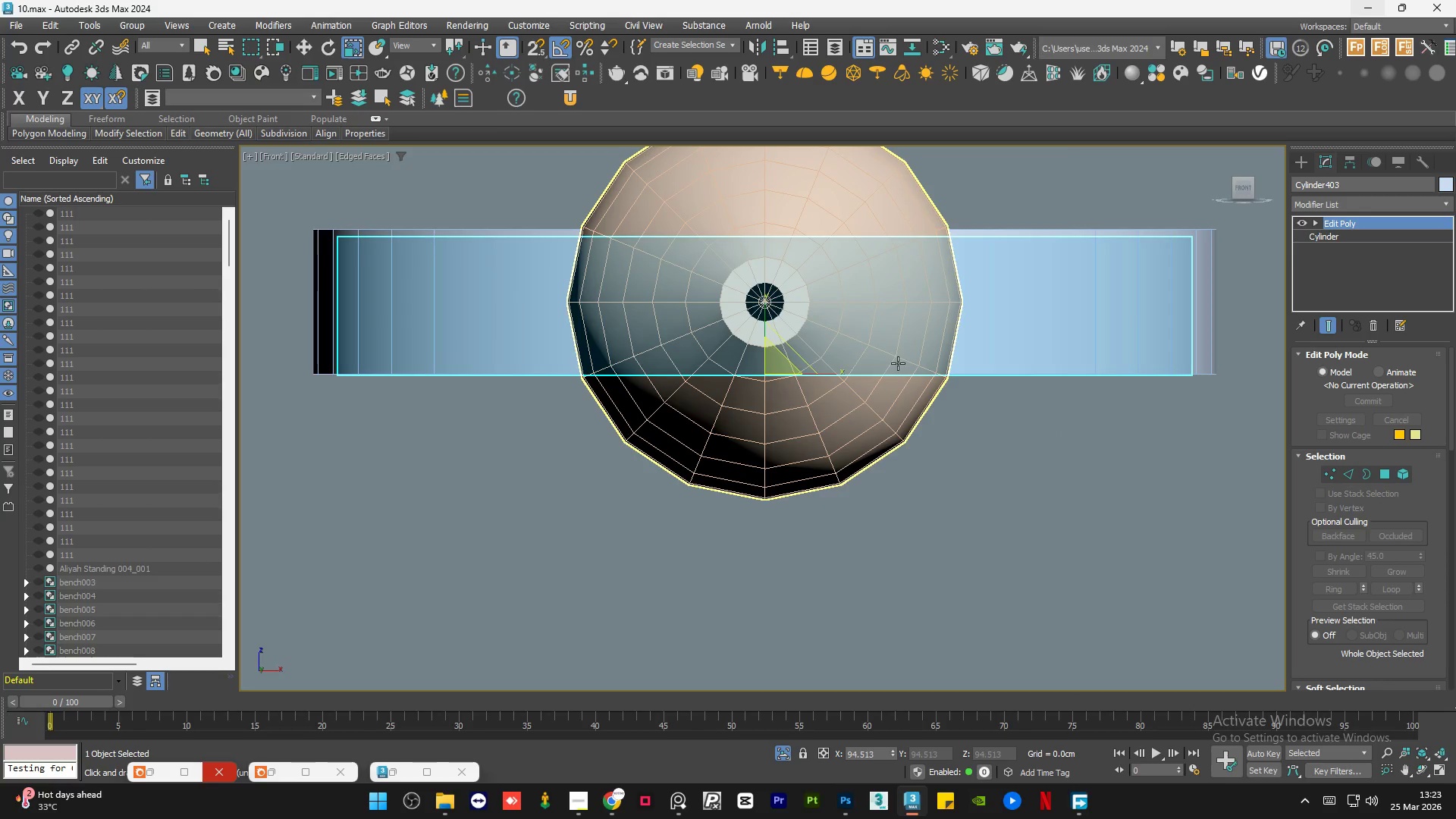 
key(F3)
 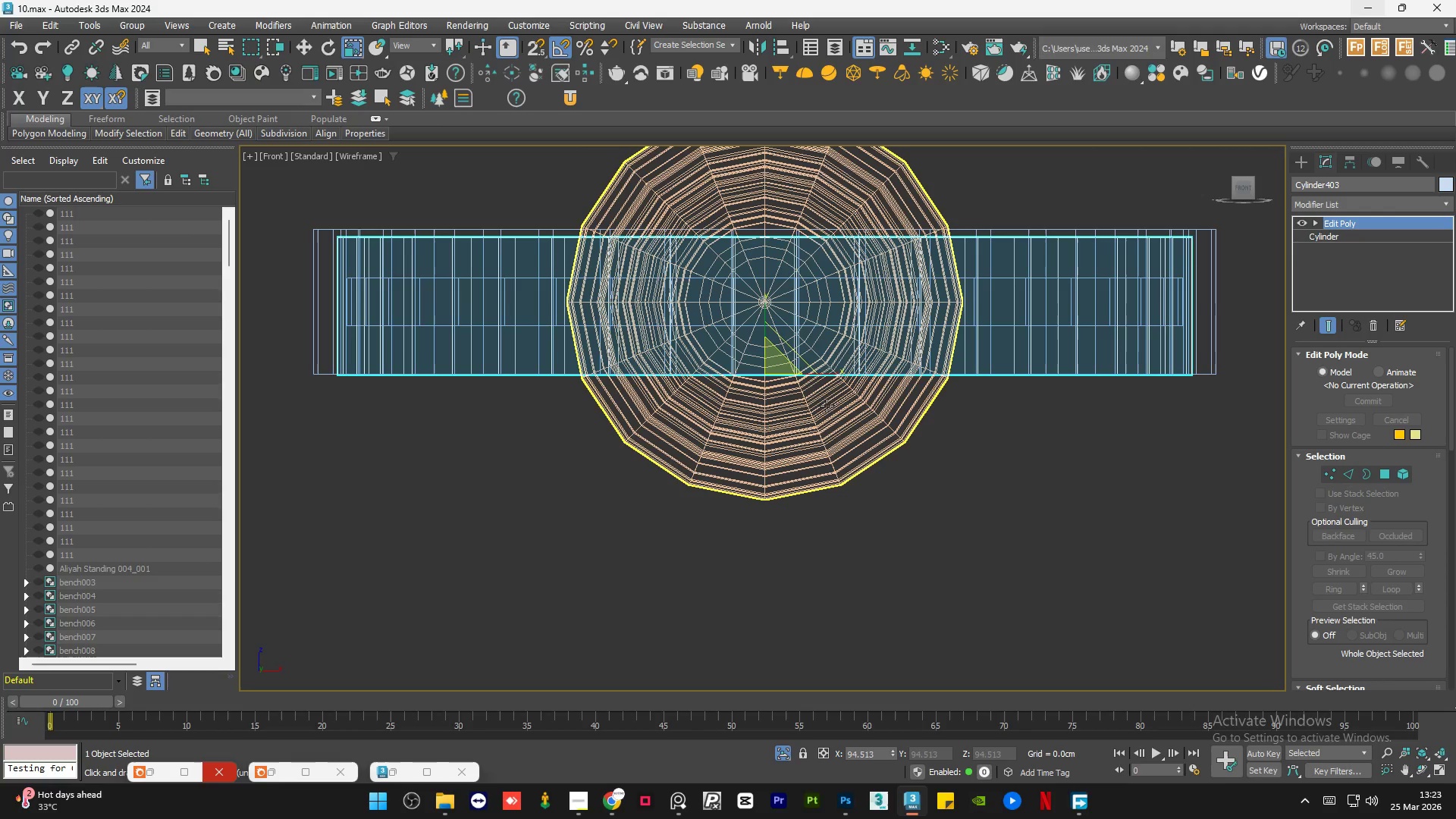 
key(R)
 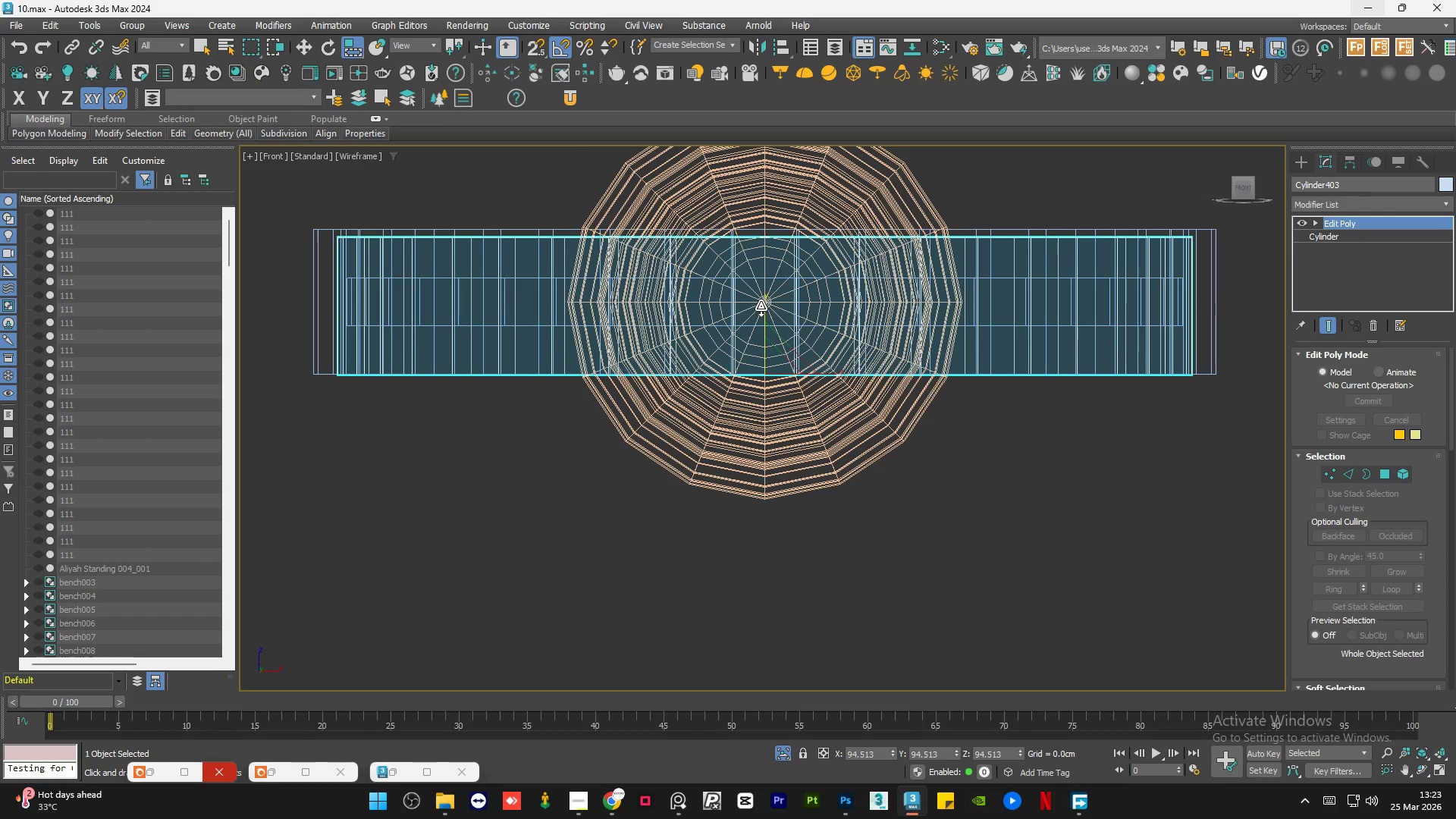 
left_click_drag(start_coordinate=[761, 305], to_coordinate=[764, 322])
 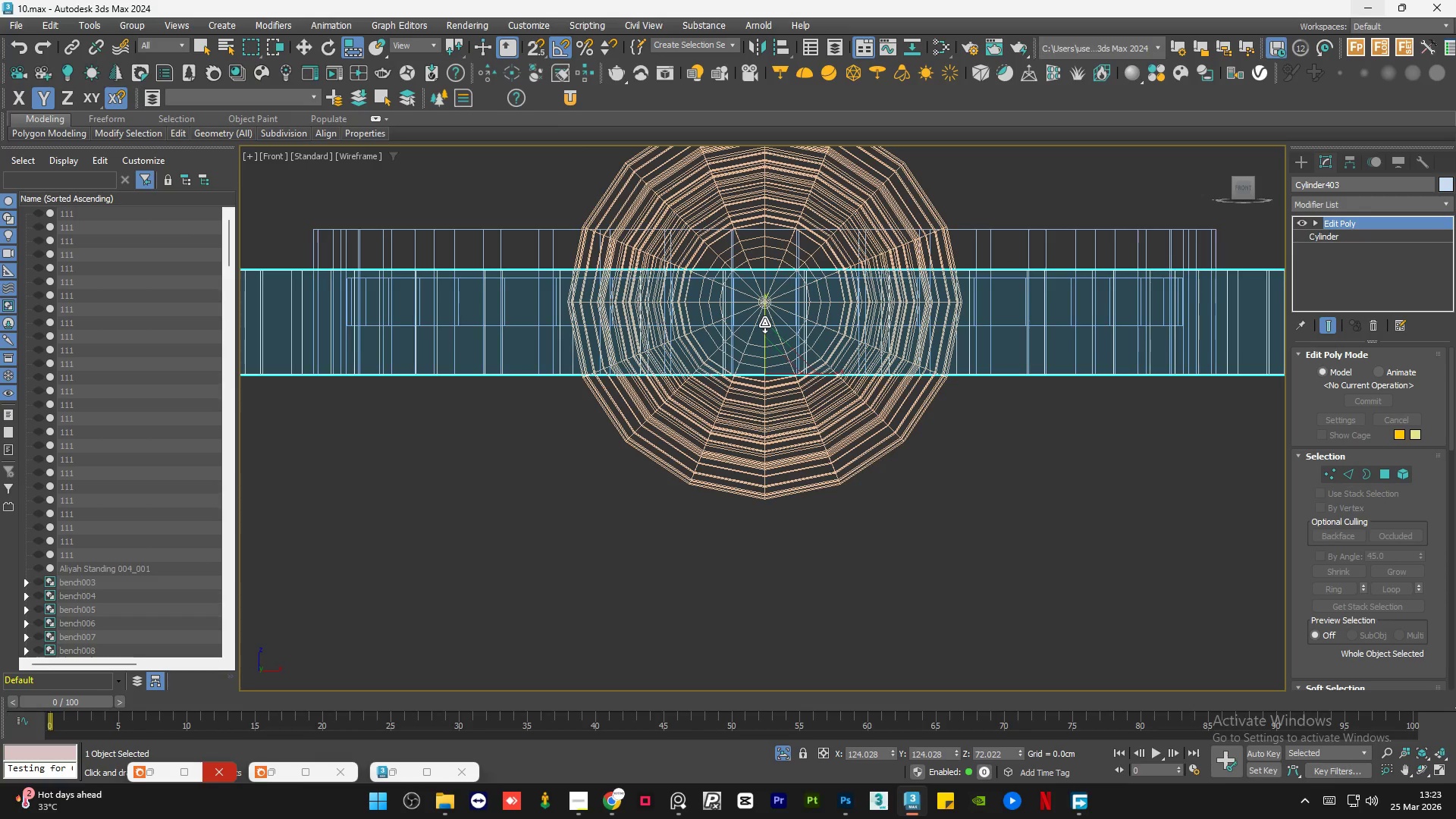 
key(Control+Z)
 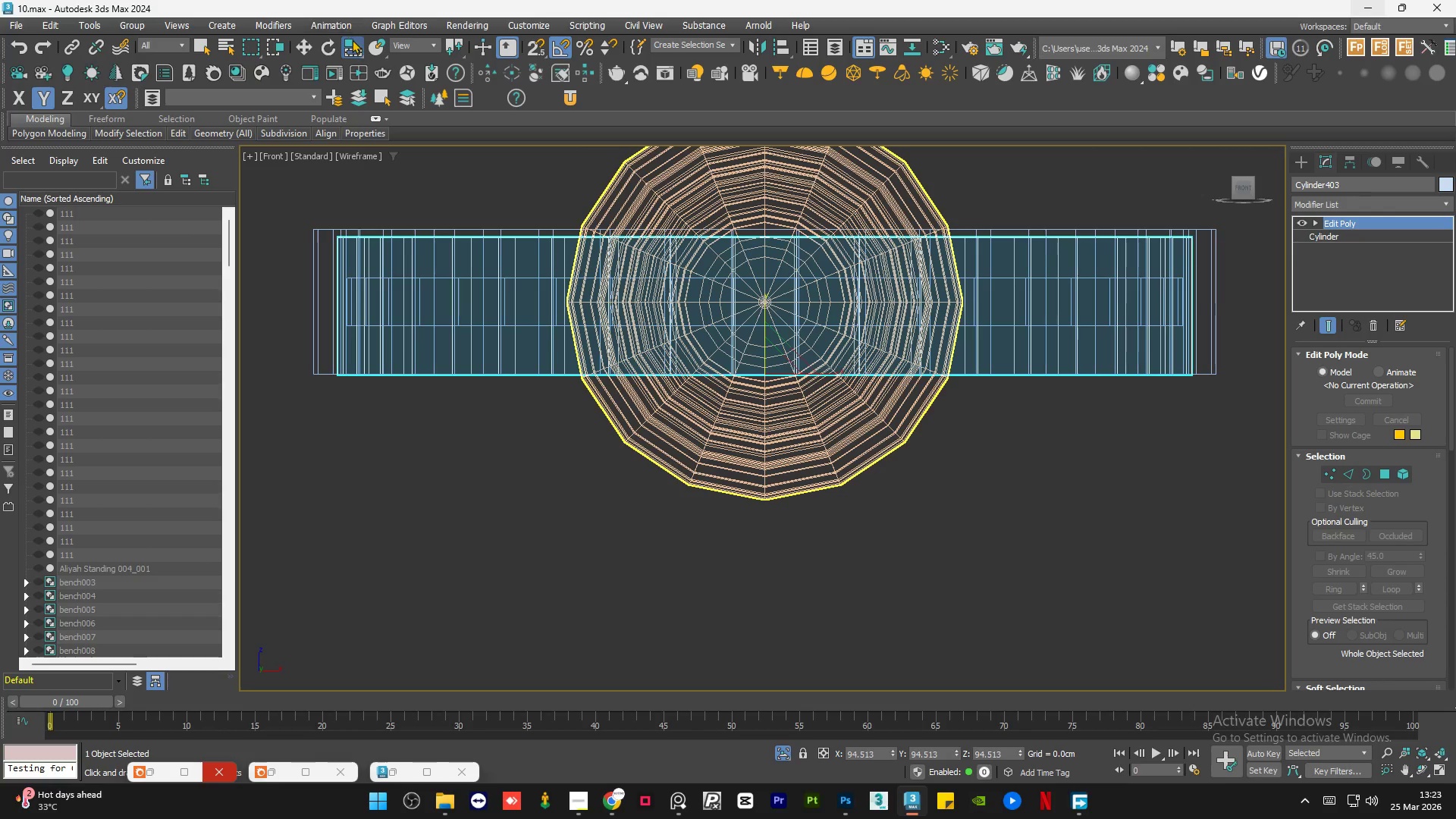 
left_click_drag(start_coordinate=[353, 43], to_coordinate=[355, 67])
 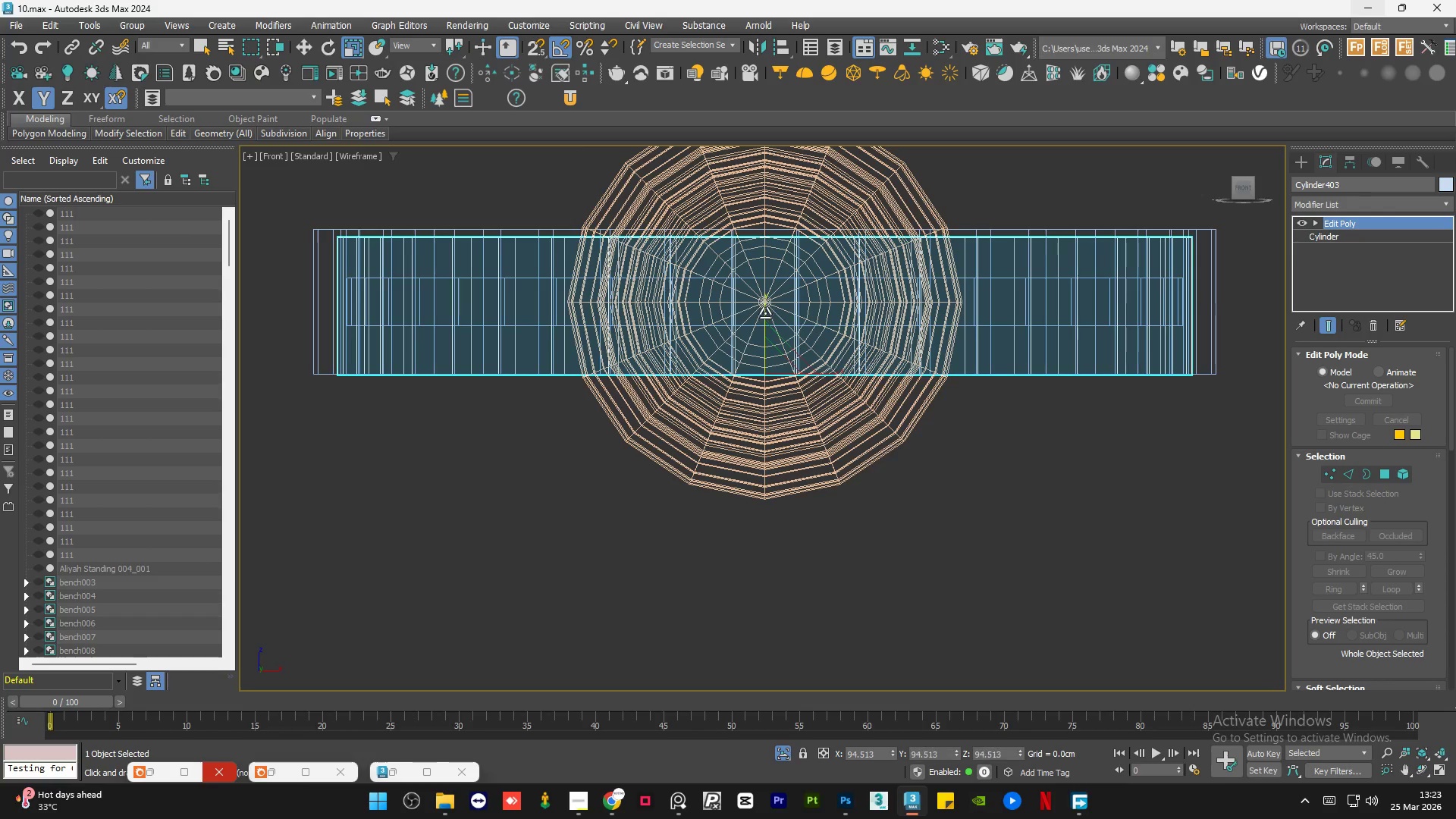 
left_click_drag(start_coordinate=[766, 312], to_coordinate=[749, 442])
 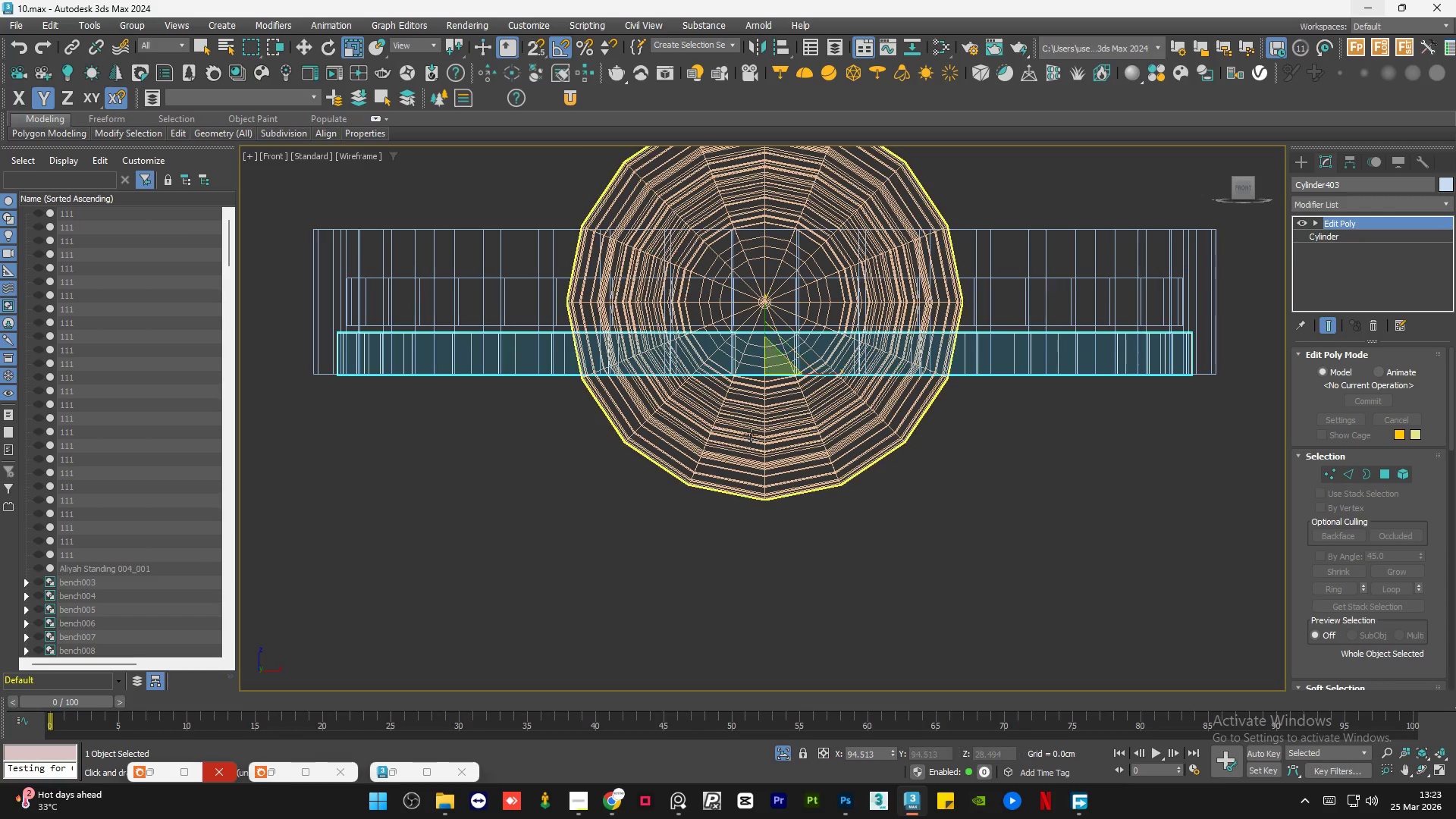 
key(W)
 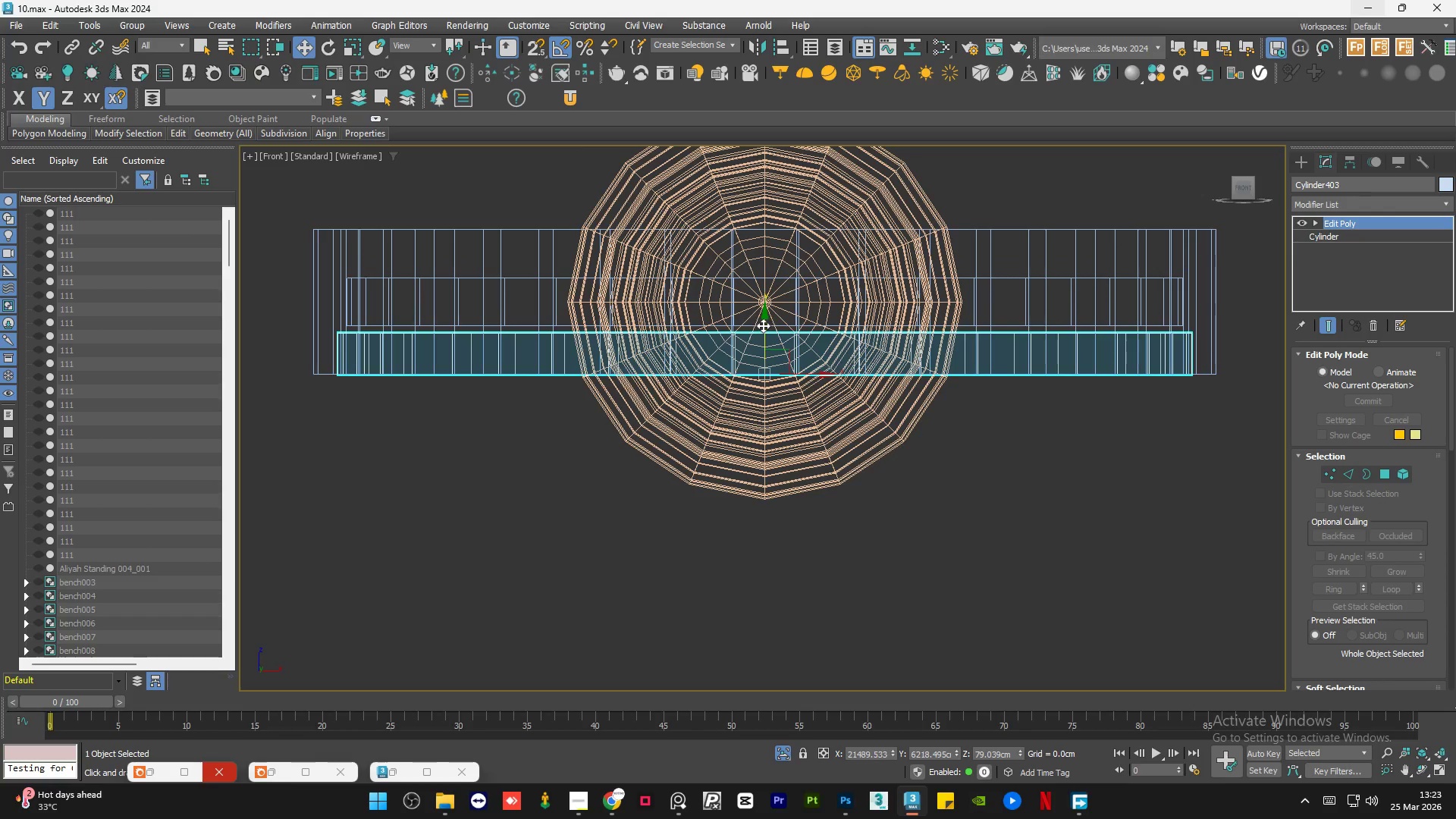 
left_click_drag(start_coordinate=[764, 325], to_coordinate=[783, 274])
 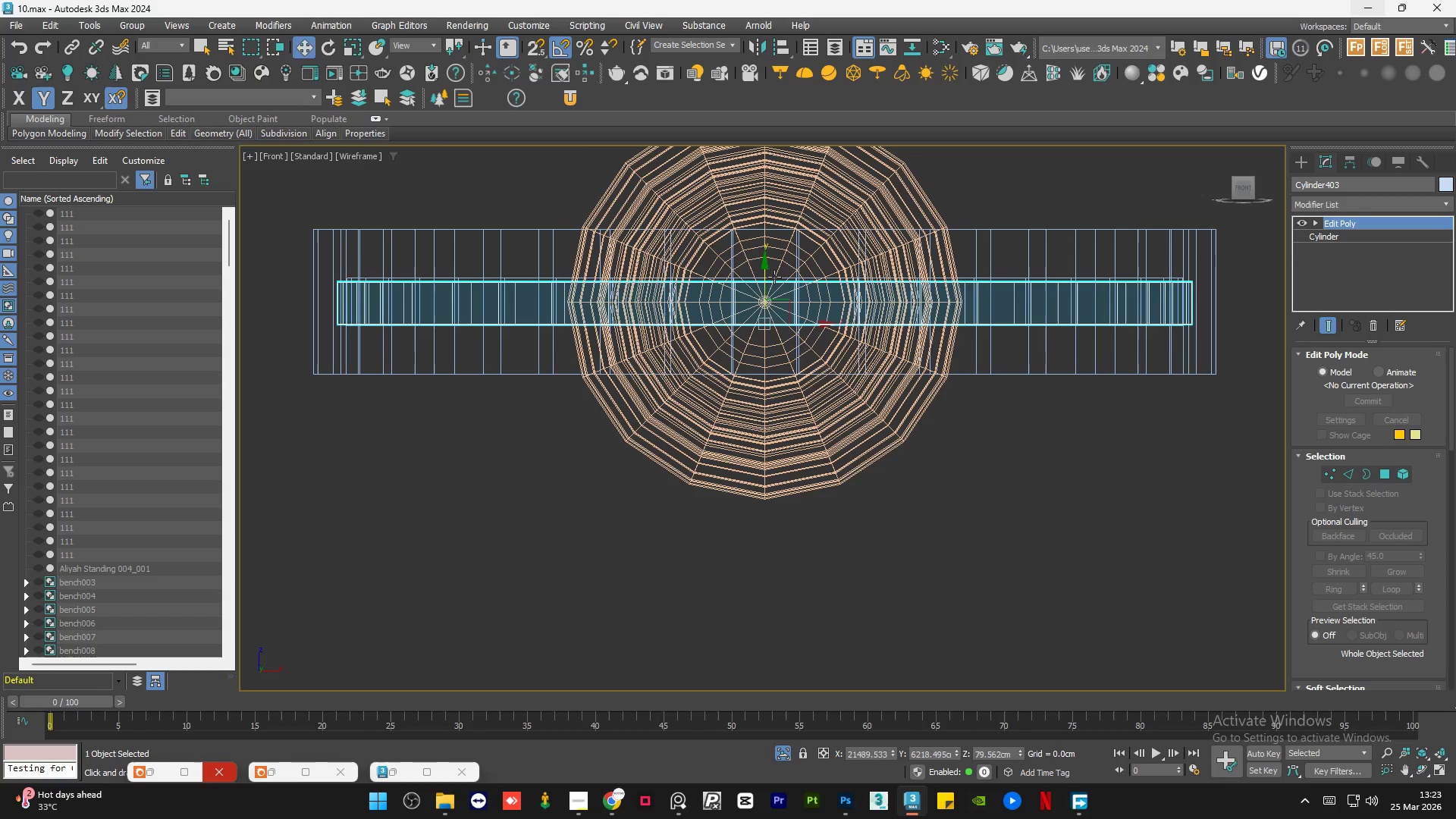 
type(er)
 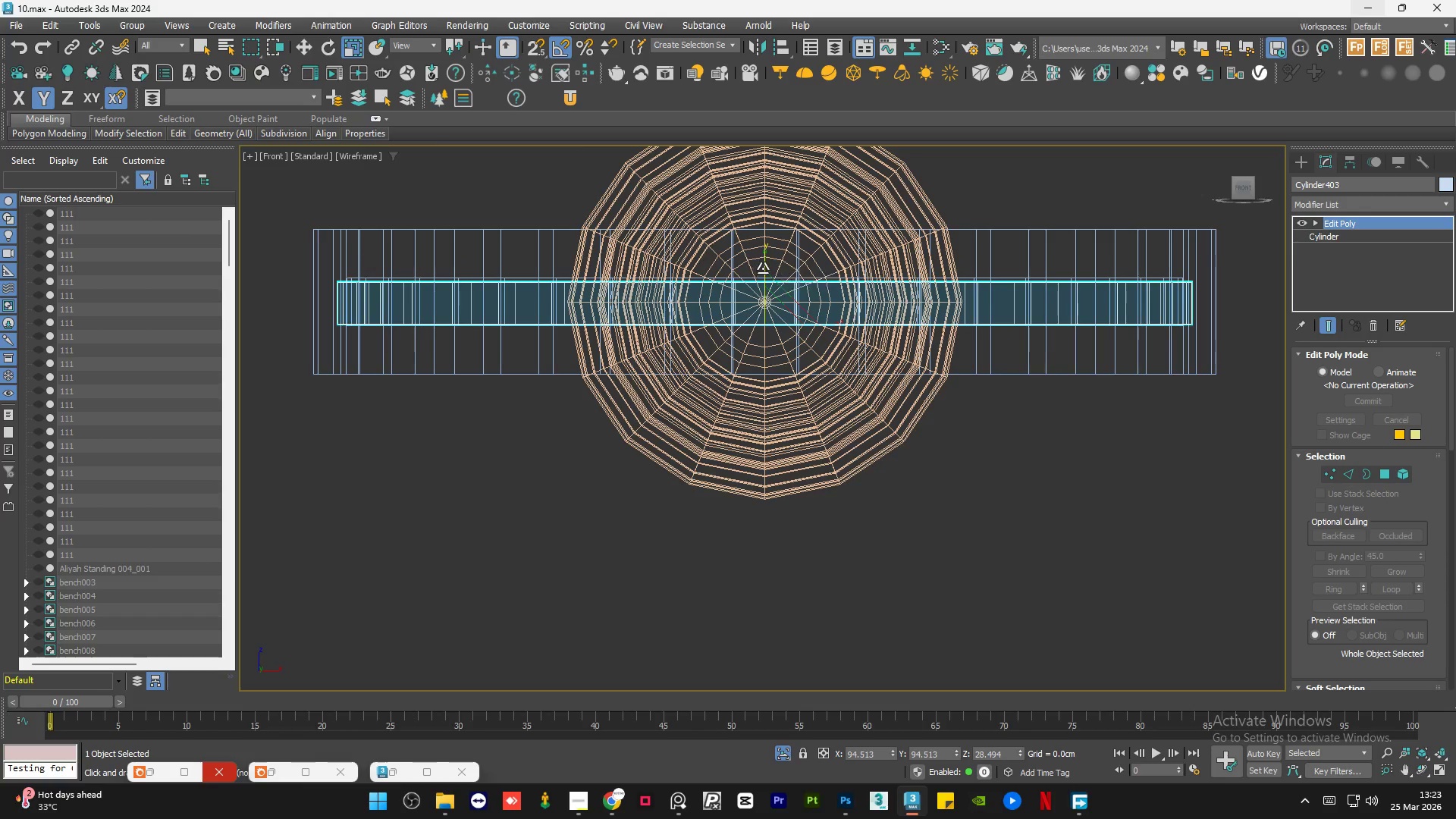 
left_click_drag(start_coordinate=[764, 265], to_coordinate=[782, 237])
 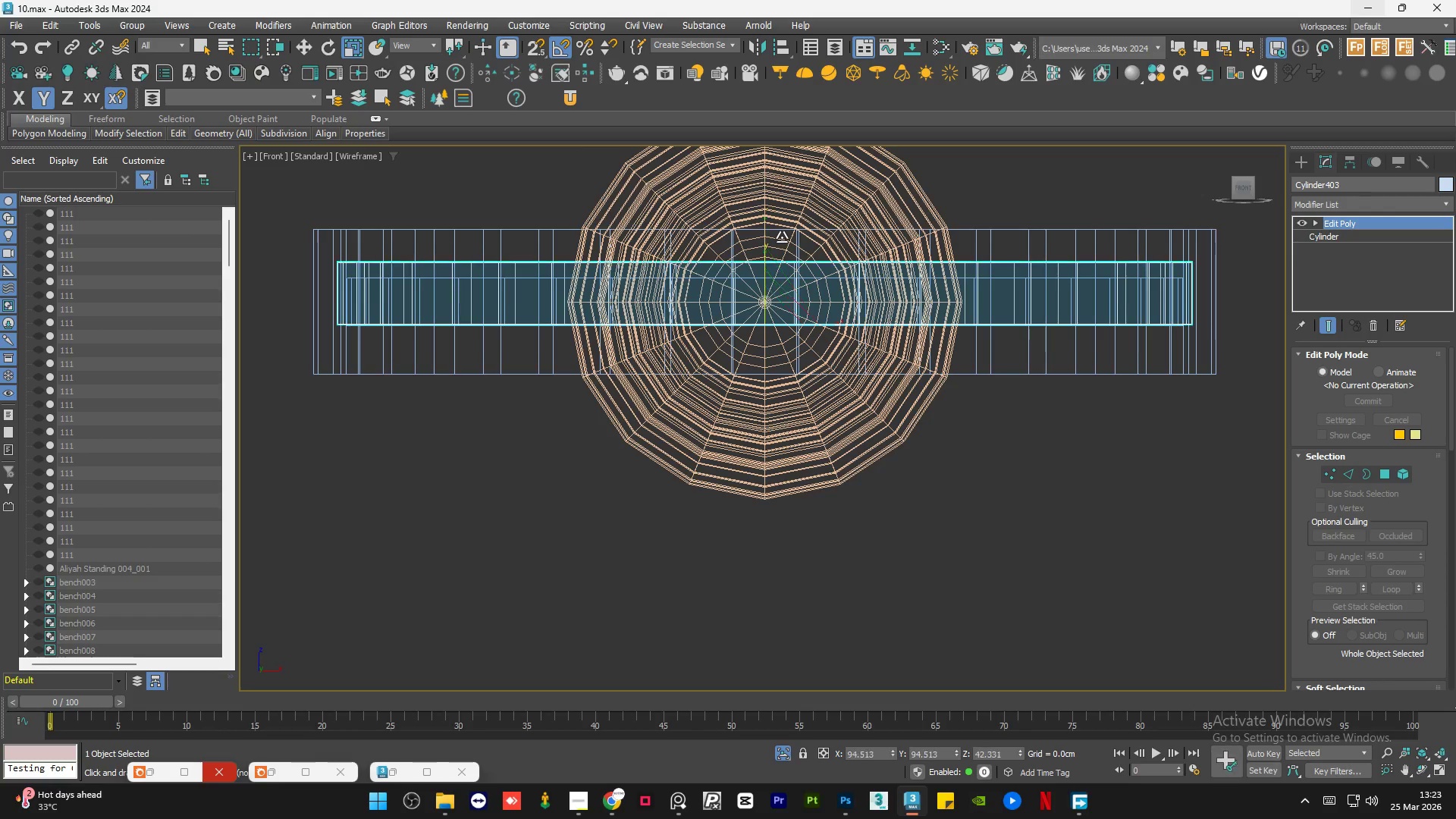 
key(W)
 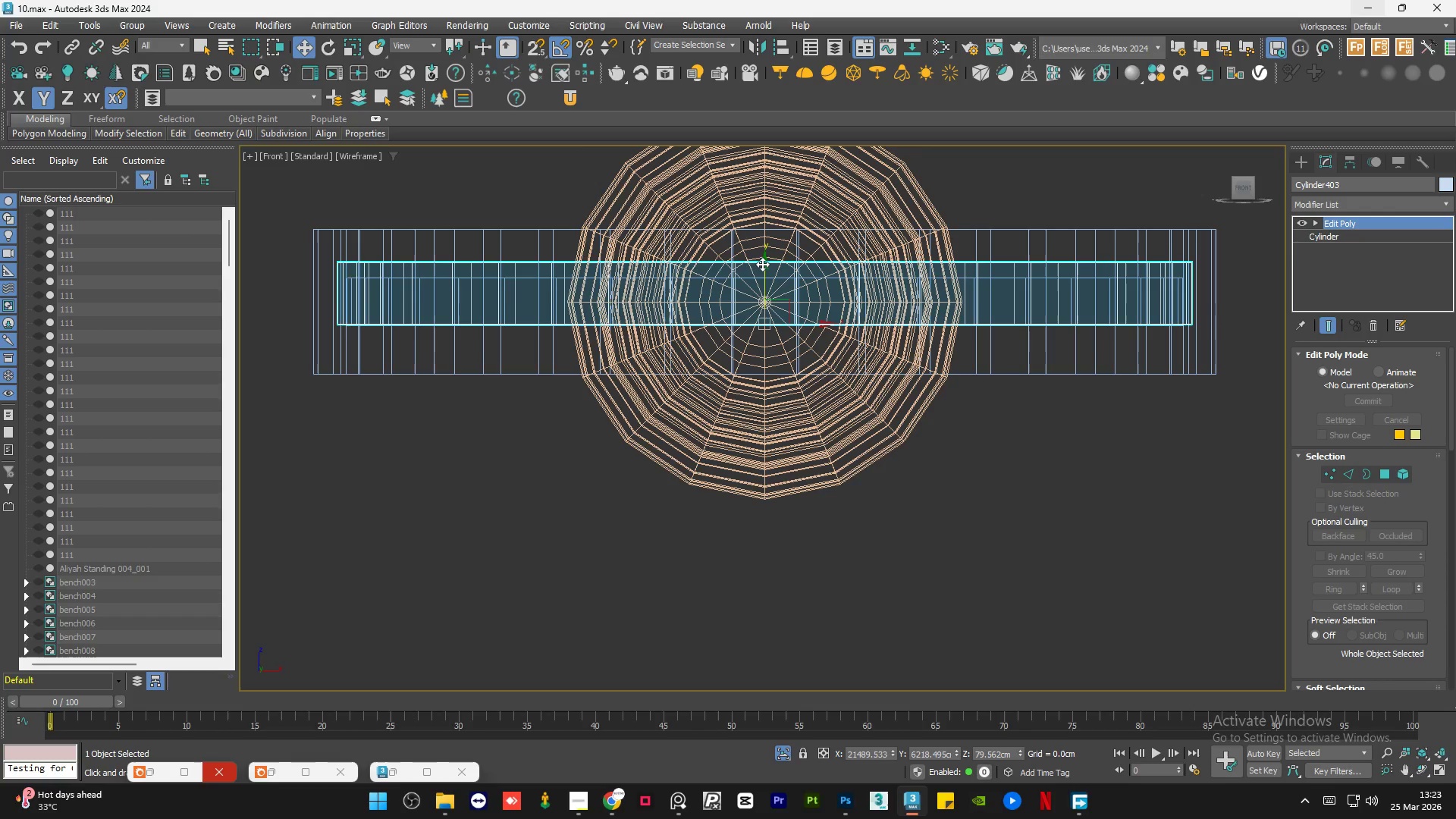 
left_click_drag(start_coordinate=[763, 265], to_coordinate=[770, 273])
 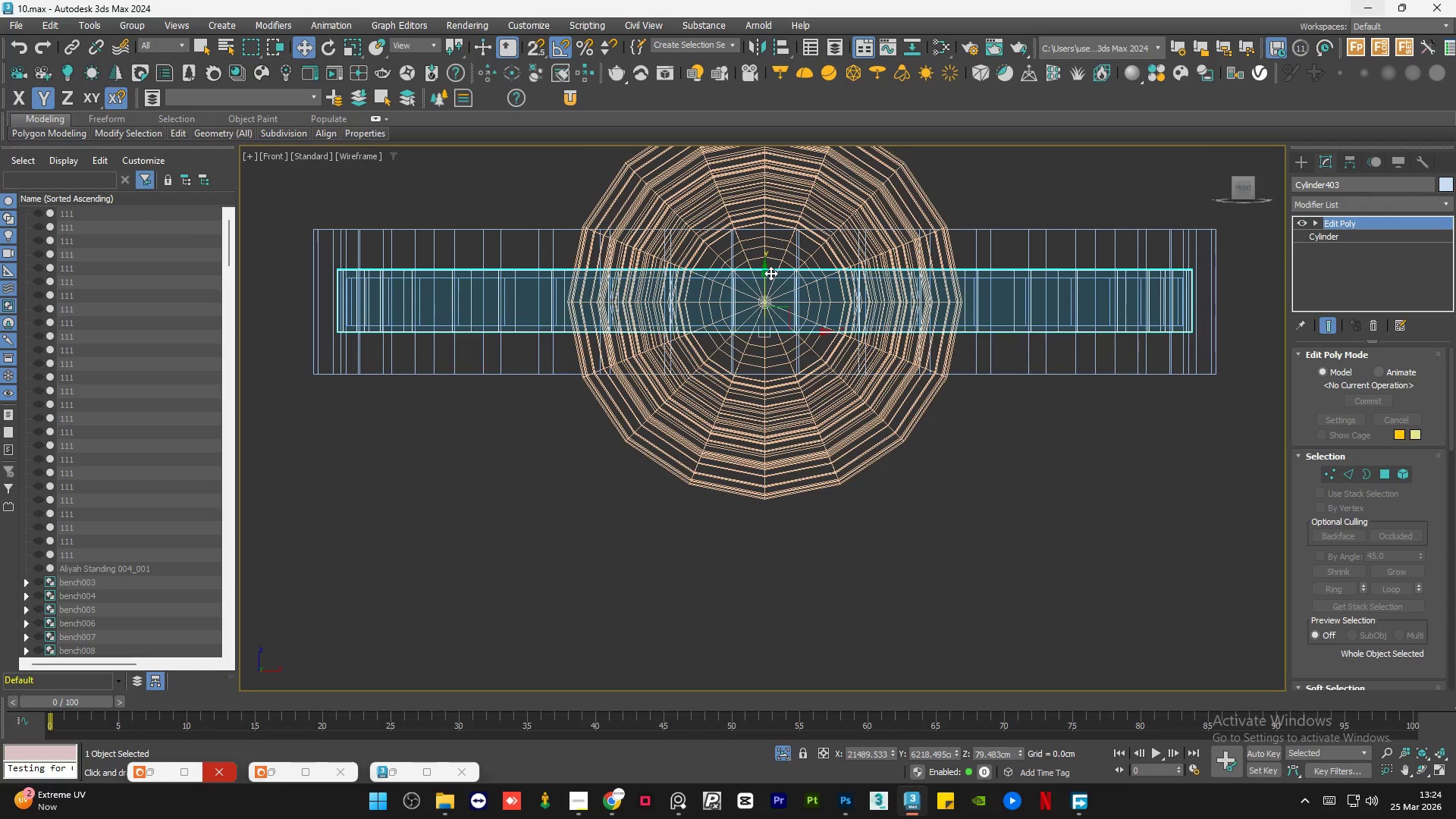 
wait(48.66)
 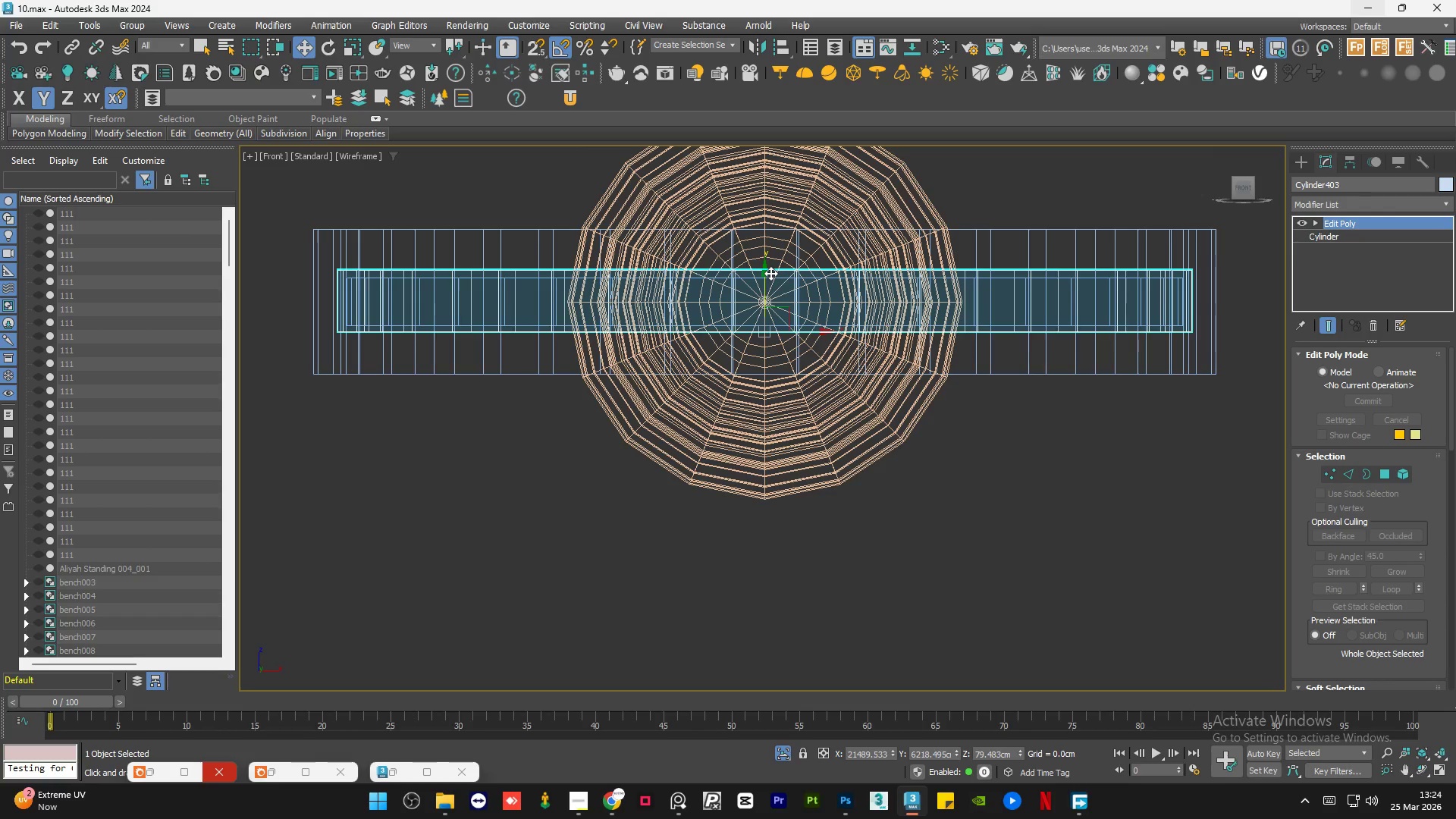 
key(F3)
 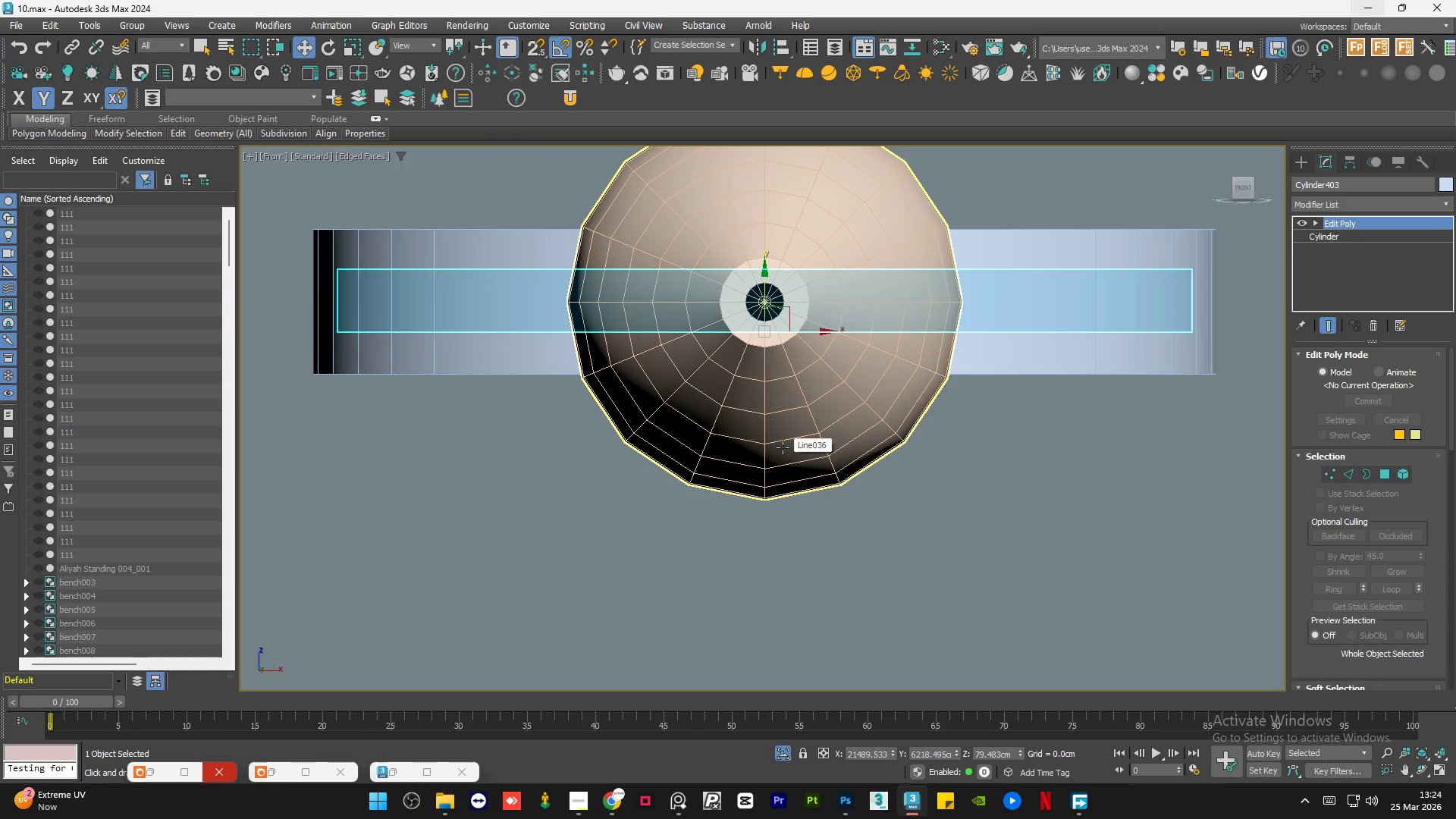 
hold_key(key=AltLeft, duration=1.11)
 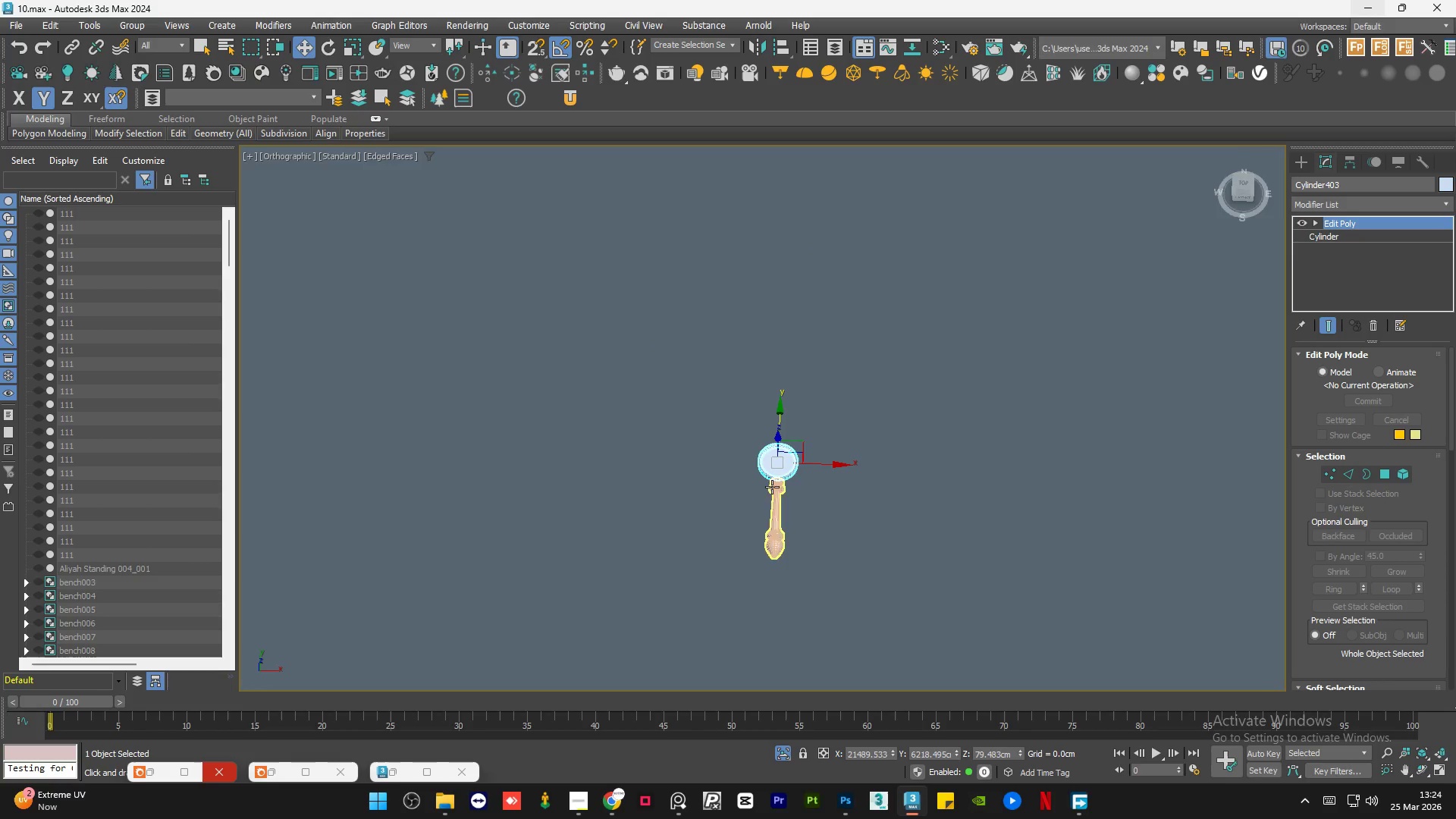 
scroll: coordinate [783, 447], scroll_direction: down, amount: 7.0
 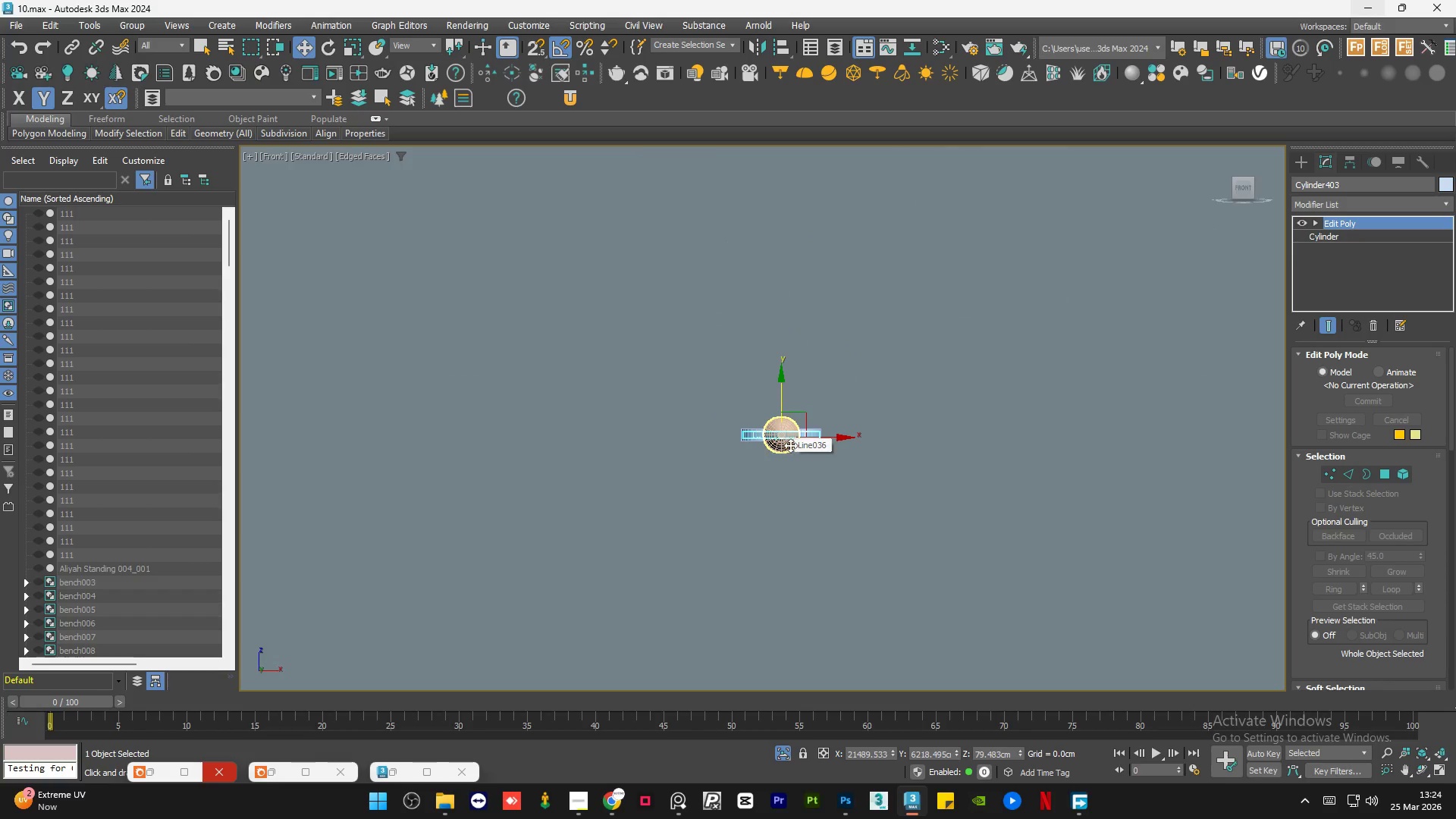 
hold_key(key=AltLeft, duration=1.5)
scroll: coordinate [774, 489], scroll_direction: down, amount: 2.0
 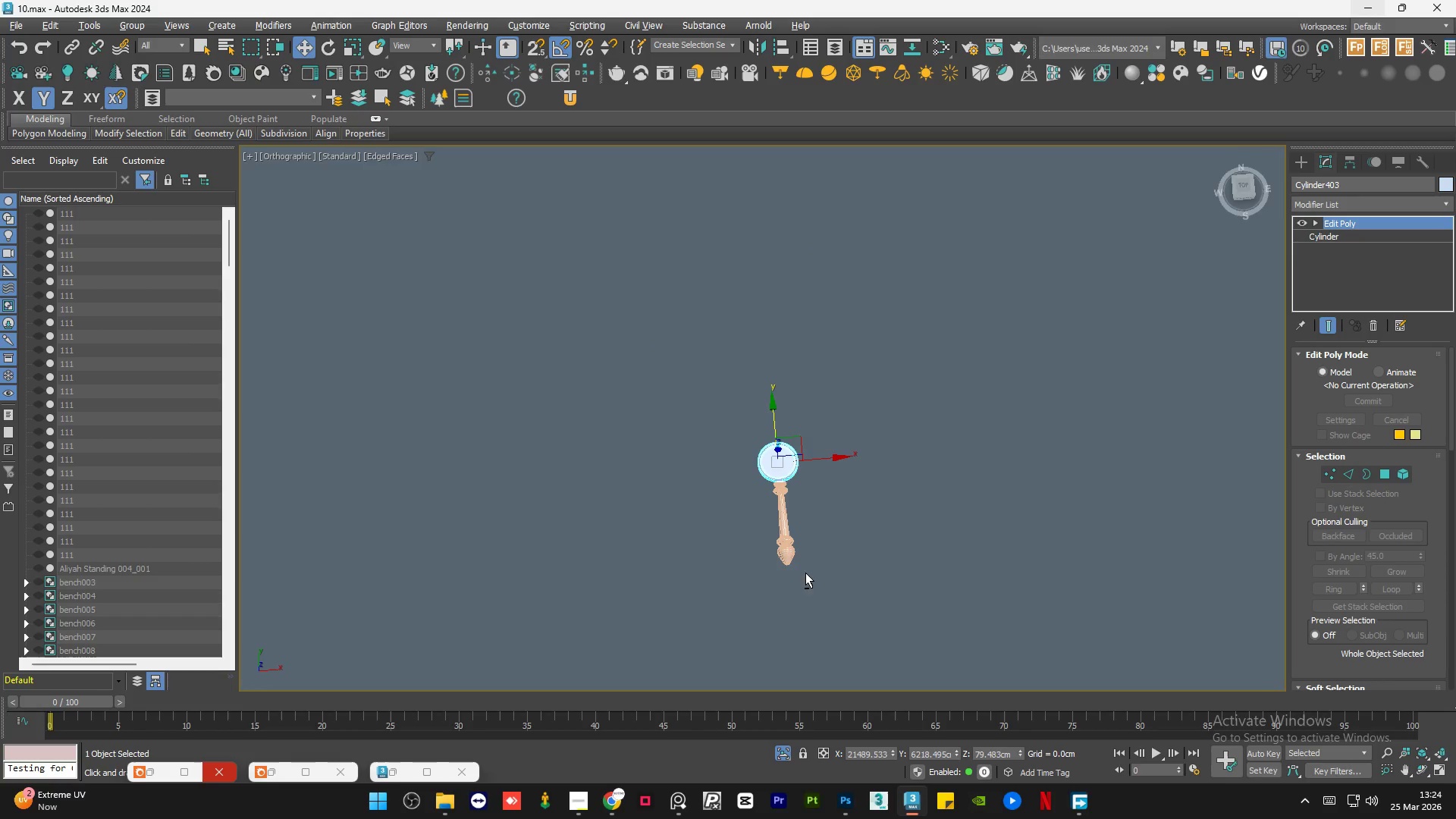 
hold_key(key=AltLeft, duration=0.34)
 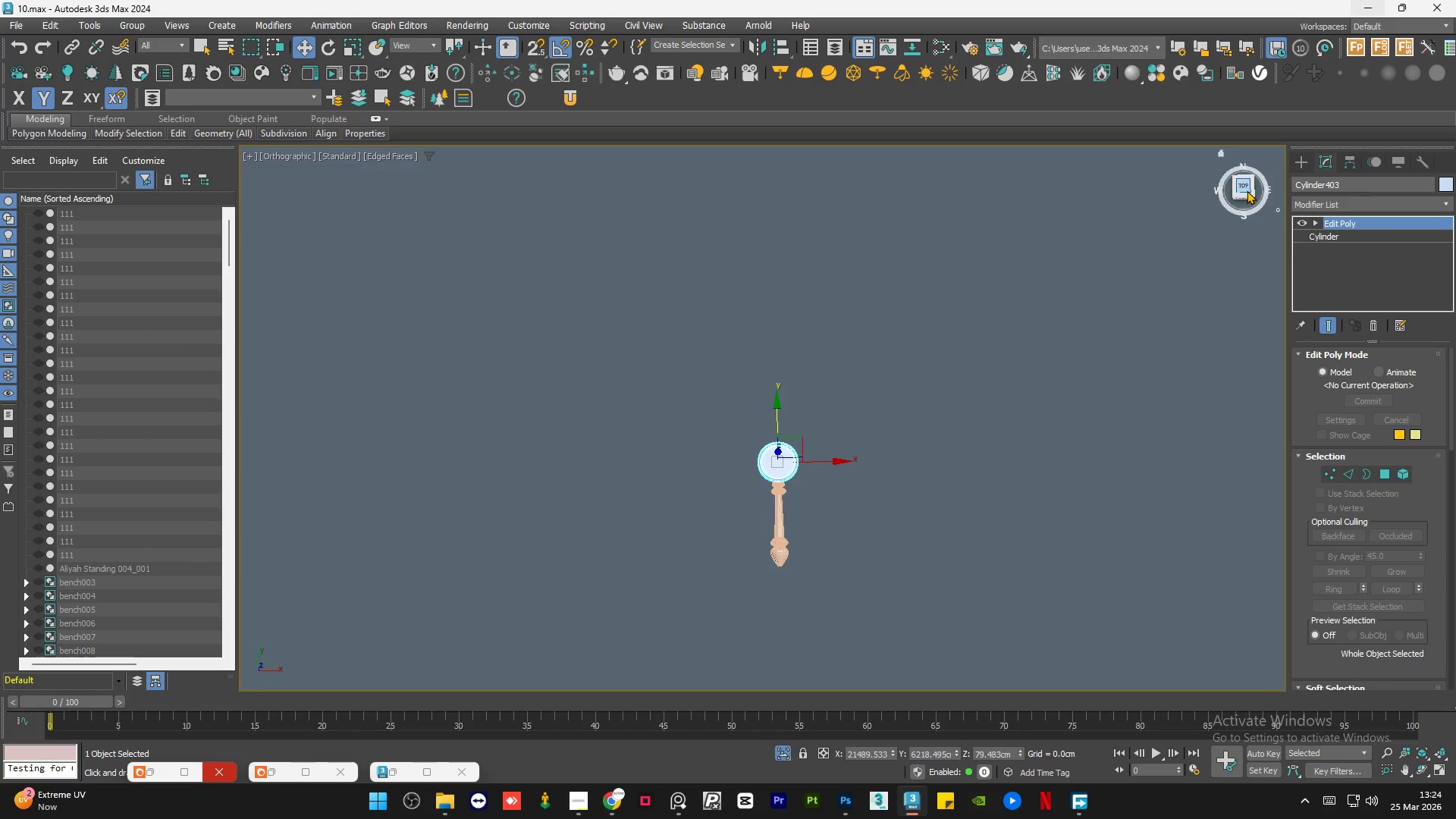 
left_click([1247, 190])
 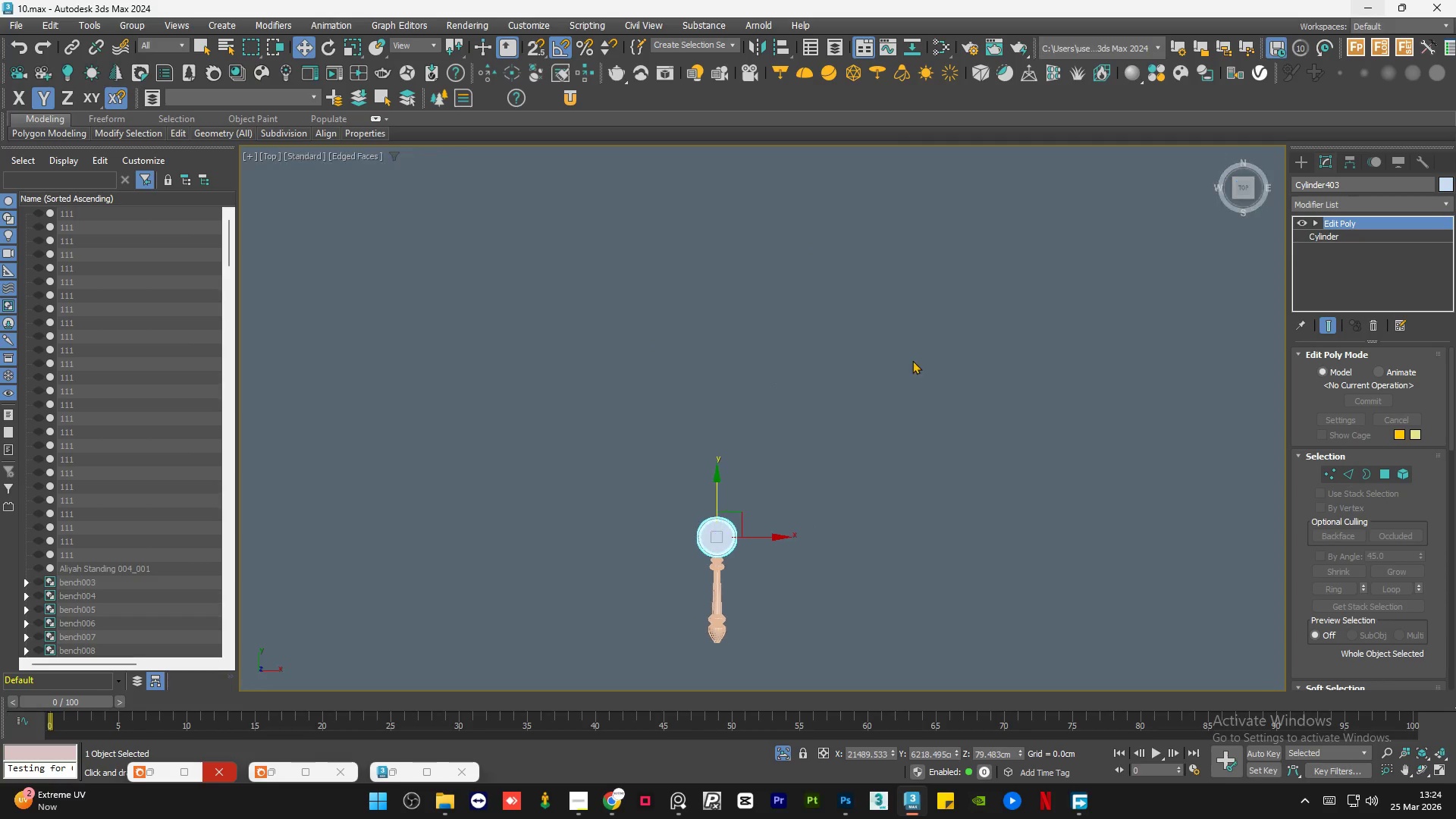 
left_click([820, 541])
 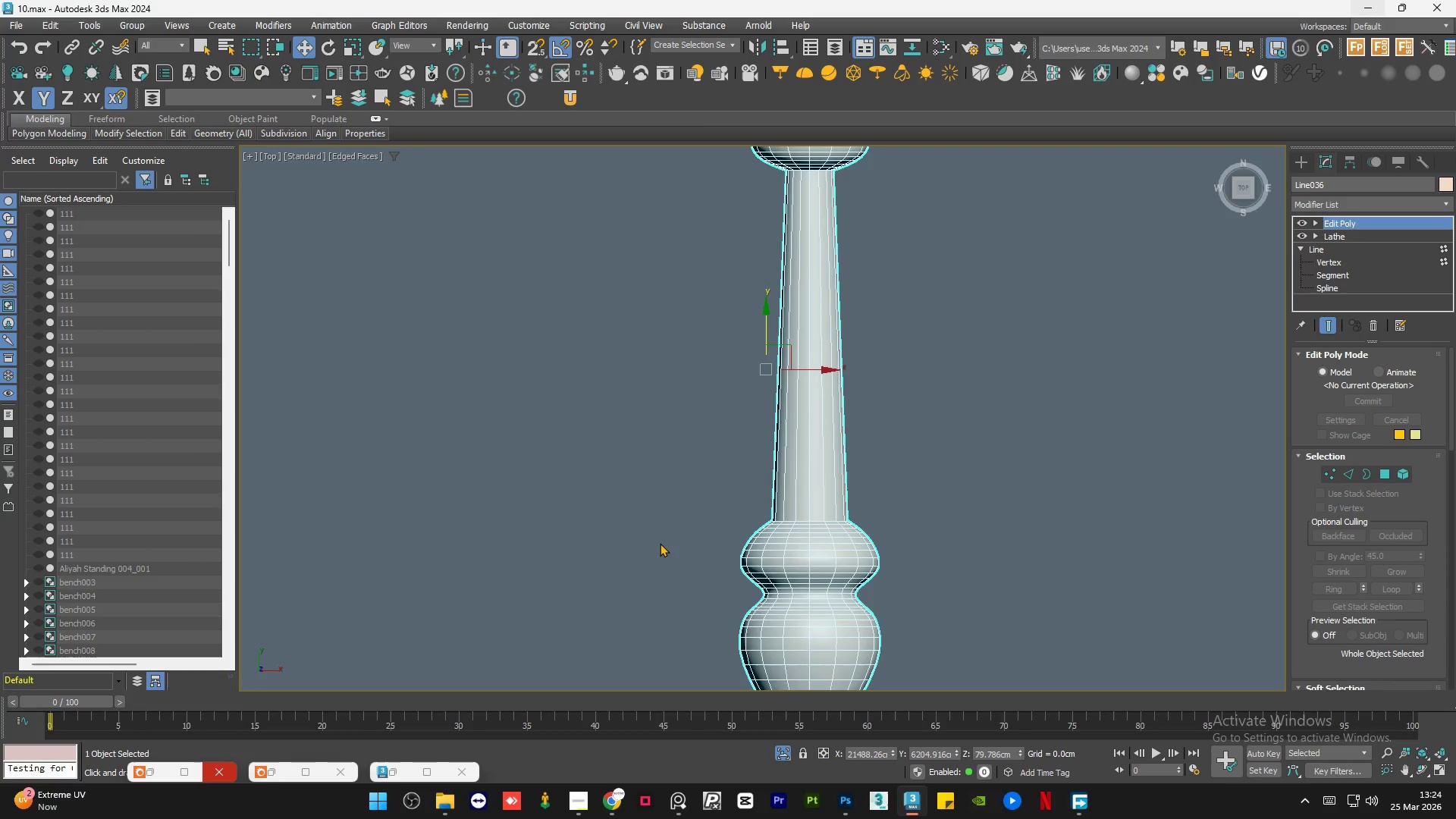 
scroll: coordinate [820, 541], scroll_direction: up, amount: 6.0
 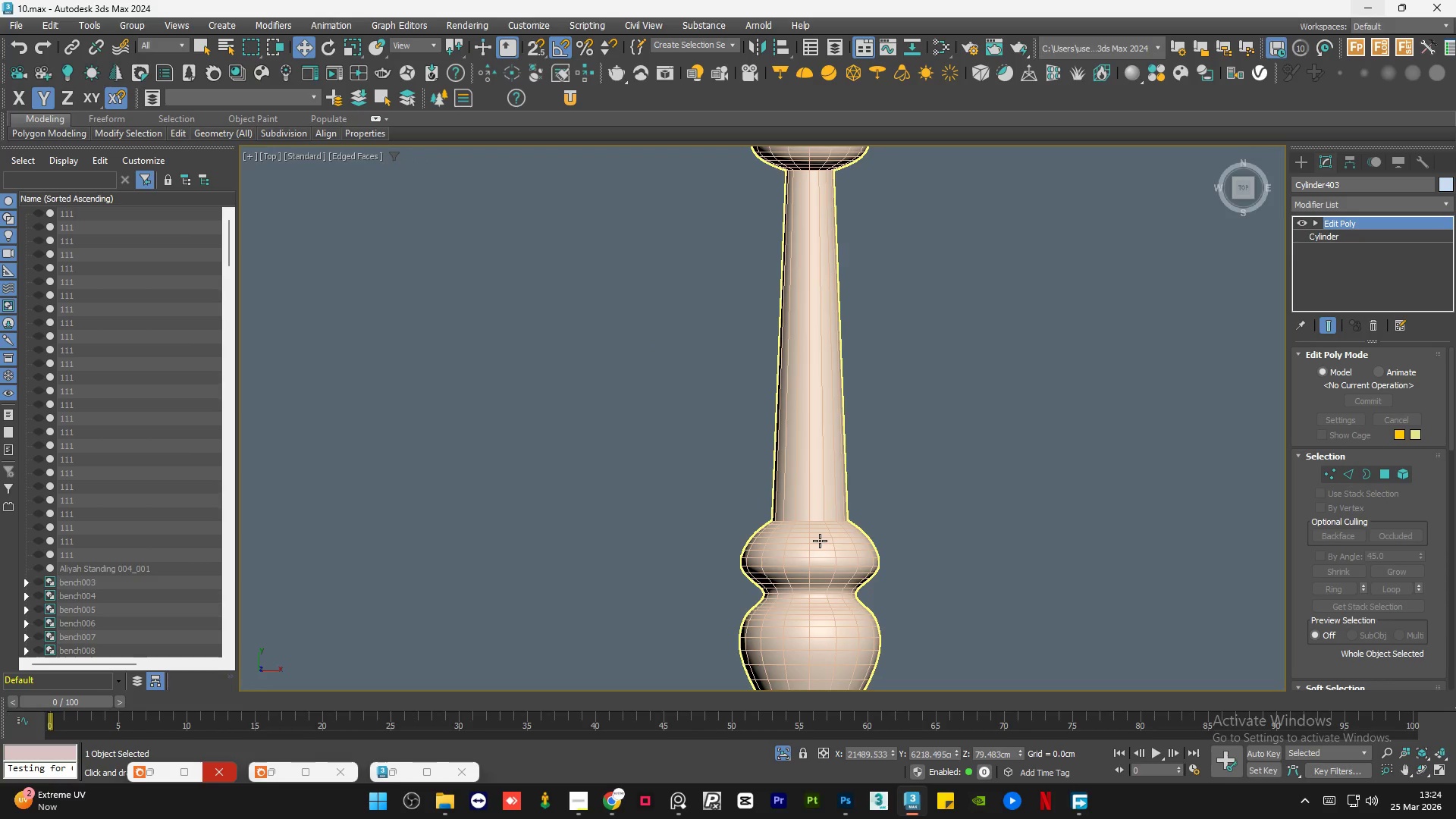 
scroll: coordinate [737, 425], scroll_direction: none, amount: 0.0
 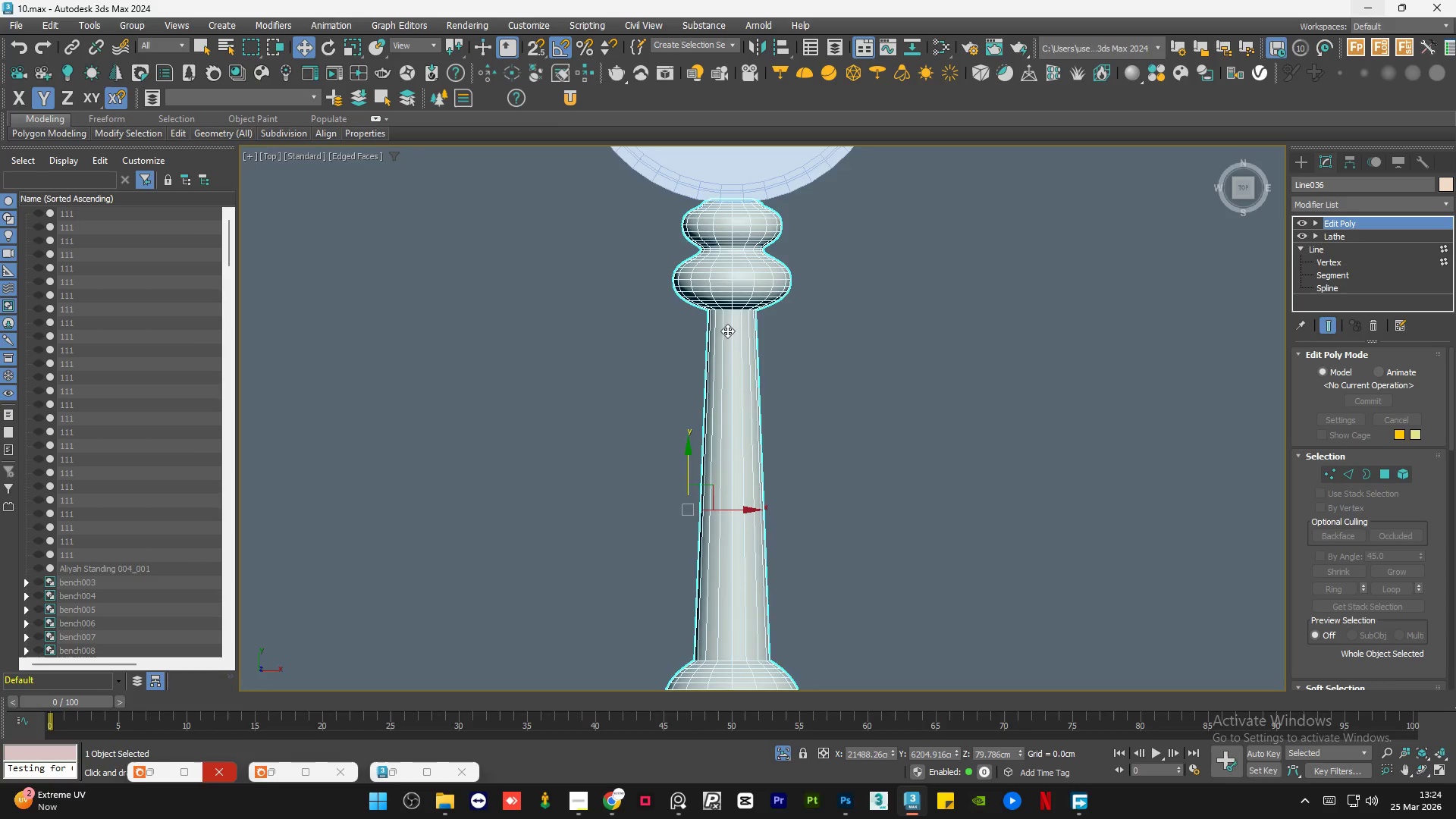 
scroll: coordinate [727, 331], scroll_direction: down, amount: 1.0
 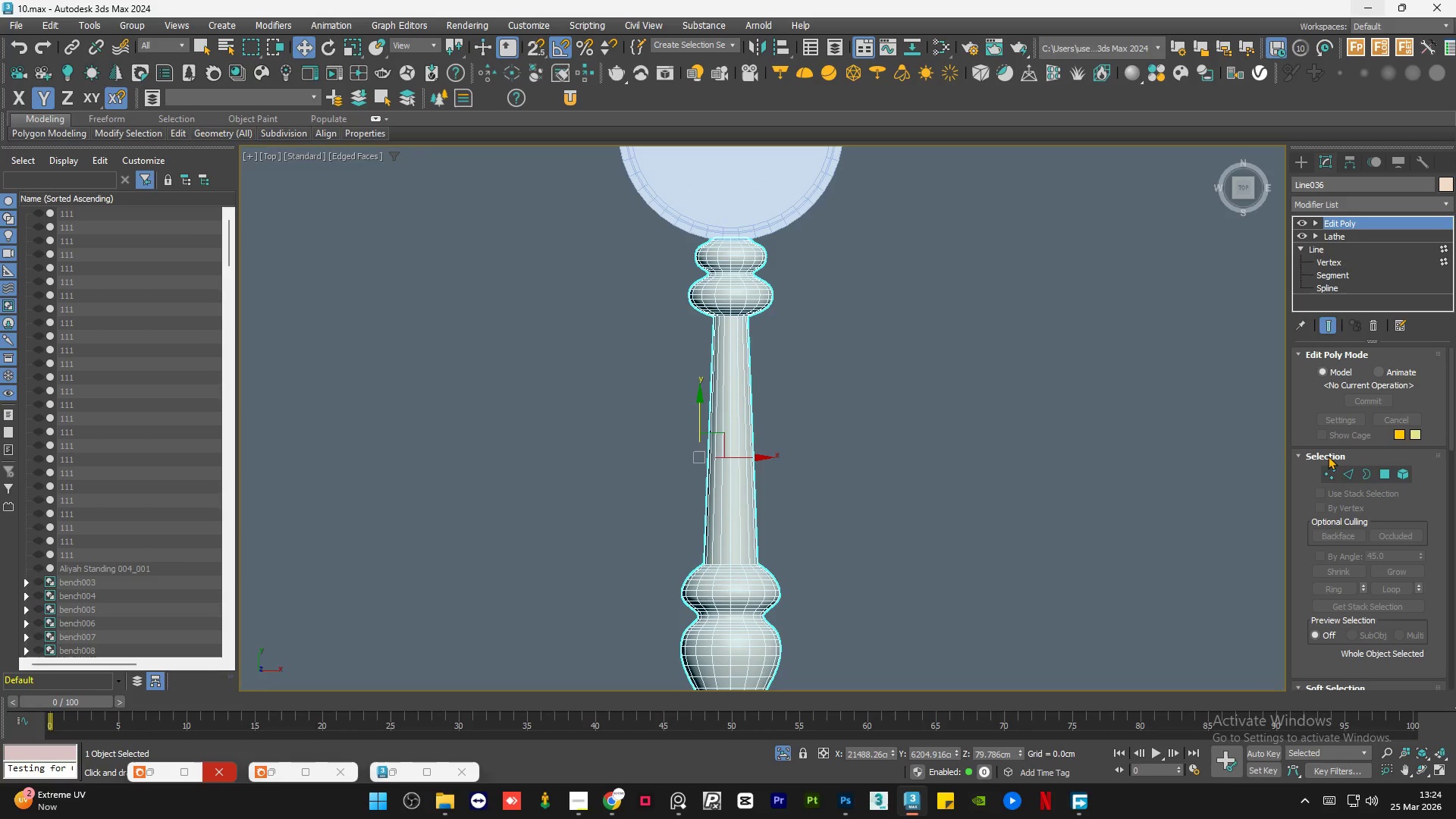 
mouse_move([1353, 475])
 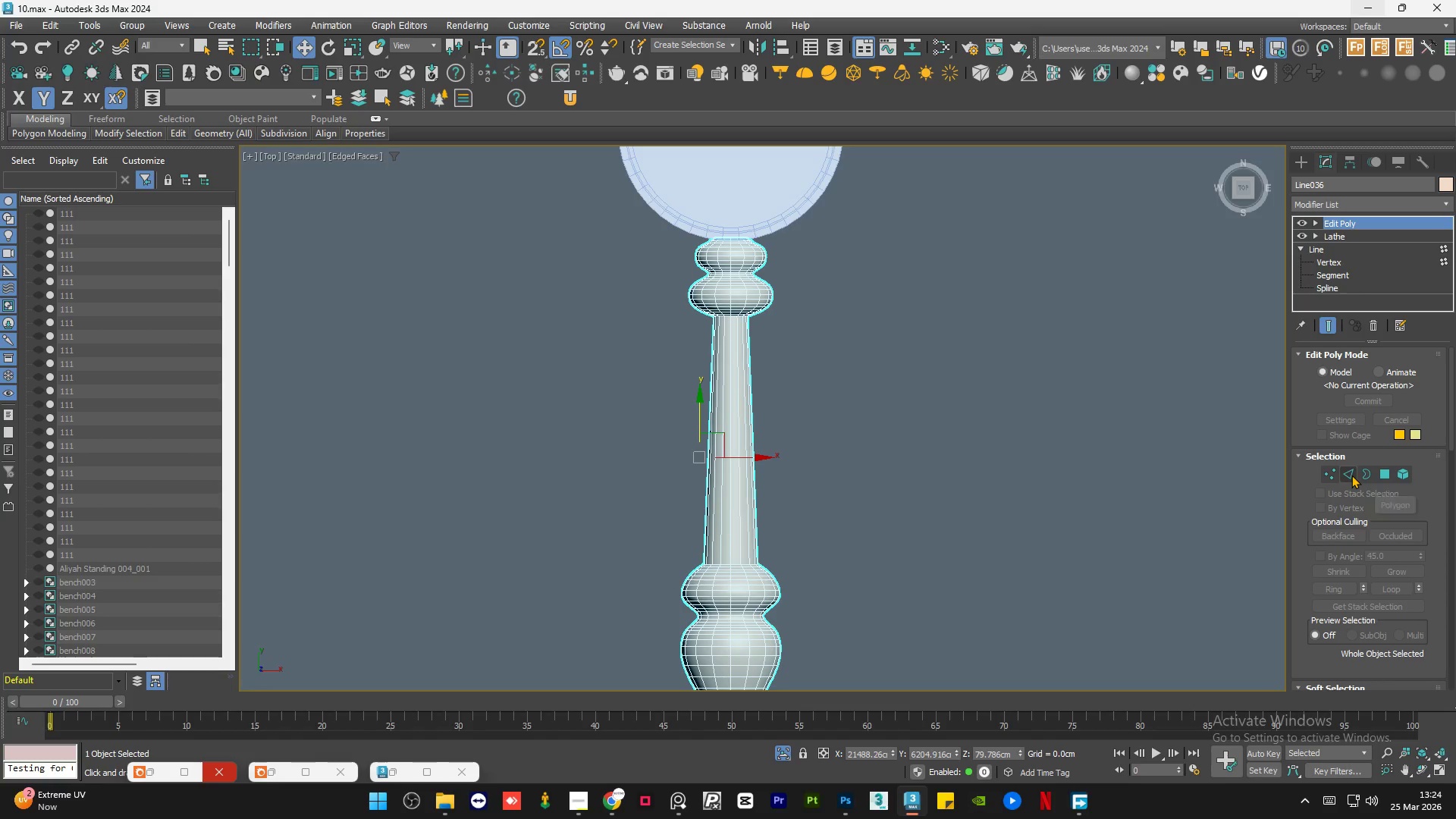 
left_click([1351, 475])
 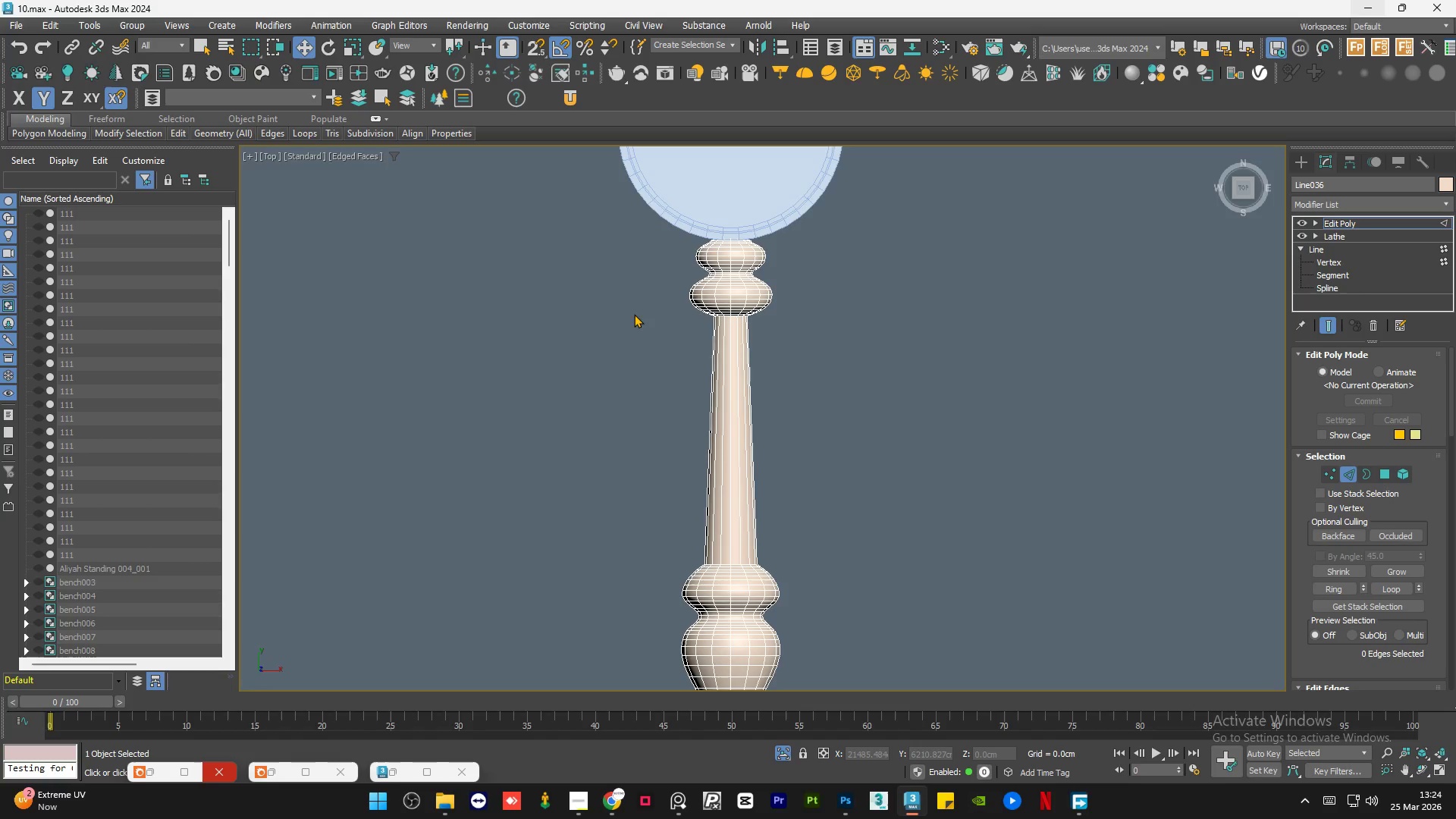 
scroll: coordinate [737, 325], scroll_direction: up, amount: 3.0
 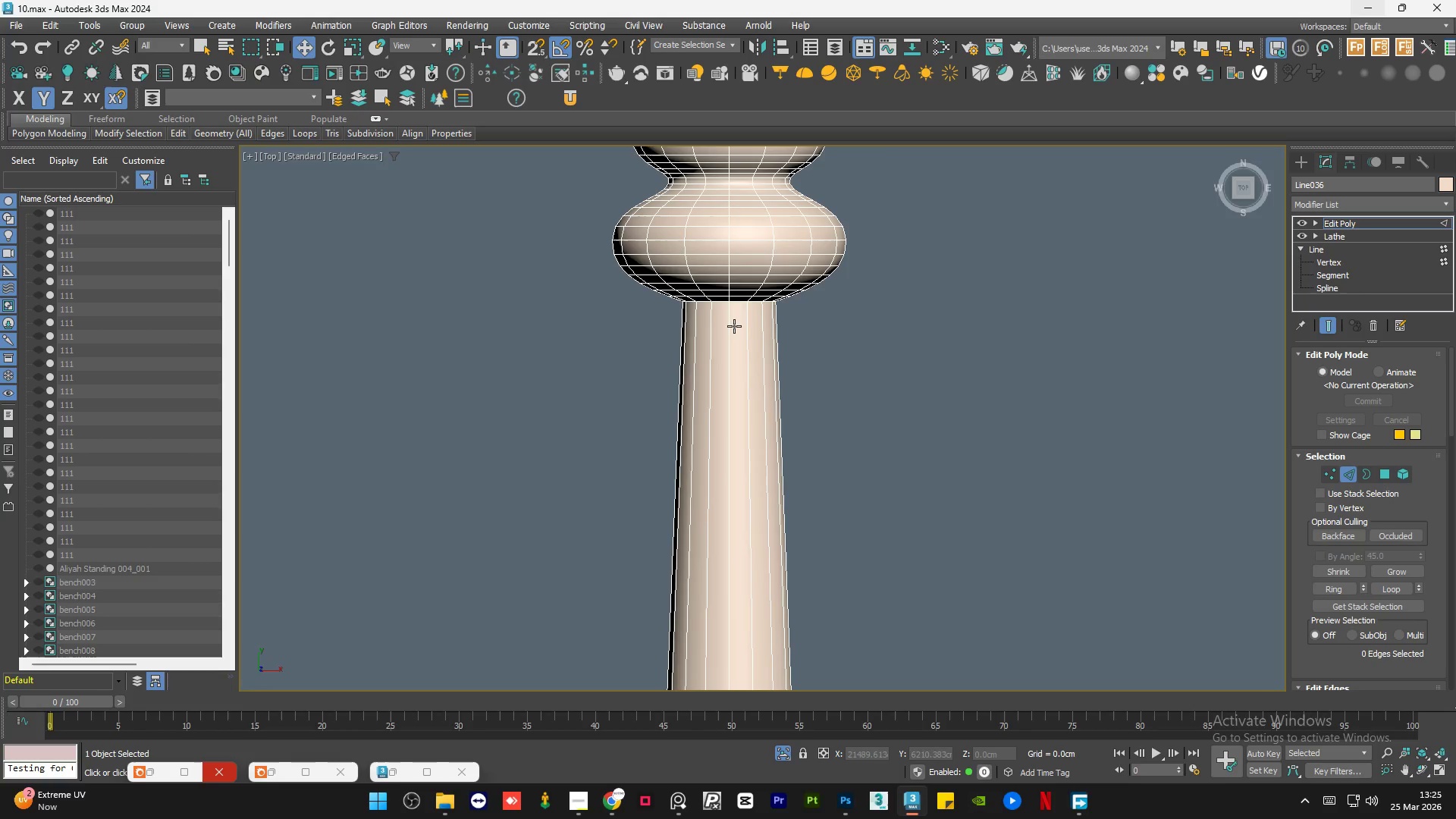 
left_click([734, 326])
 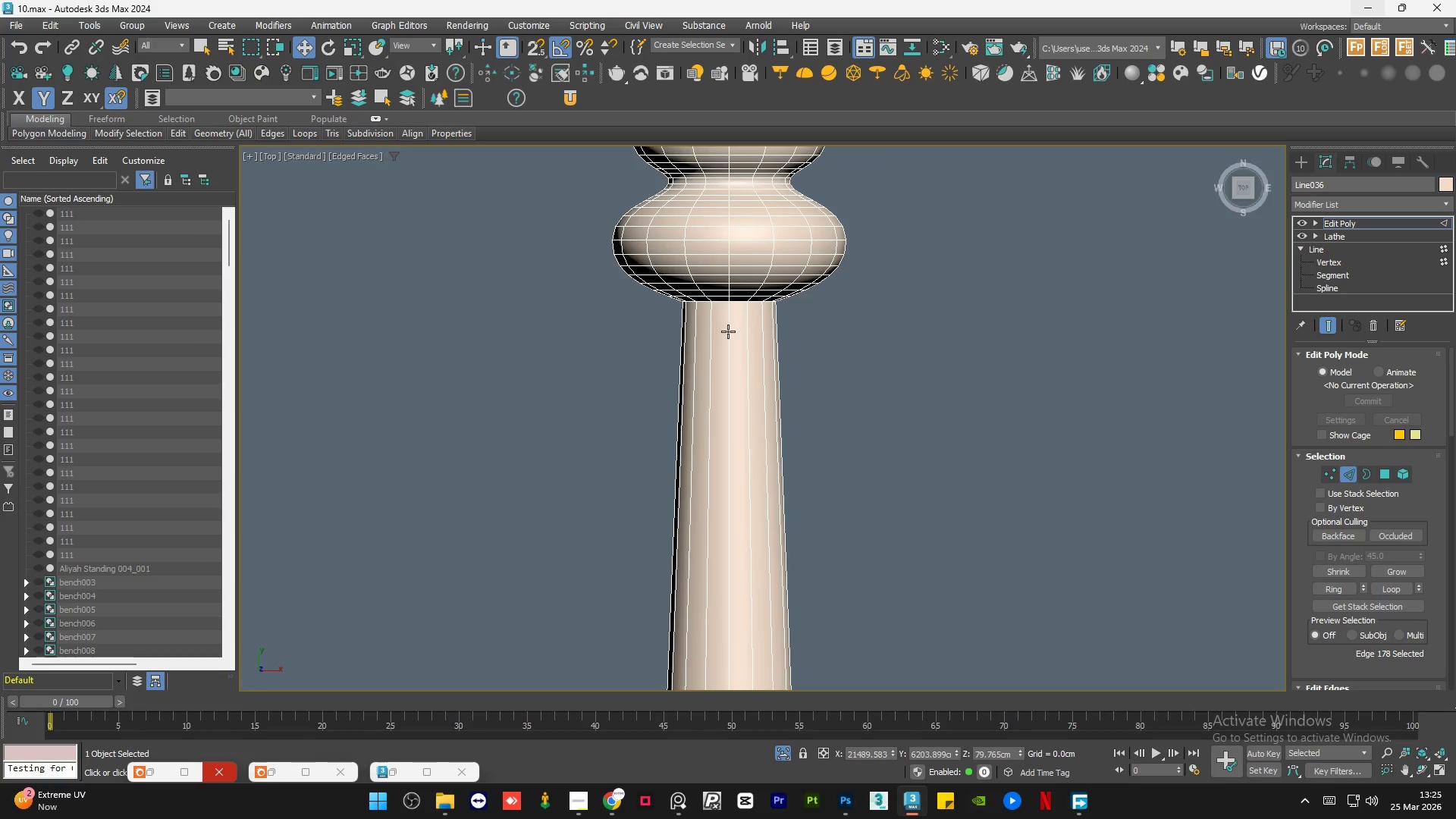 
left_click([729, 331])
 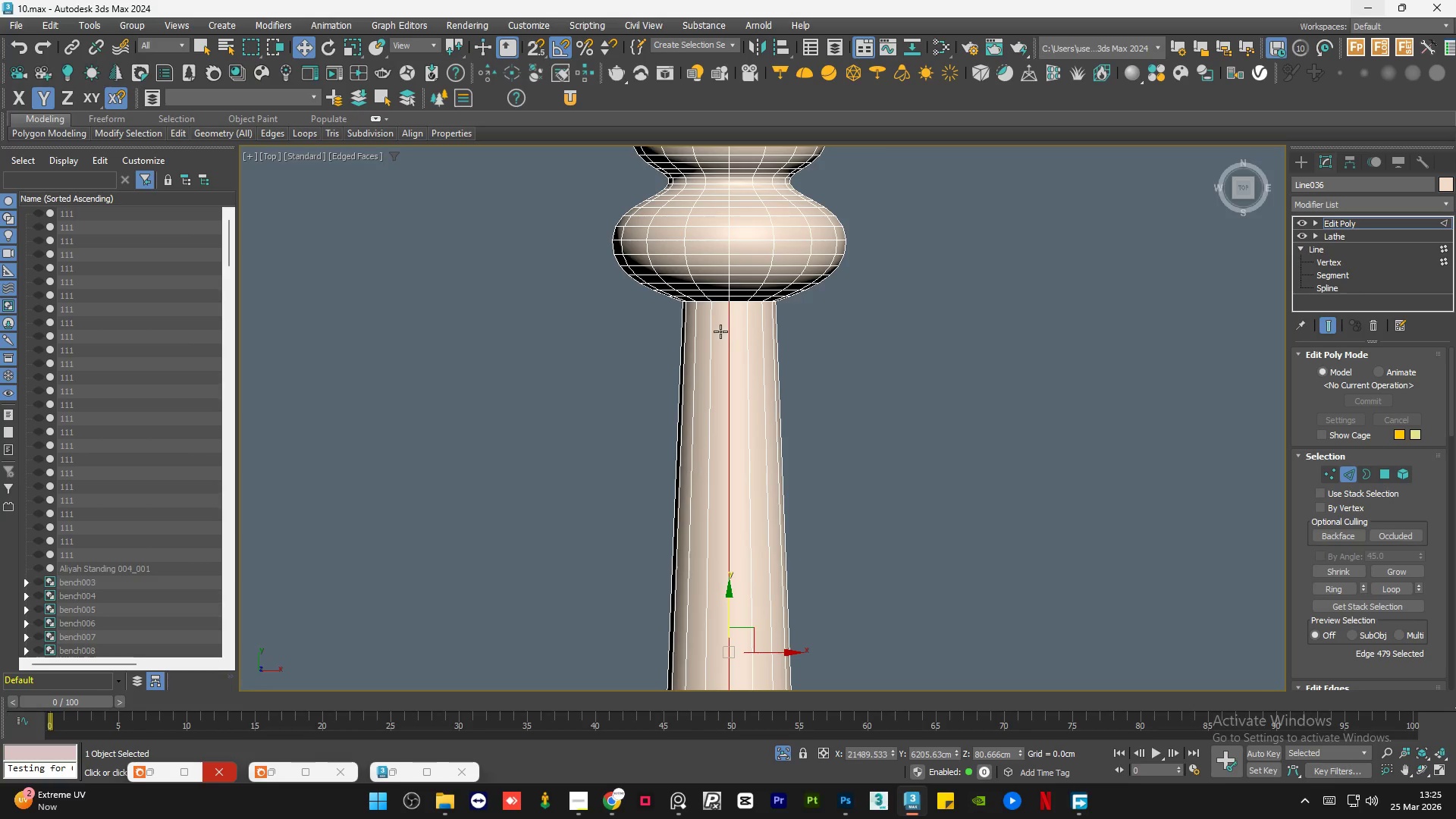 
hold_key(key=ControlLeft, duration=0.95)
left_click([697, 341])
 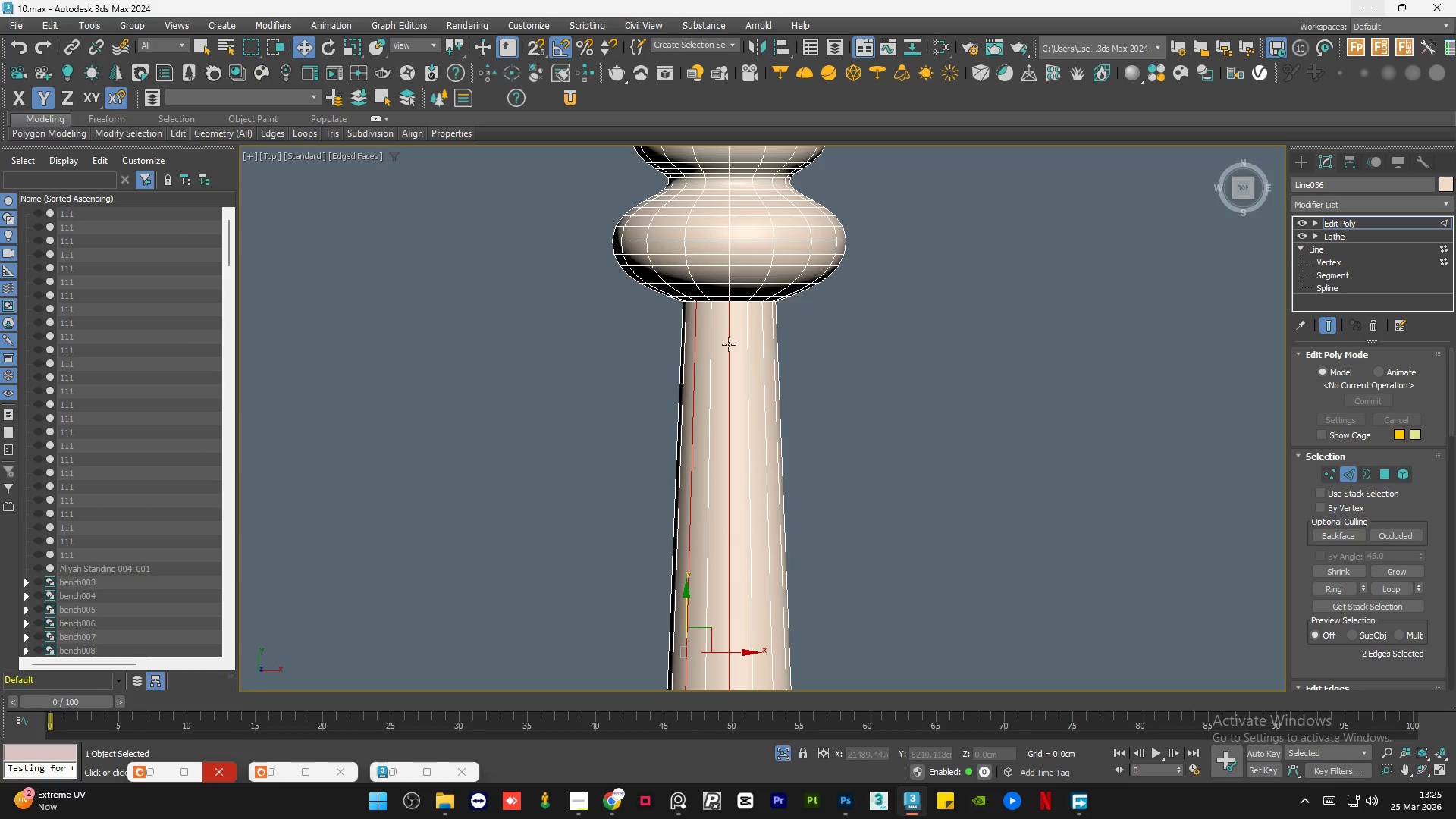 
hold_key(key=ControlLeft, duration=1.05)
left_click([763, 341])
 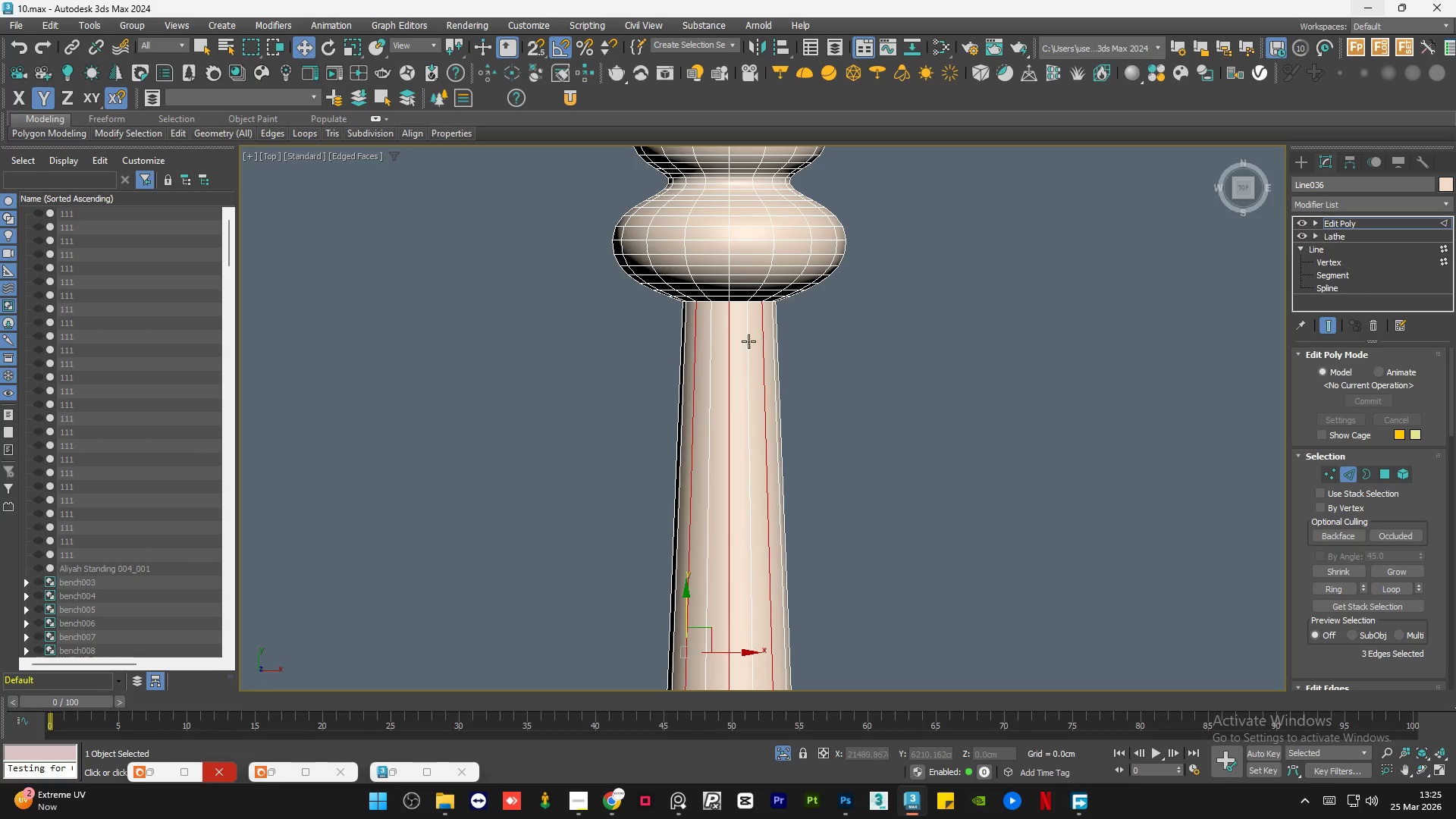 
hold_key(key=AltLeft, duration=1.34)
 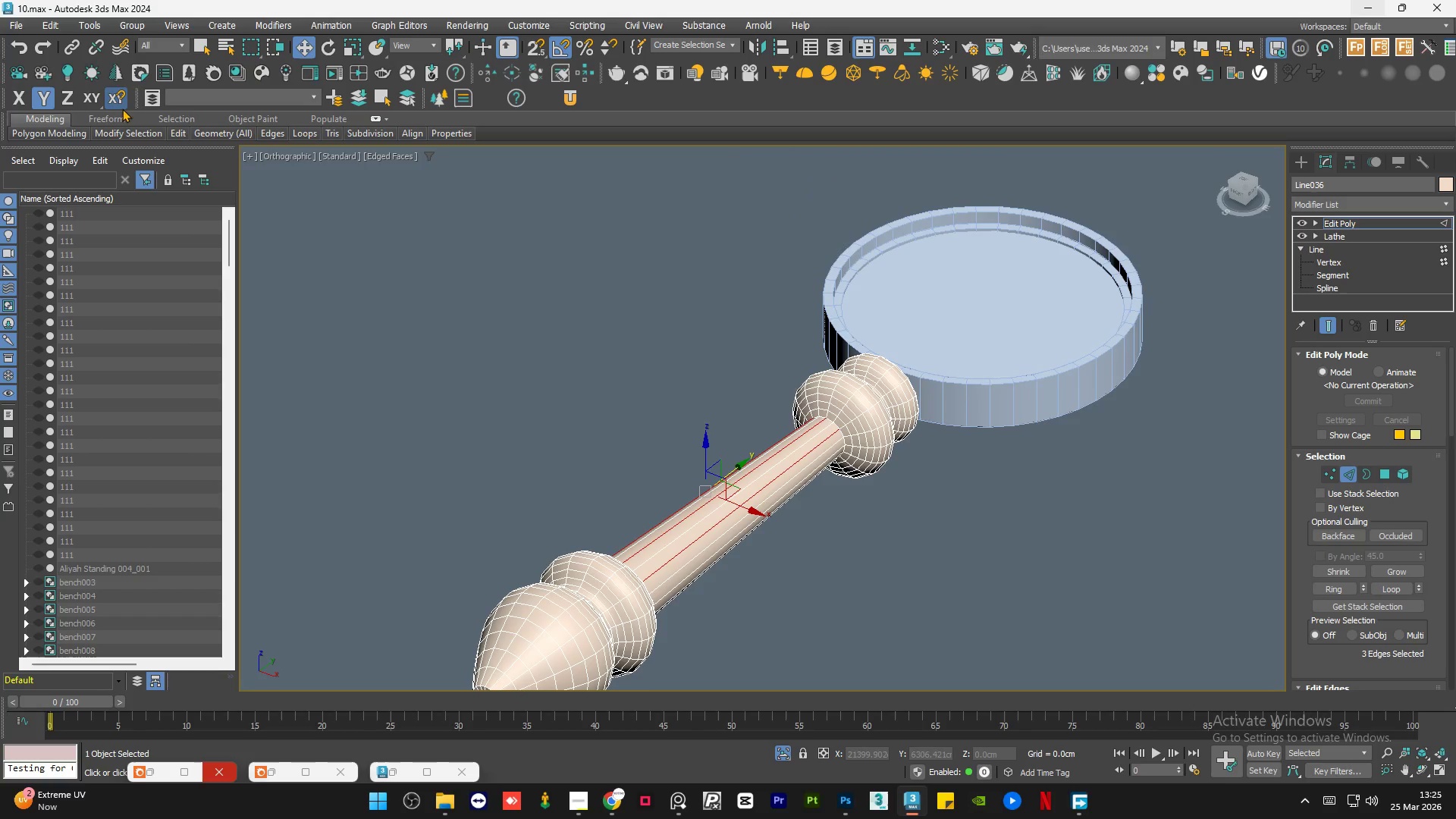 
scroll: coordinate [716, 340], scroll_direction: down, amount: 2.0
 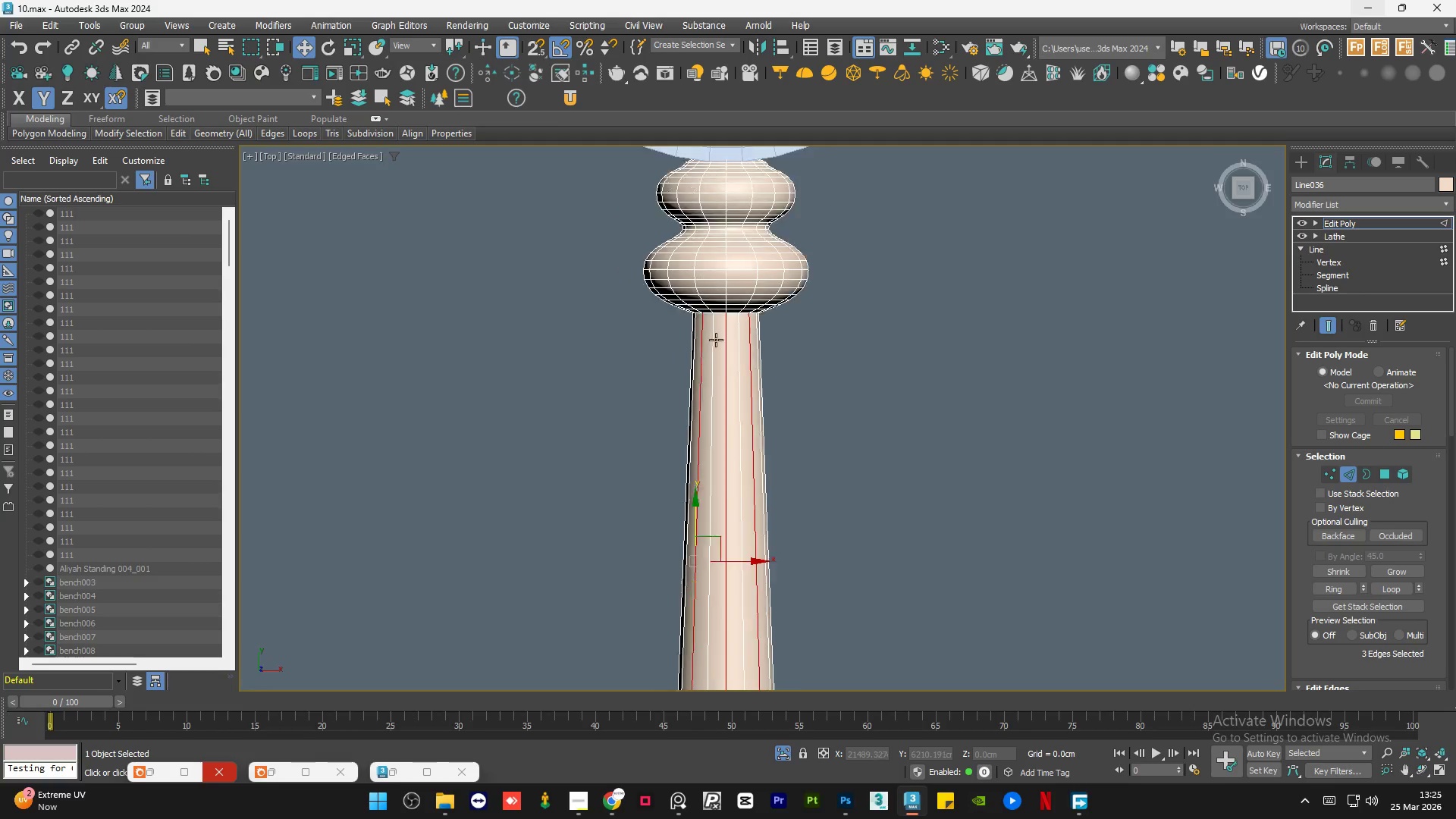 
hold_key(key=AltLeft, duration=3.75)
left_click([120, 136])
 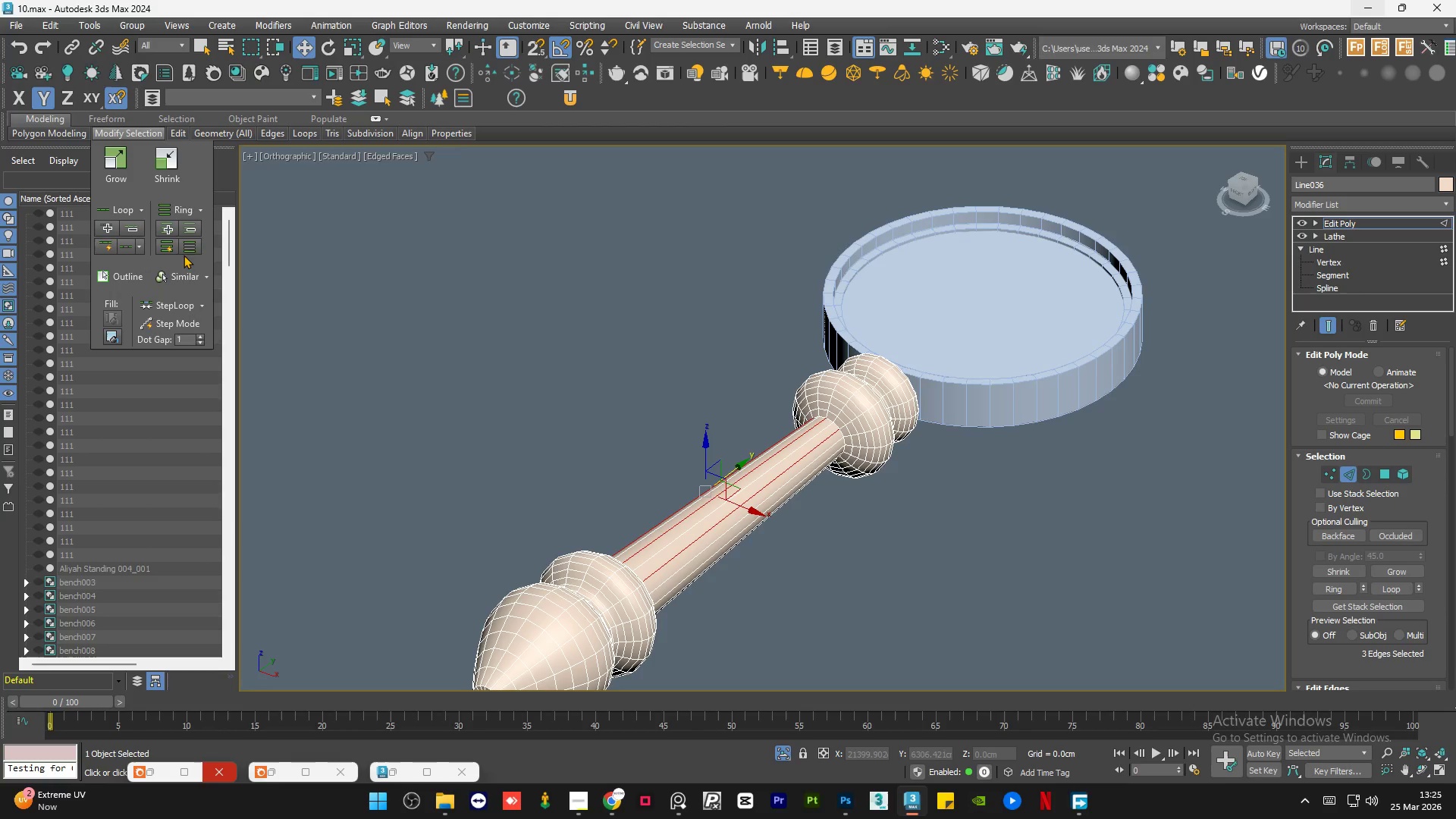 
left_click([186, 253])
 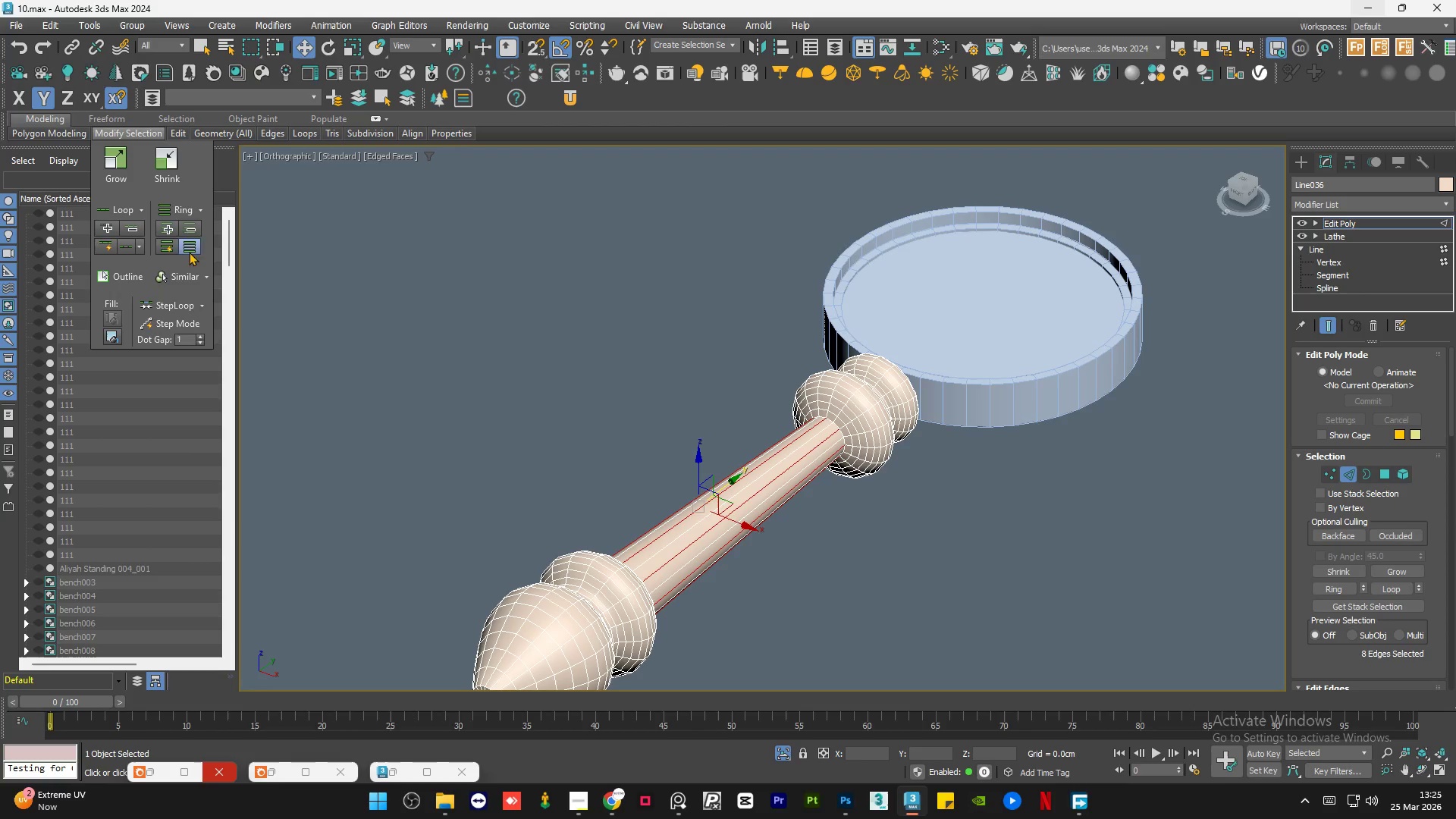 
hold_key(key=AltLeft, duration=1.5)
 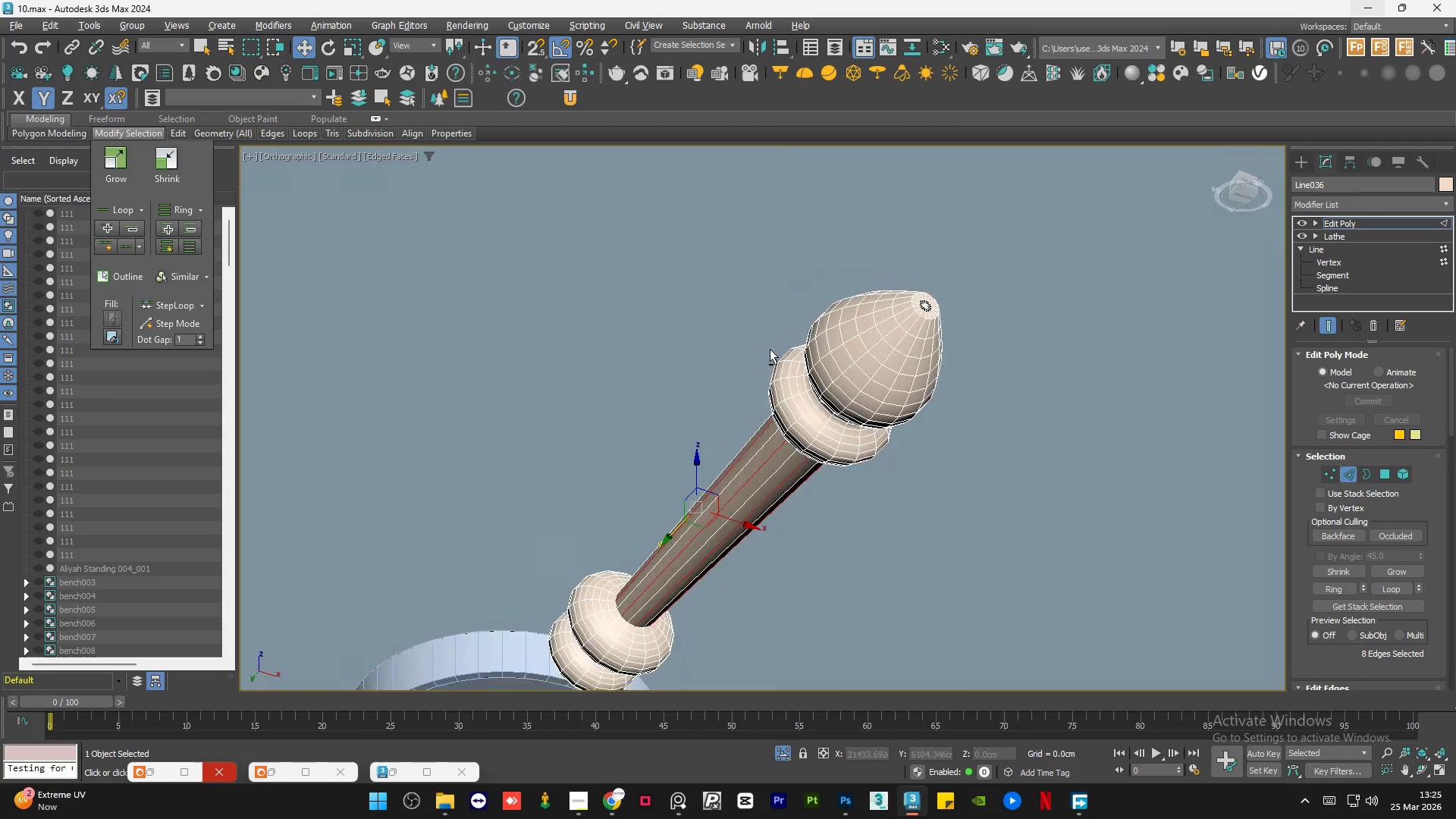 
hold_key(key=AltLeft, duration=1.52)
 